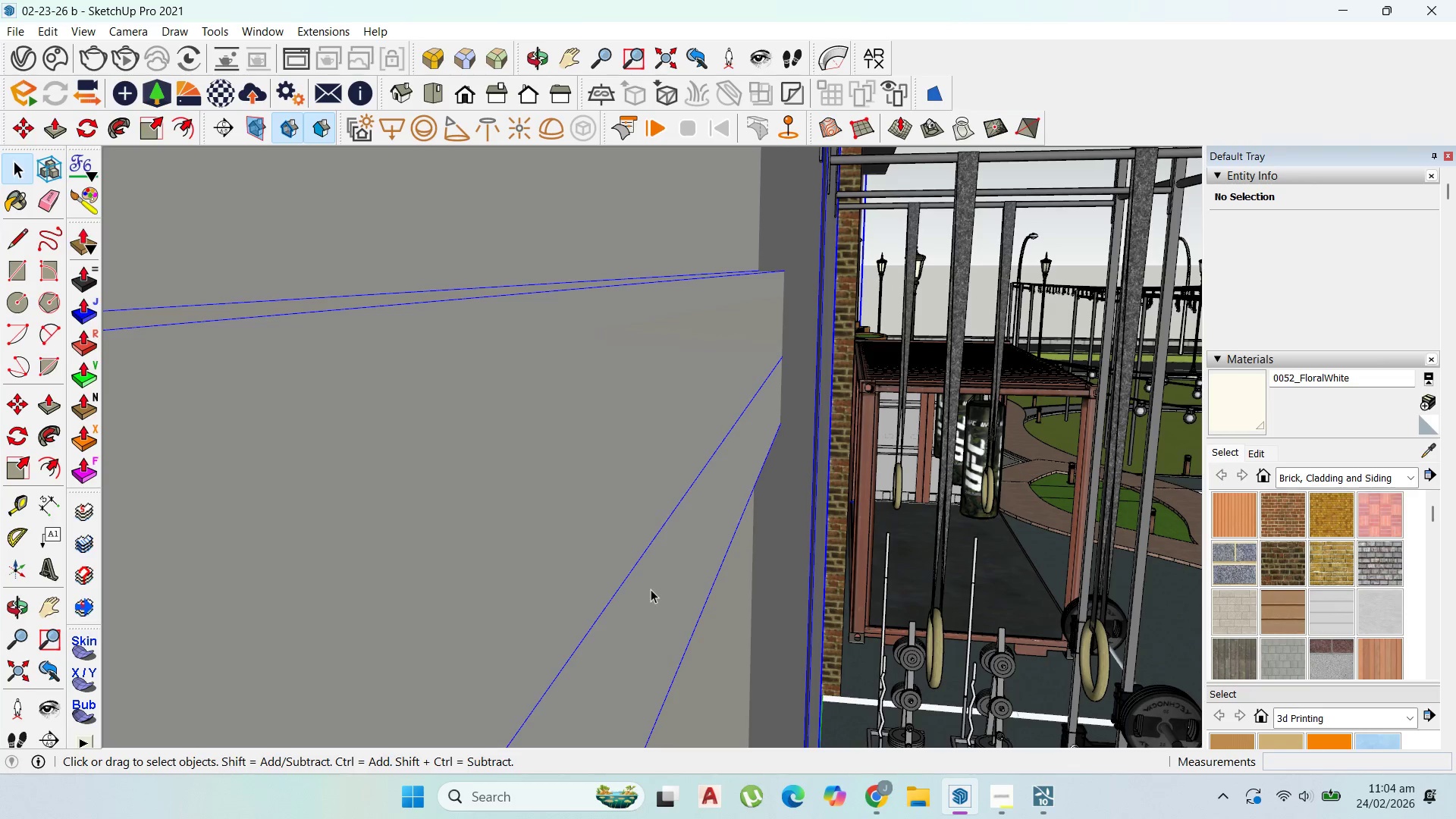 
triple_click([651, 589])
 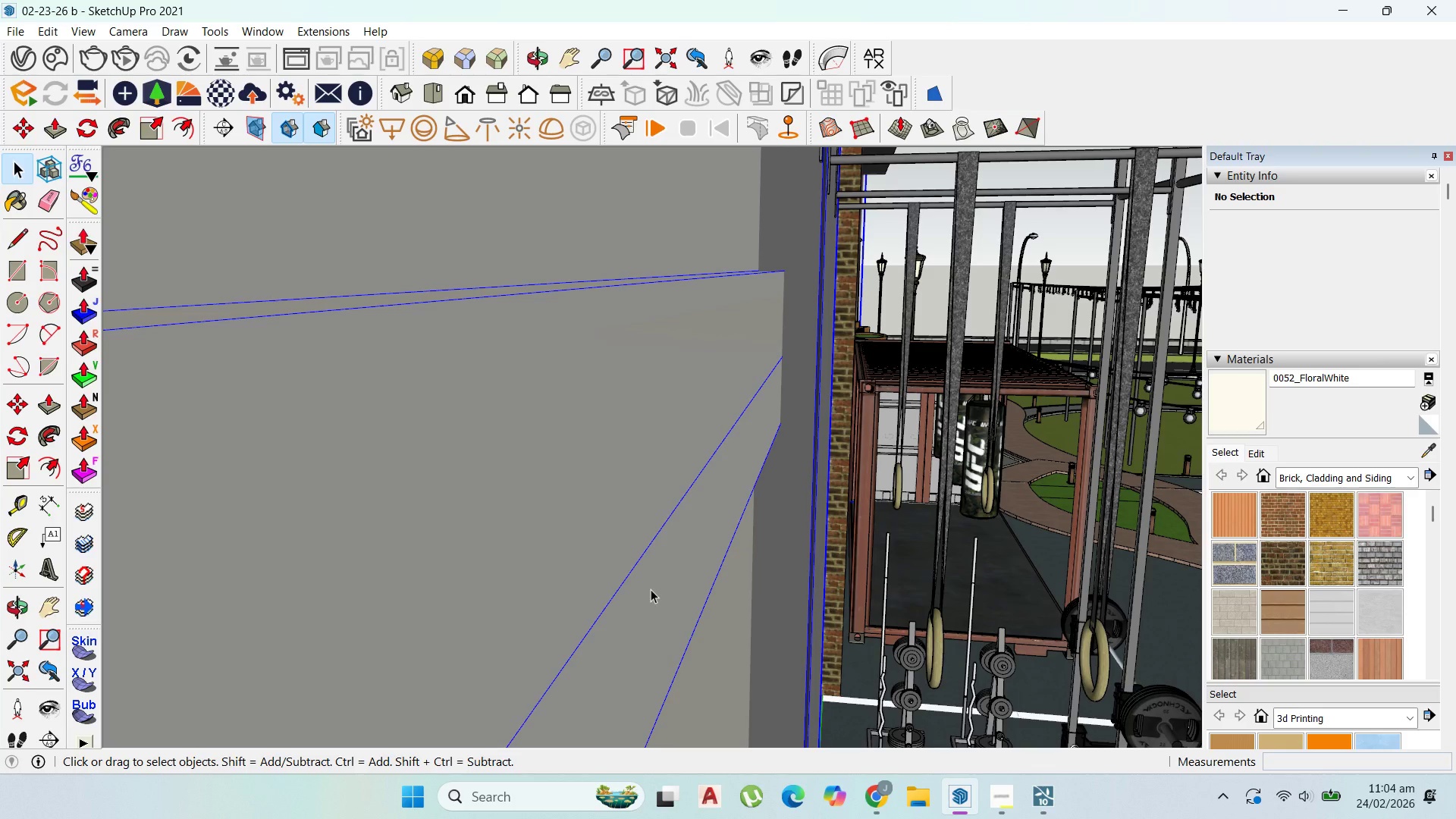 
triple_click([651, 589])
 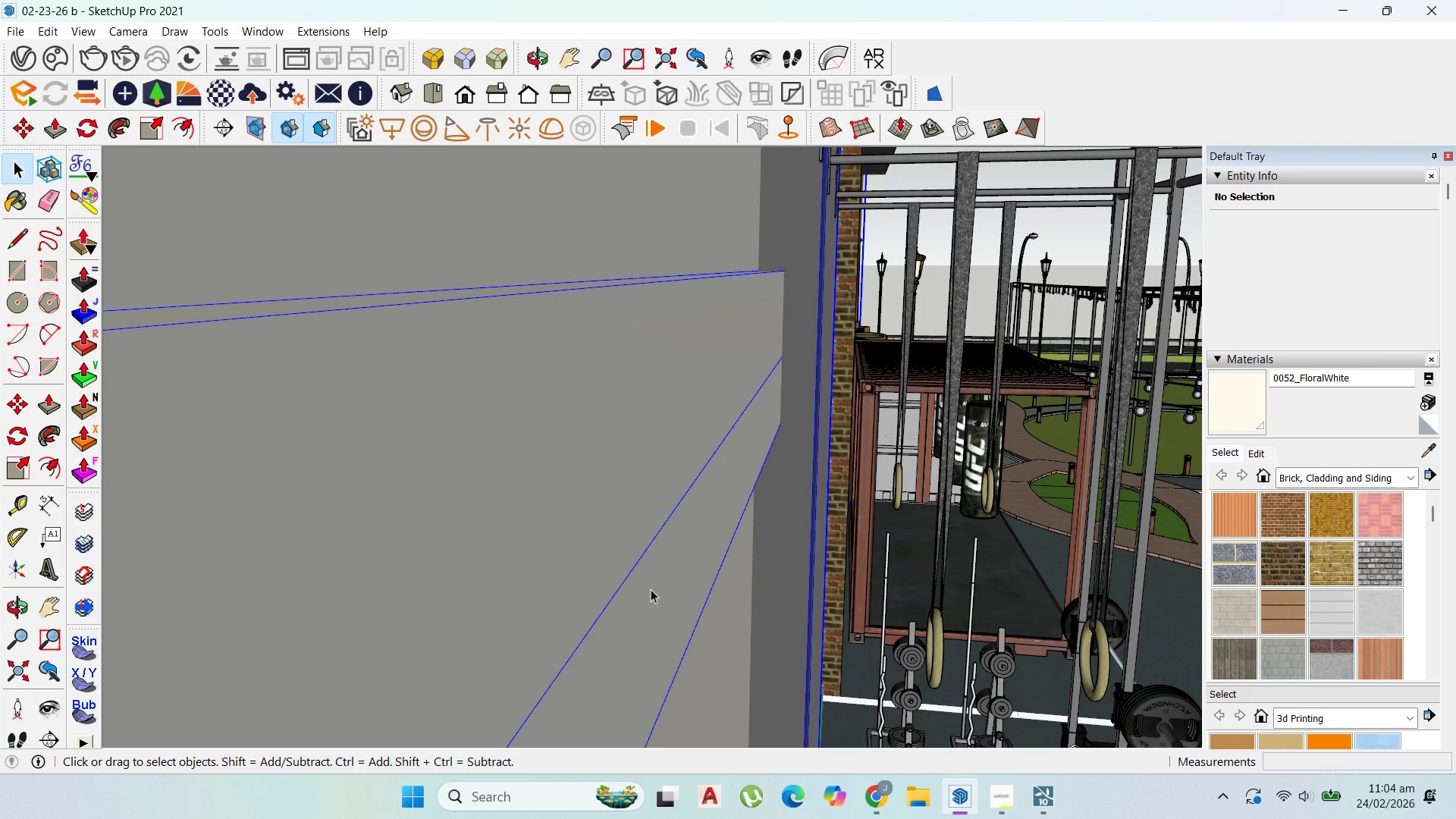 
triple_click([651, 589])
 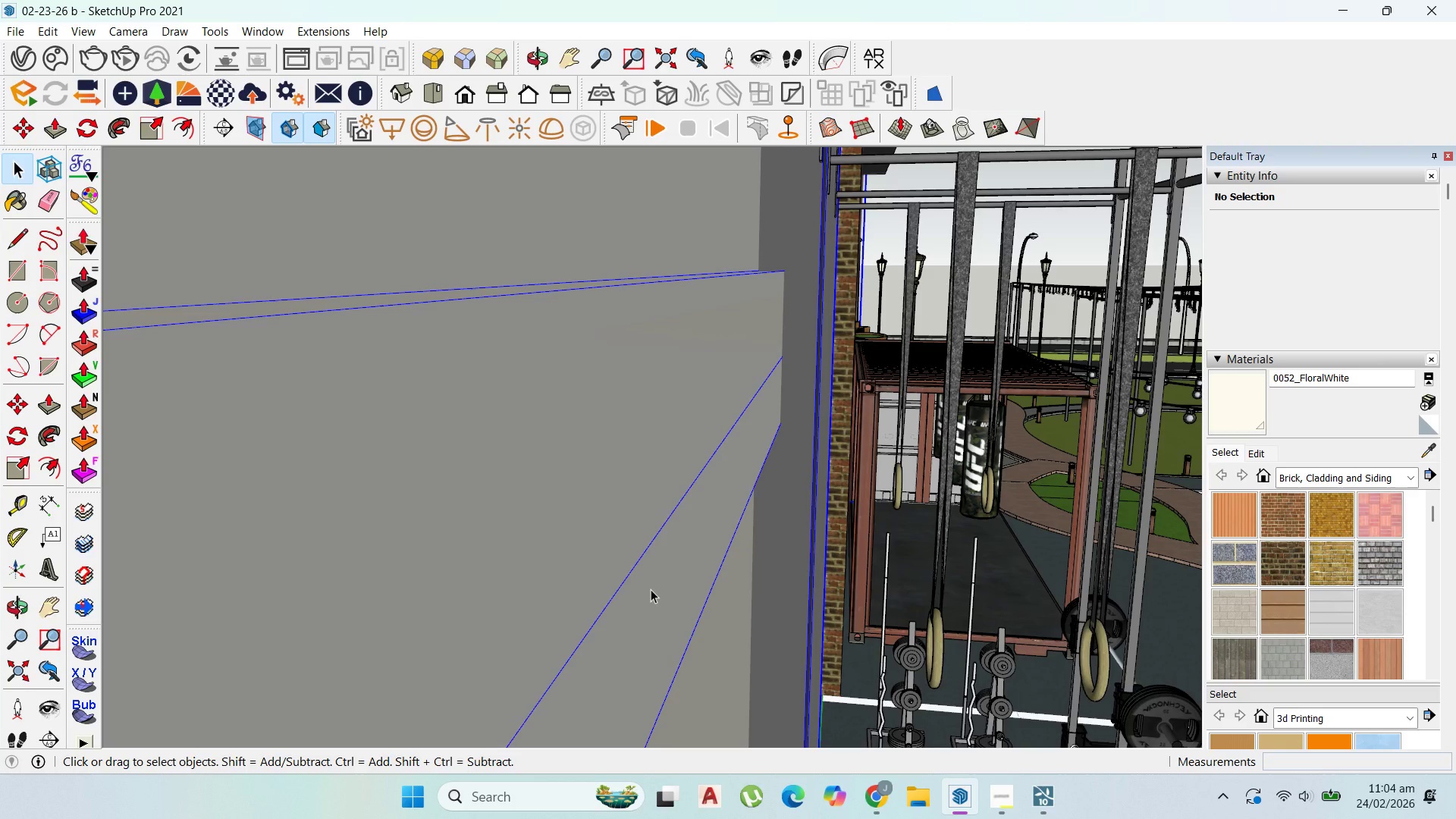 
triple_click([651, 589])
 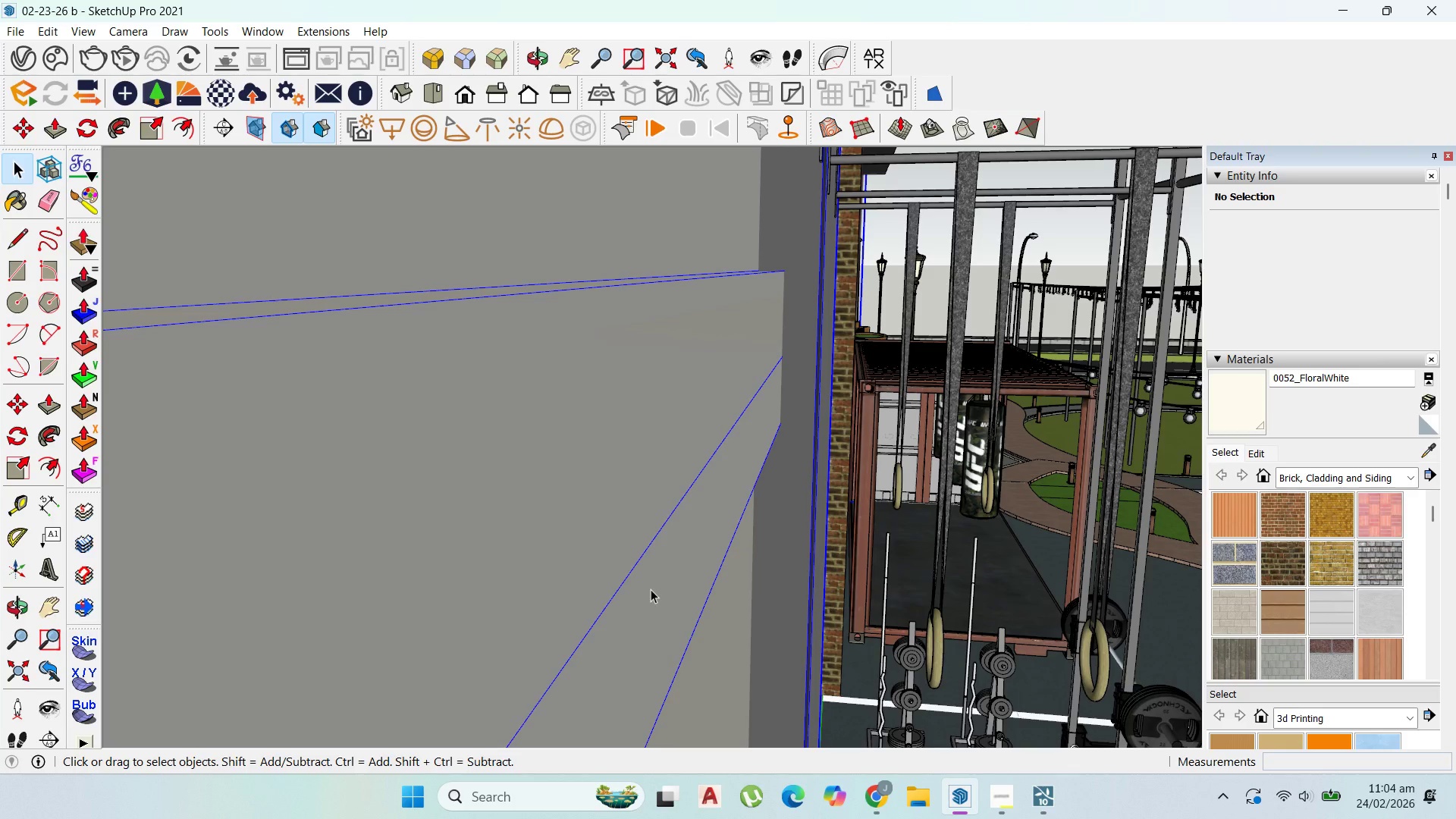 
triple_click([651, 589])
 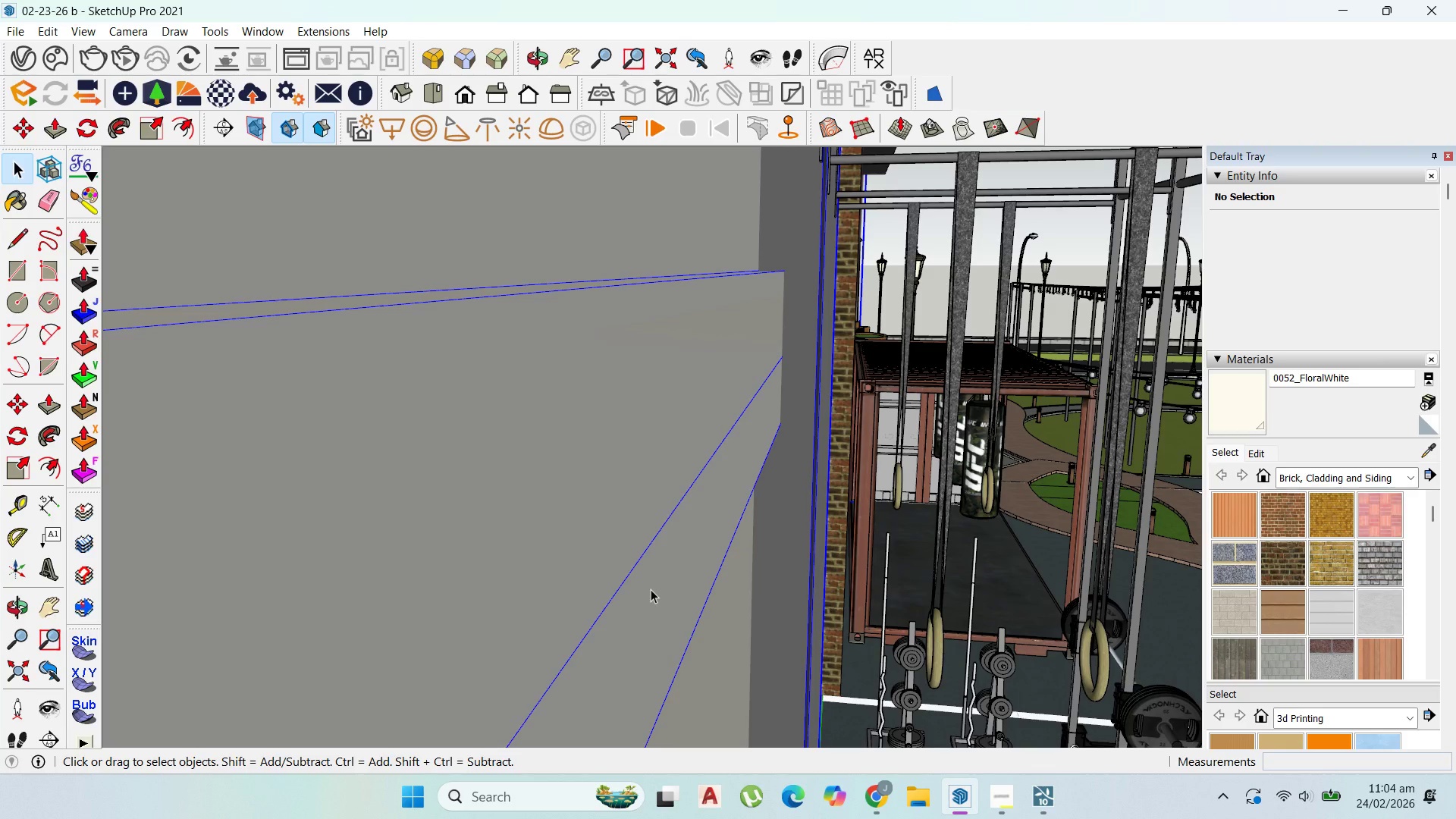 
triple_click([651, 589])
 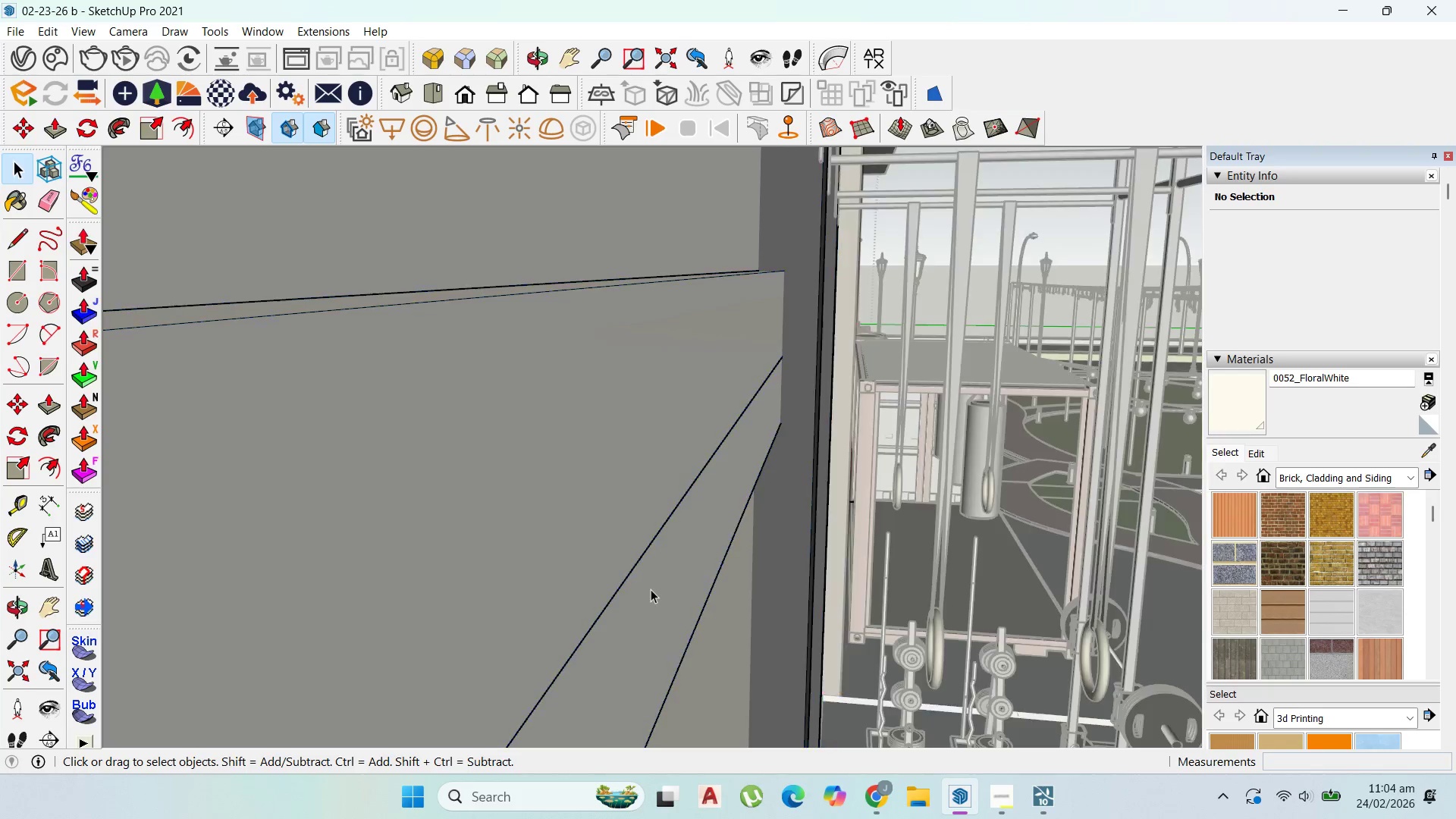 
triple_click([651, 589])
 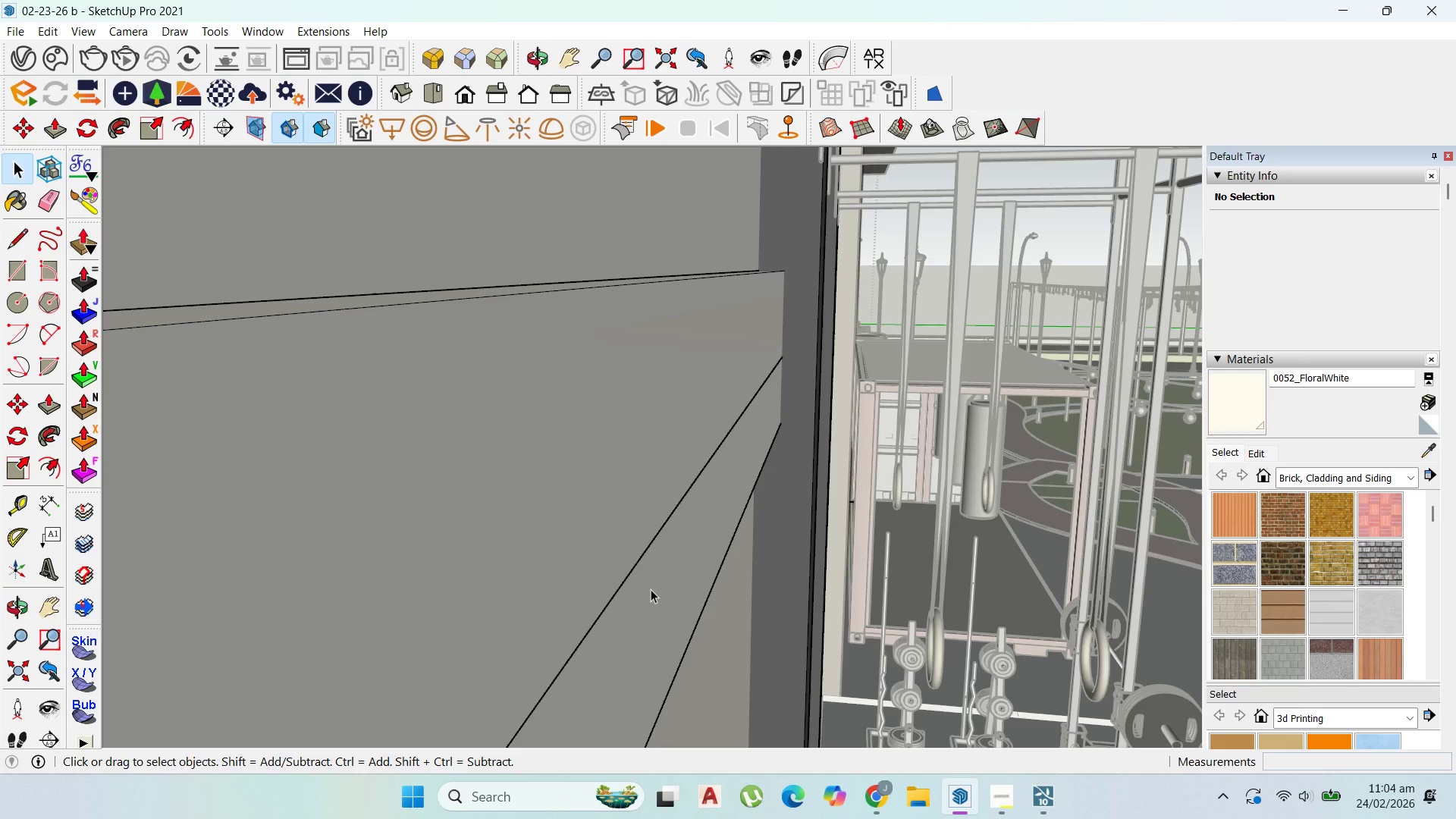 
triple_click([651, 589])
 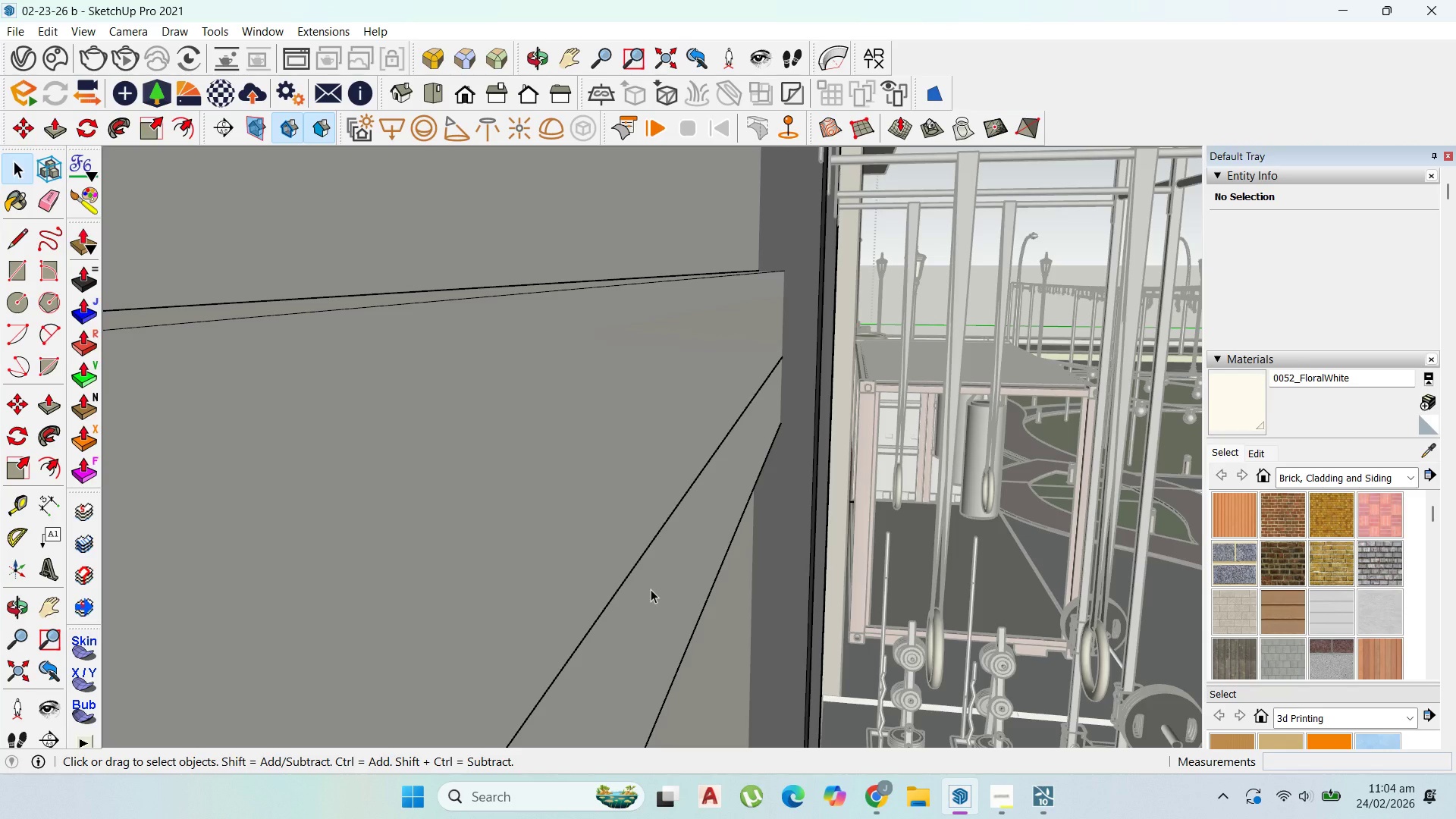 
triple_click([651, 589])
 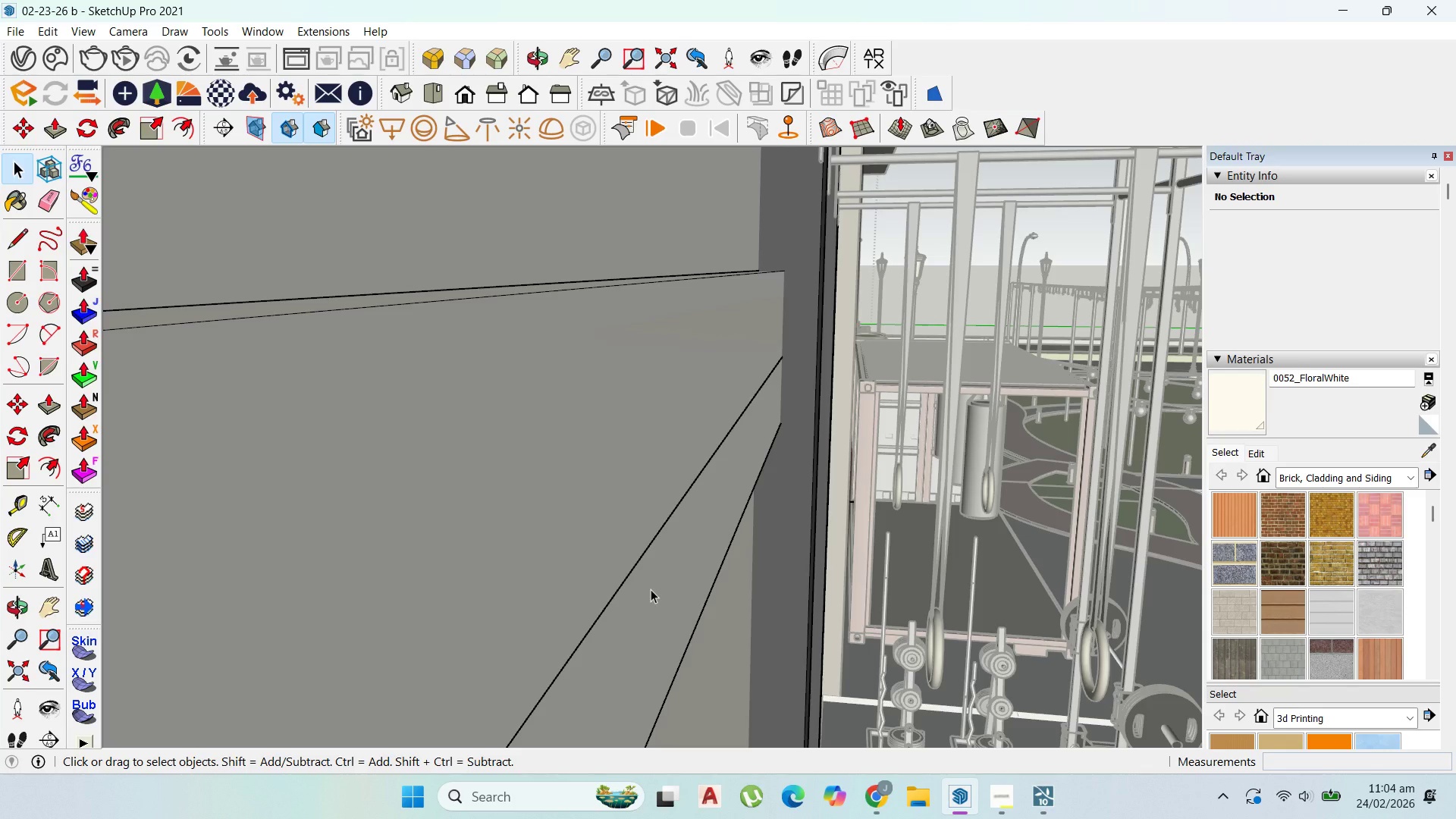 
triple_click([651, 589])
 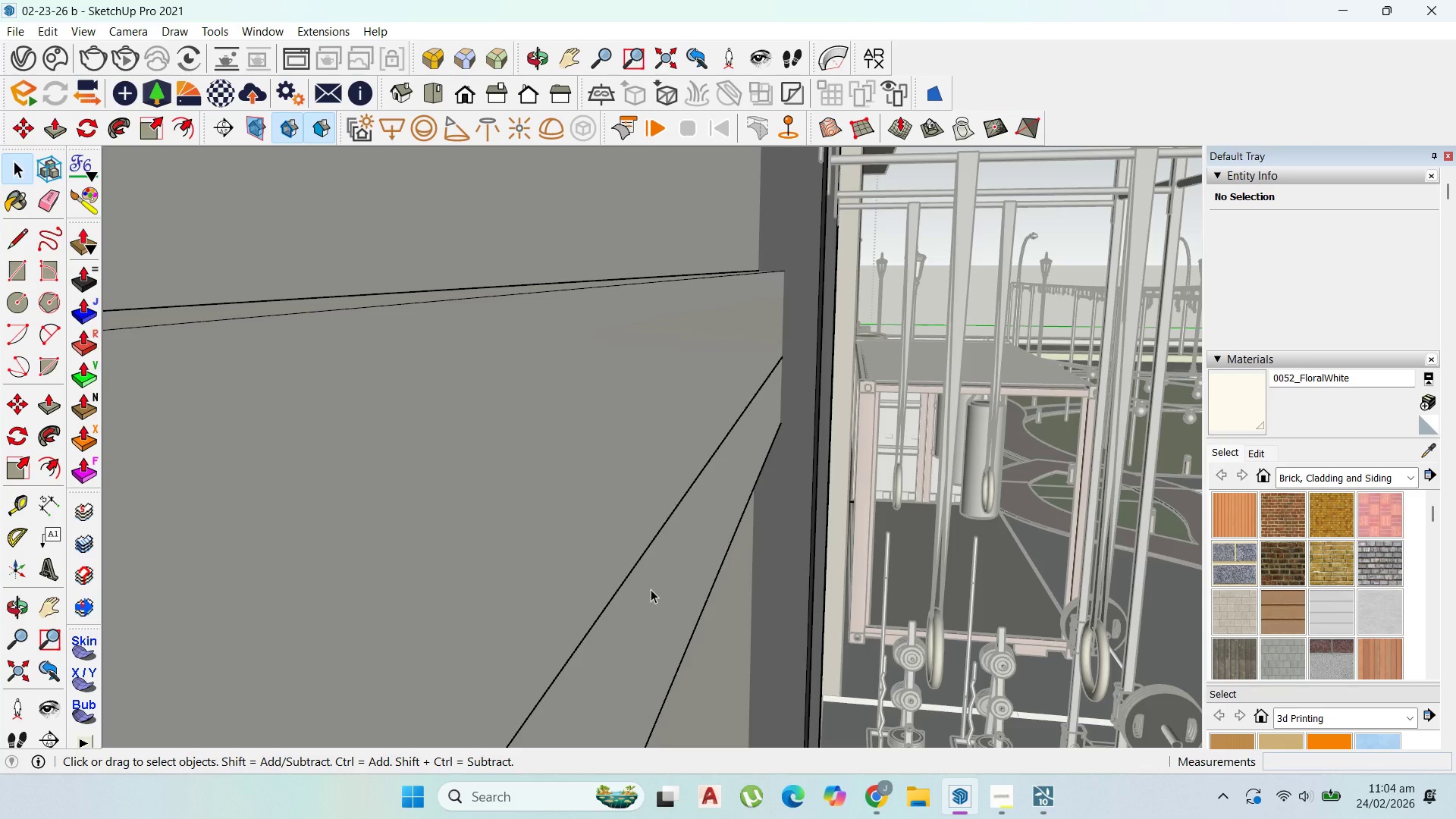 
triple_click([651, 589])
 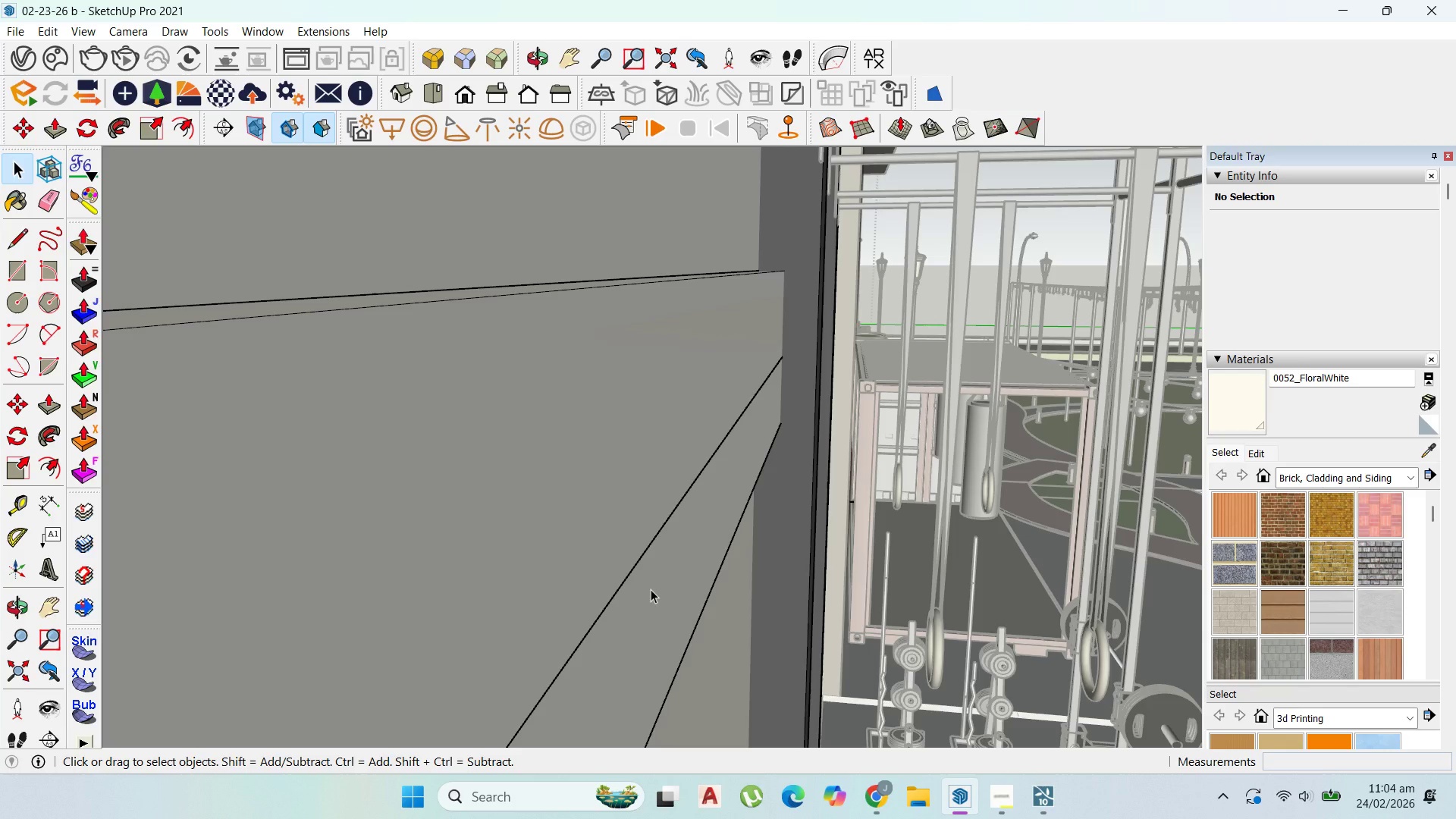 
triple_click([651, 589])
 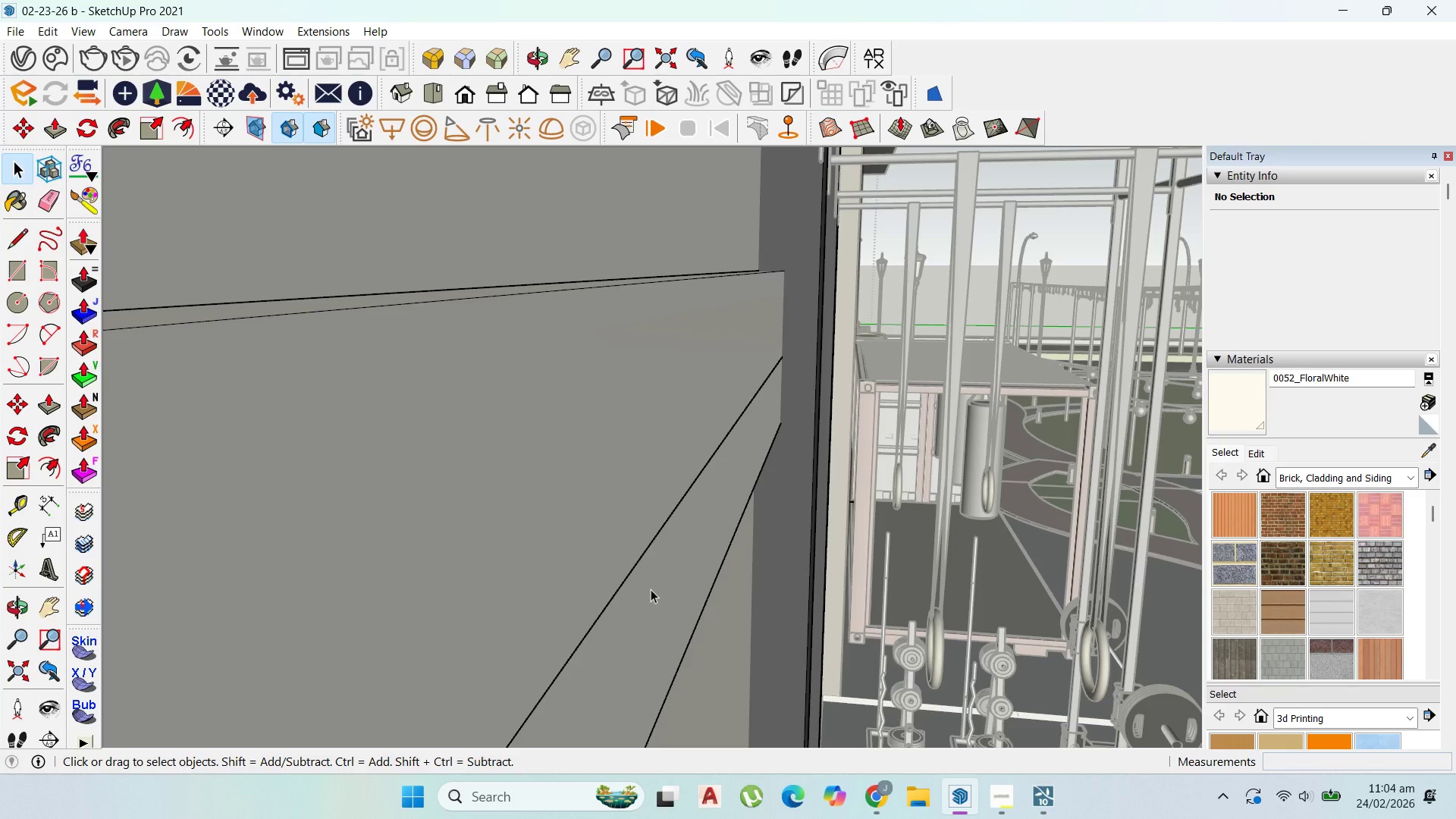 
triple_click([651, 589])
 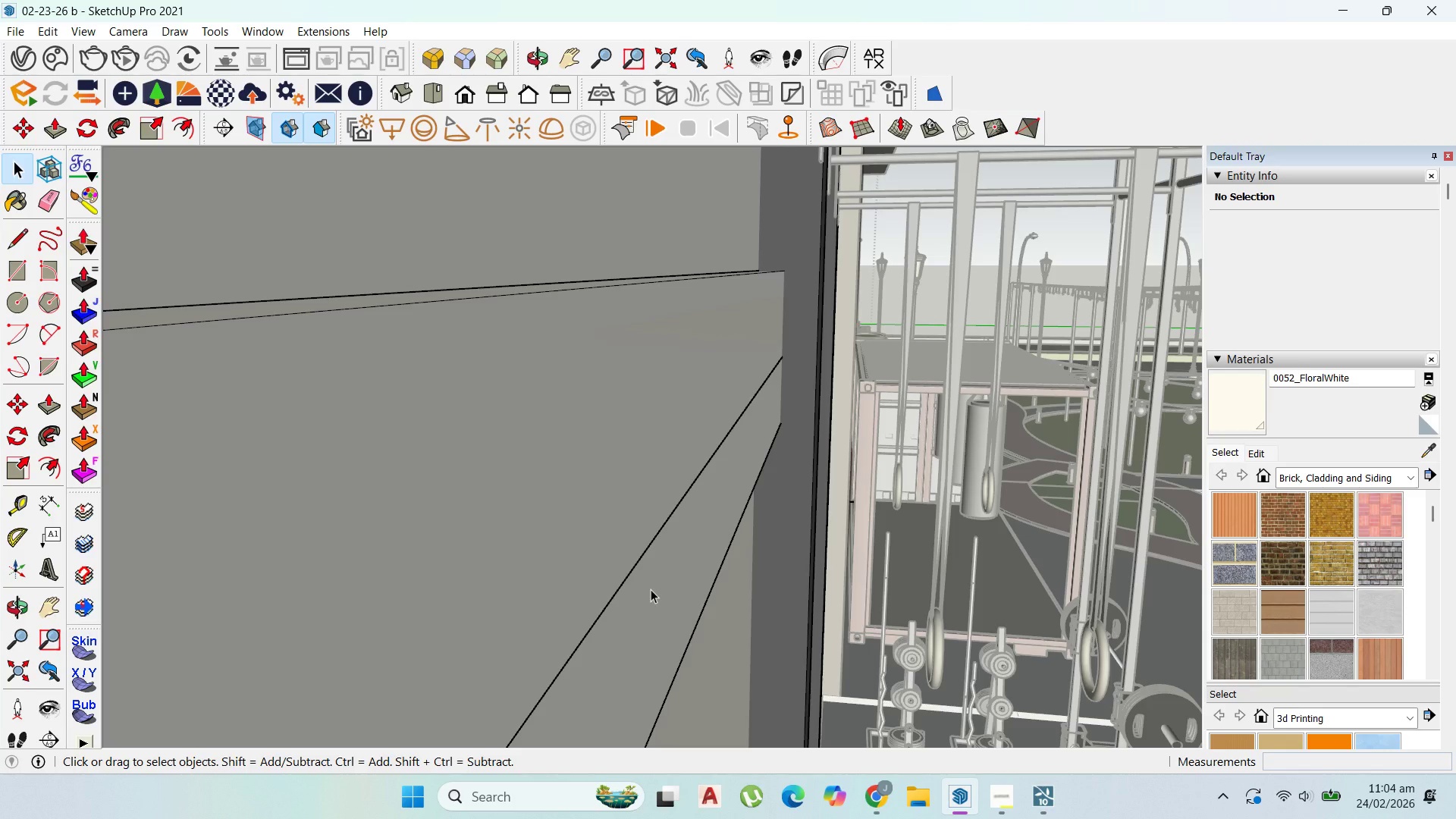 
triple_click([651, 589])
 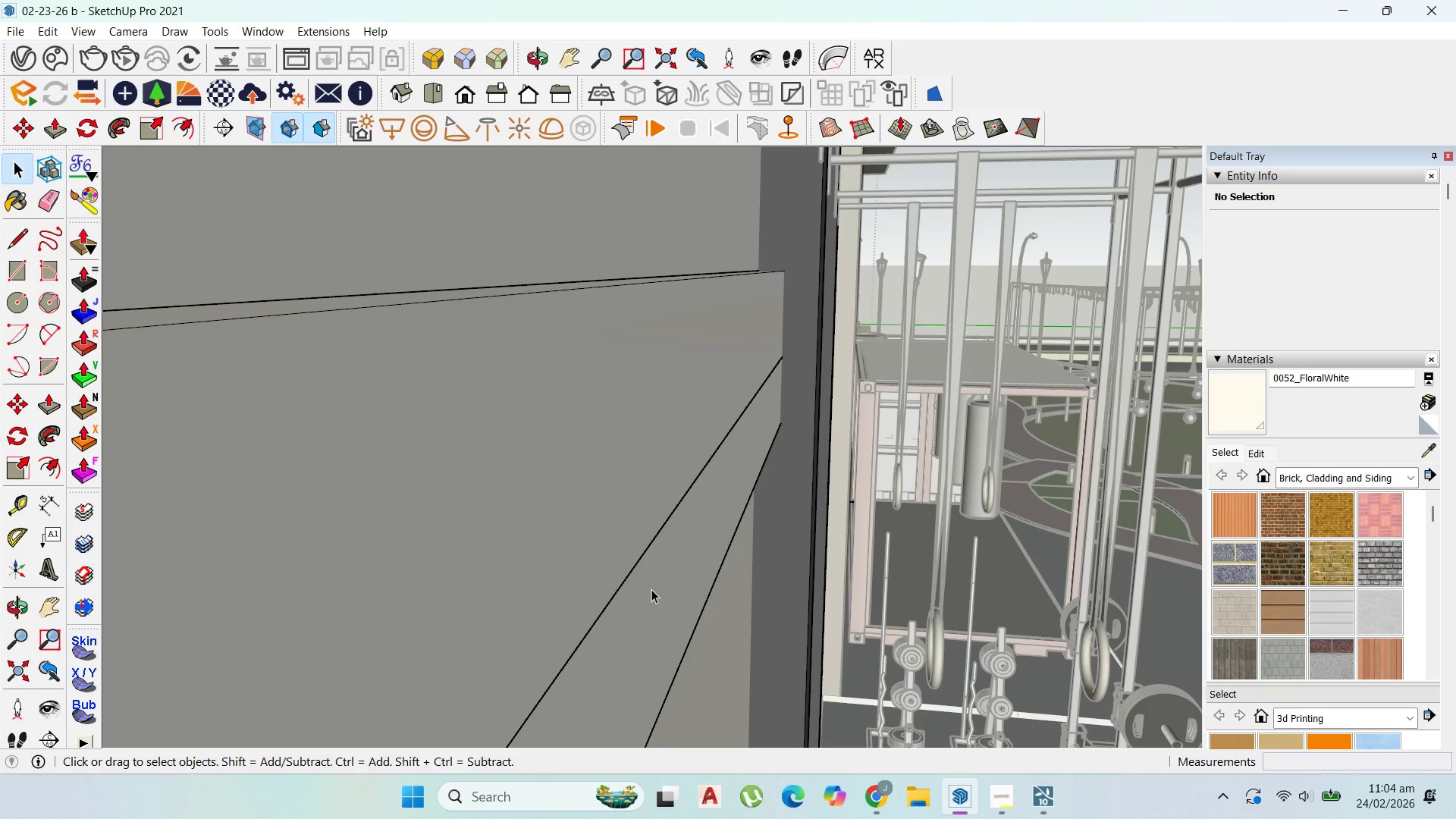 
triple_click([651, 589])
 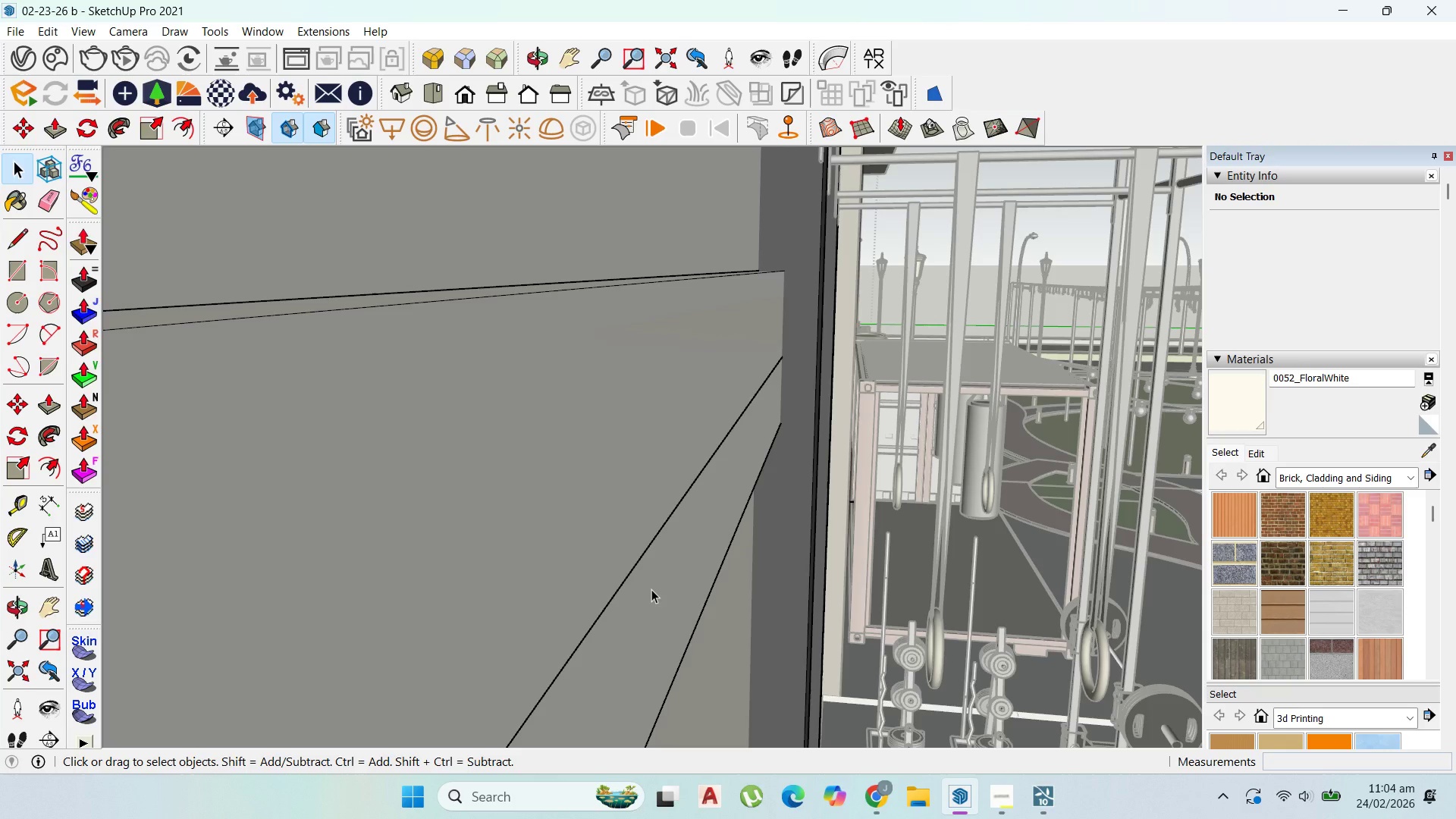 
triple_click([651, 589])
 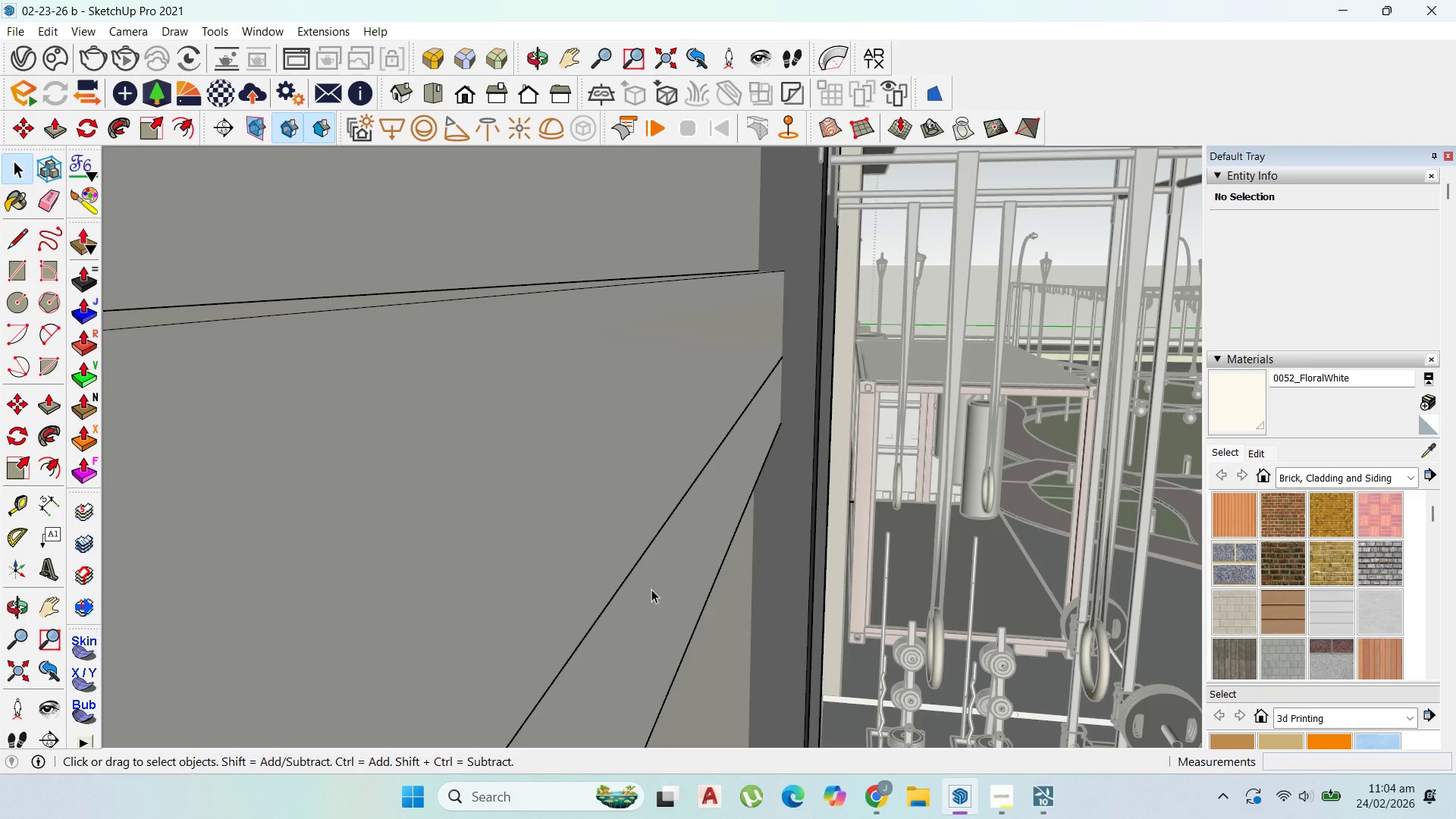 
triple_click([651, 589])
 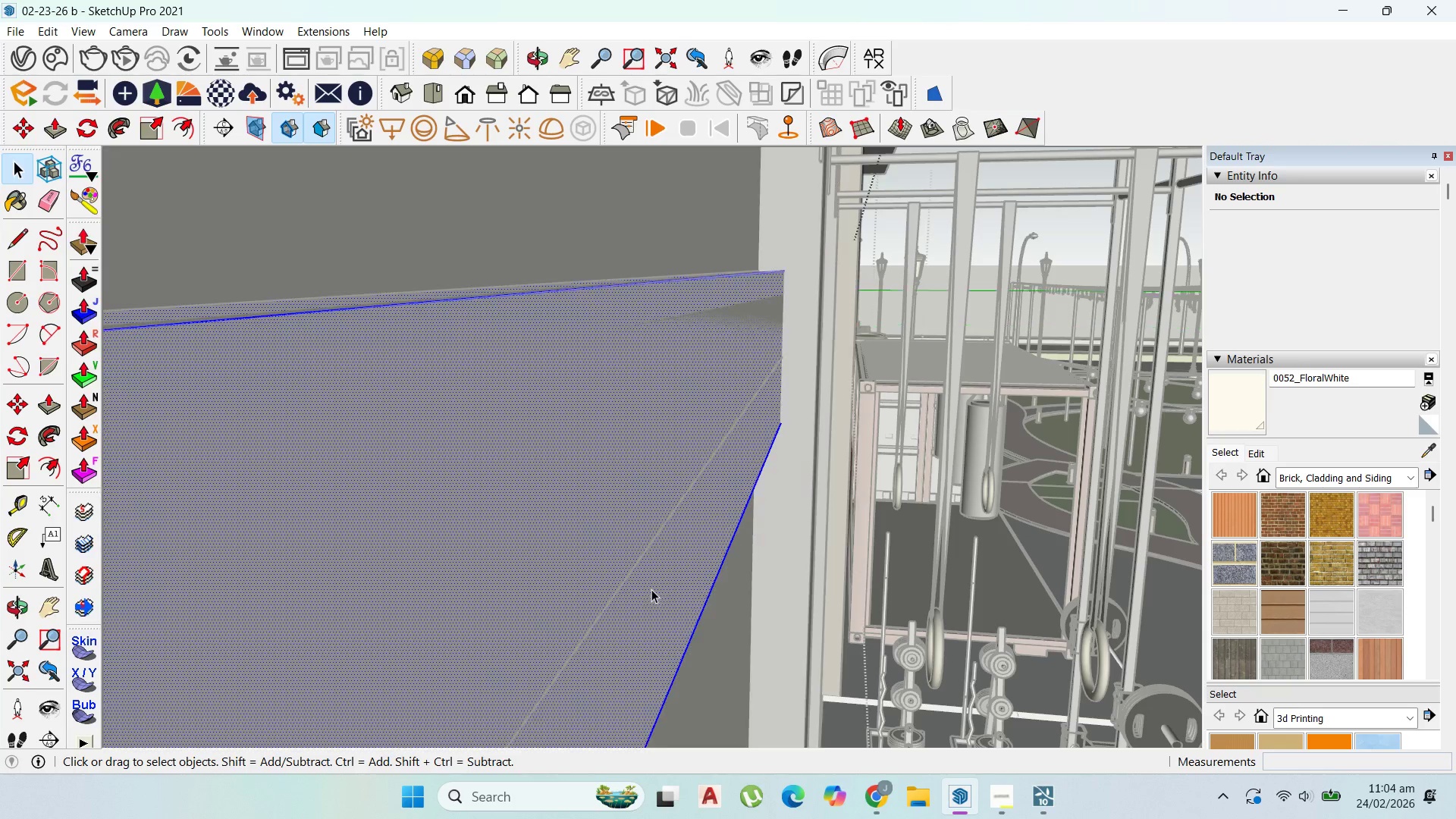 
triple_click([651, 589])
 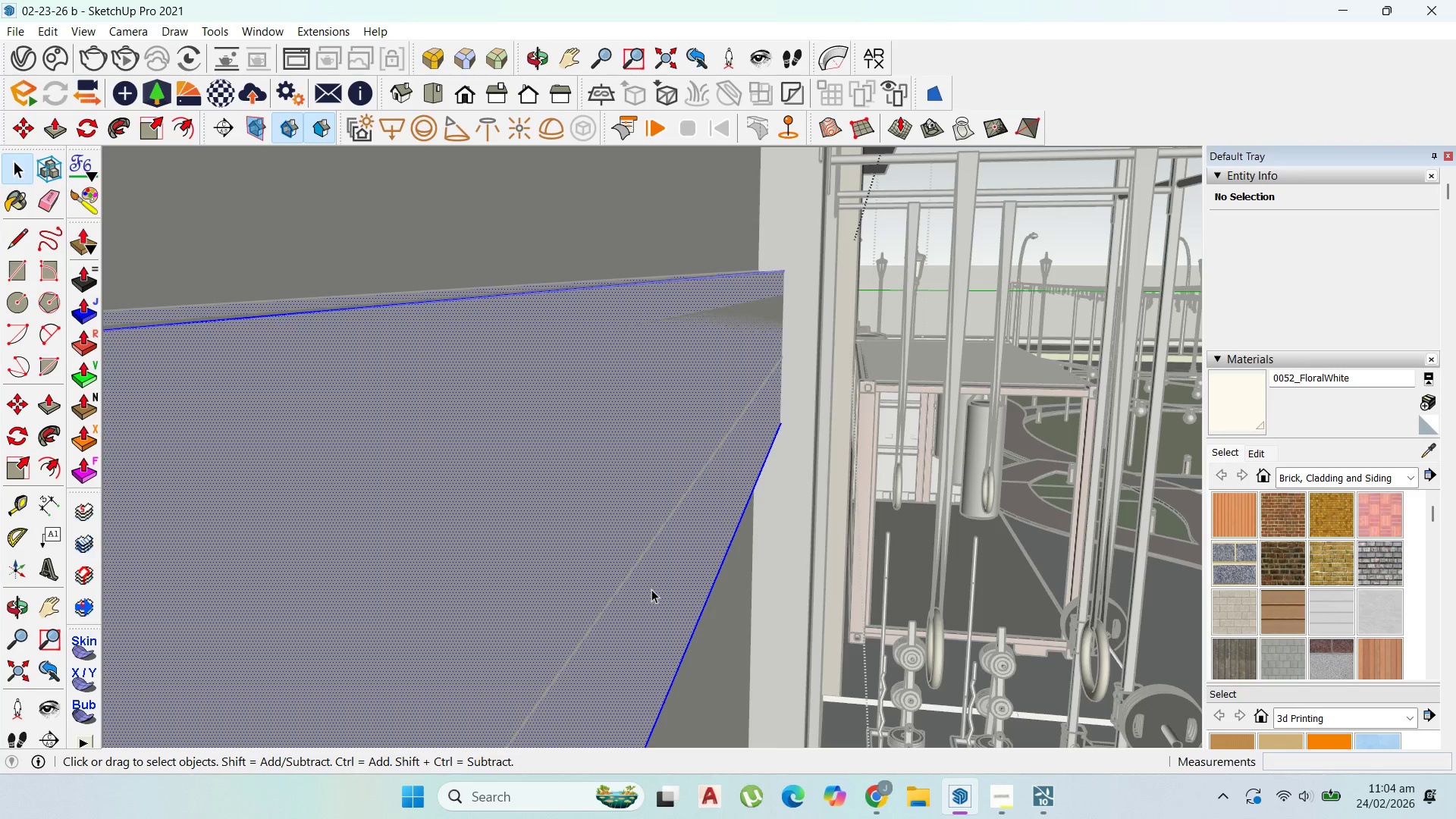 
triple_click([651, 589])
 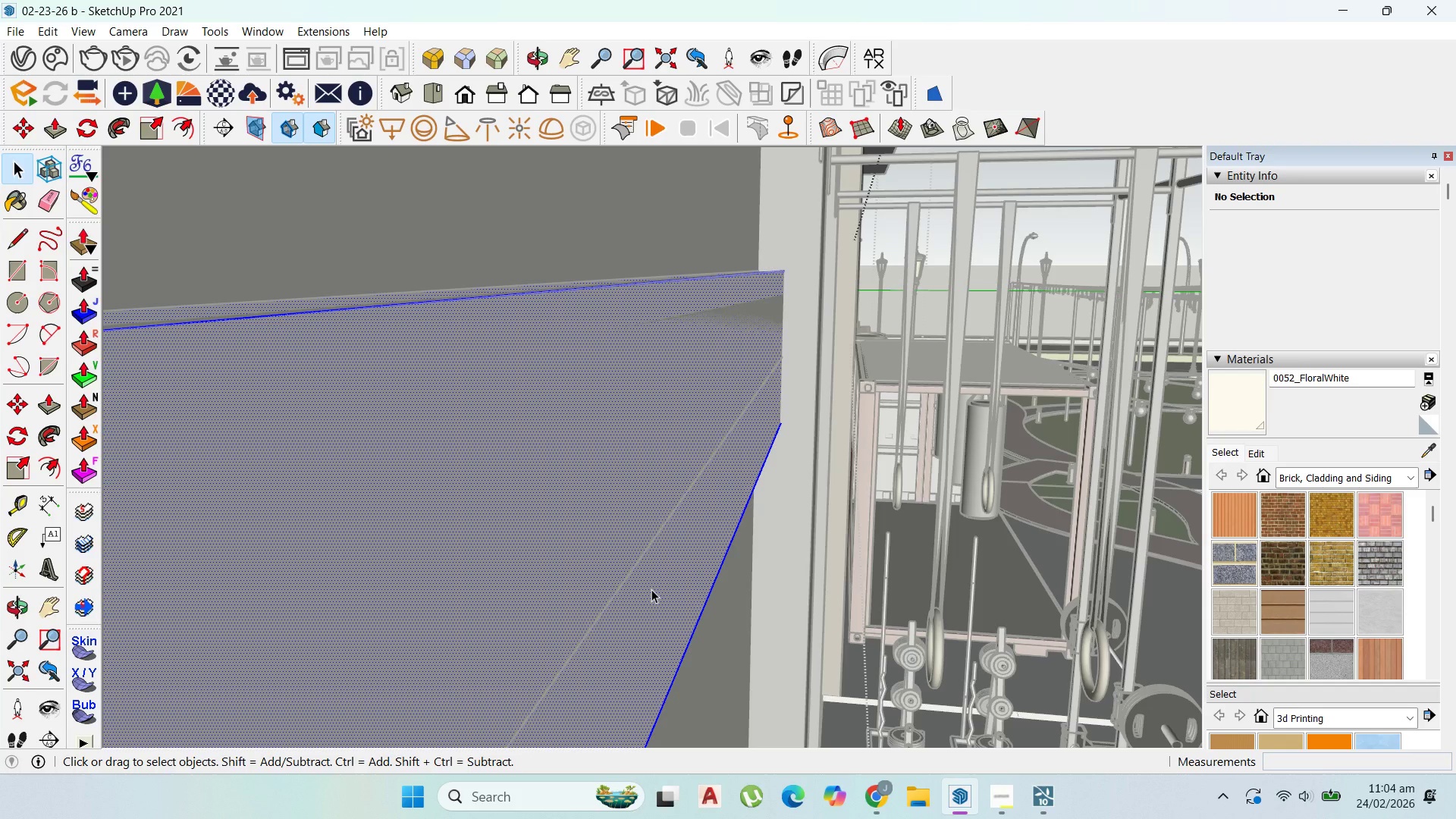 
triple_click([651, 589])
 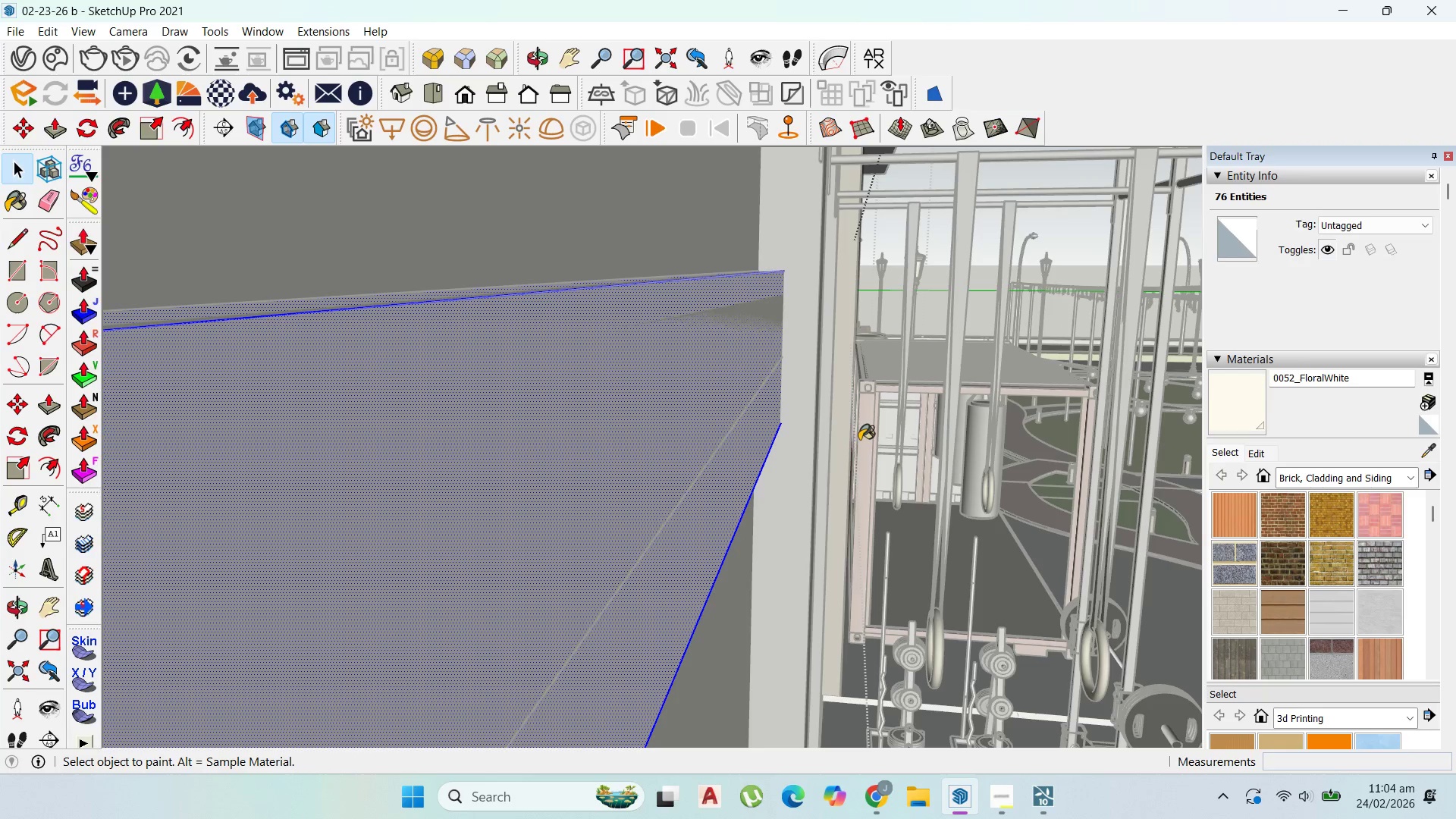 
left_click([730, 447])
 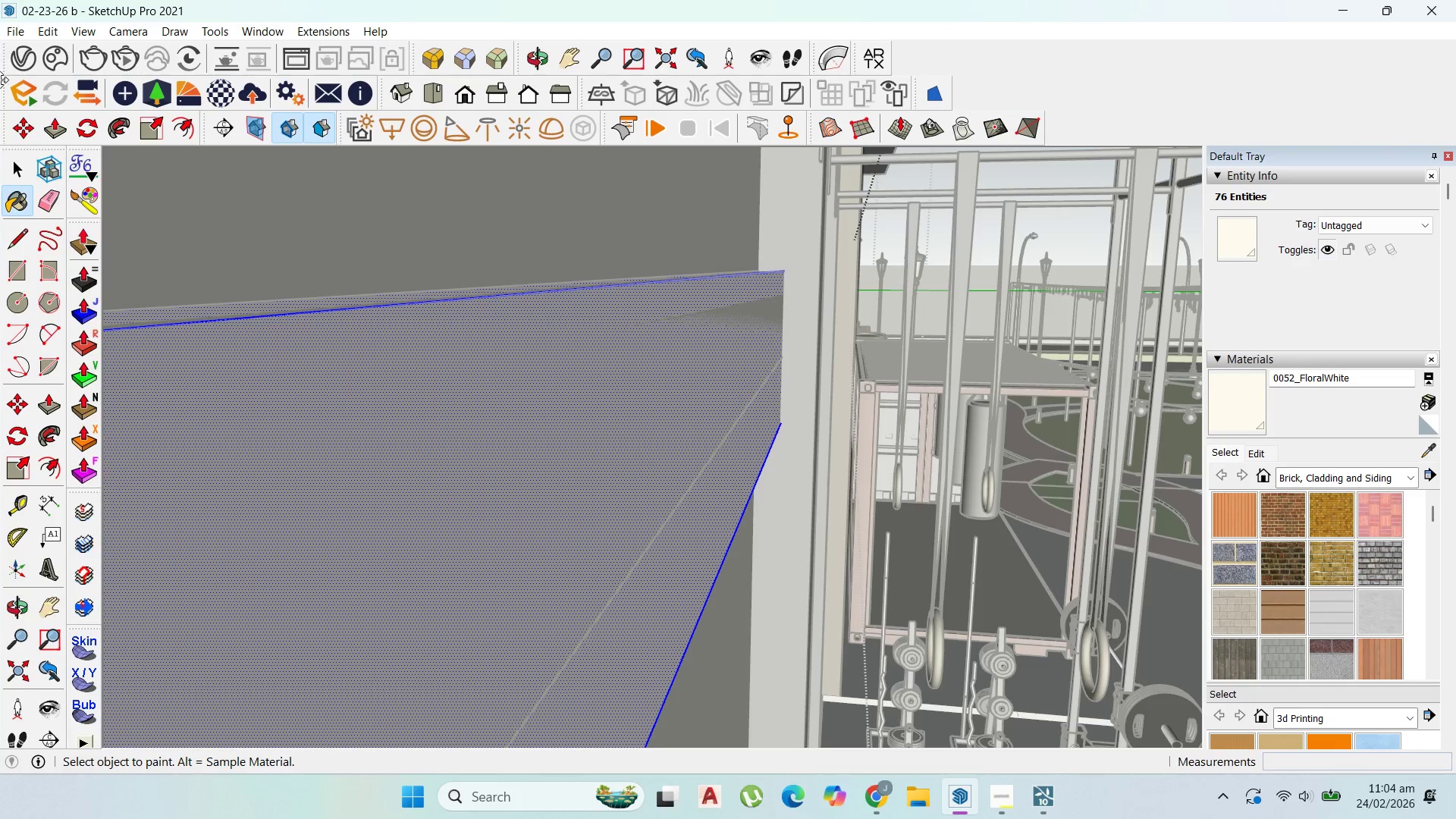 
left_click([11, 165])
 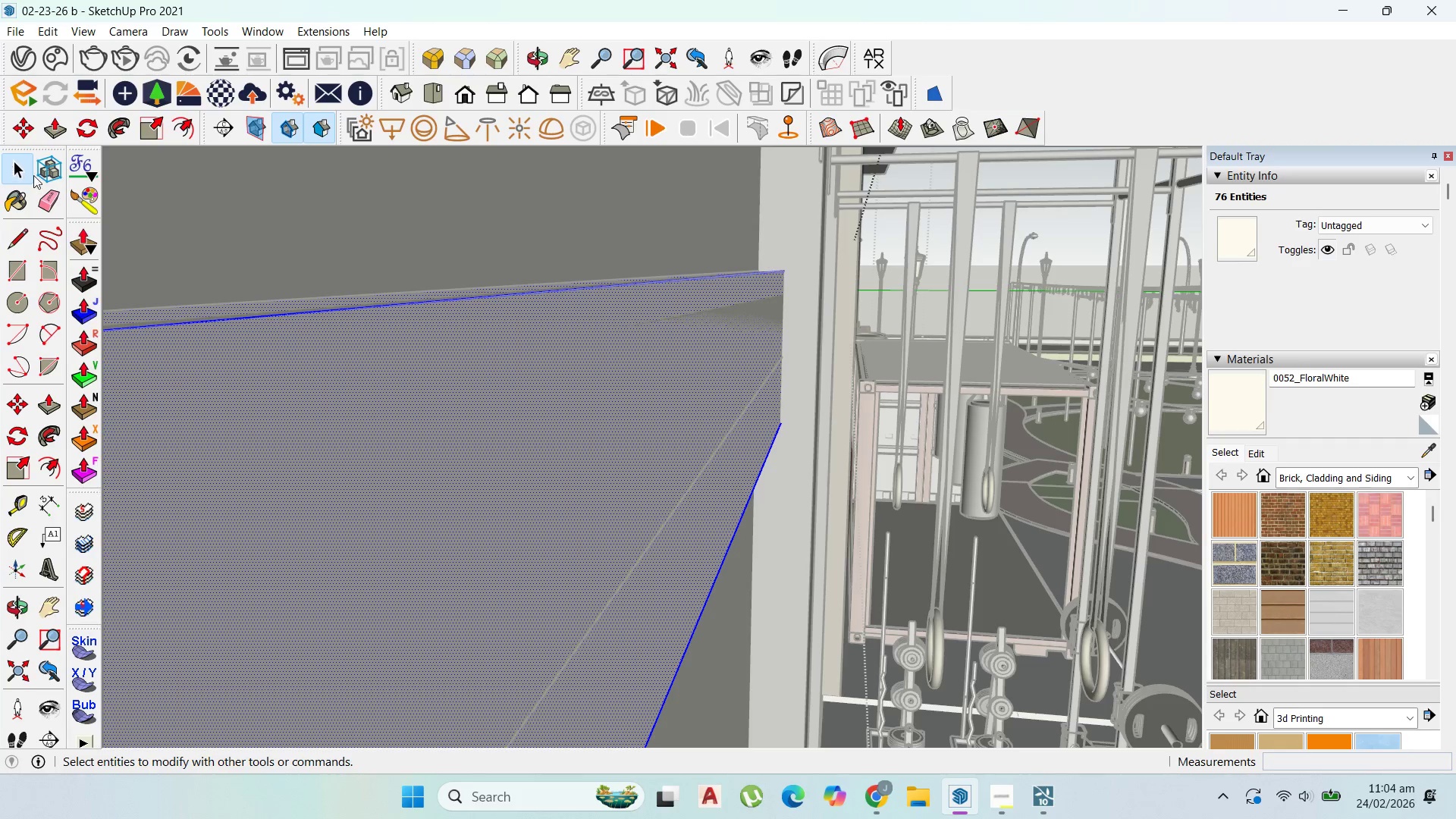 
key(Escape)
 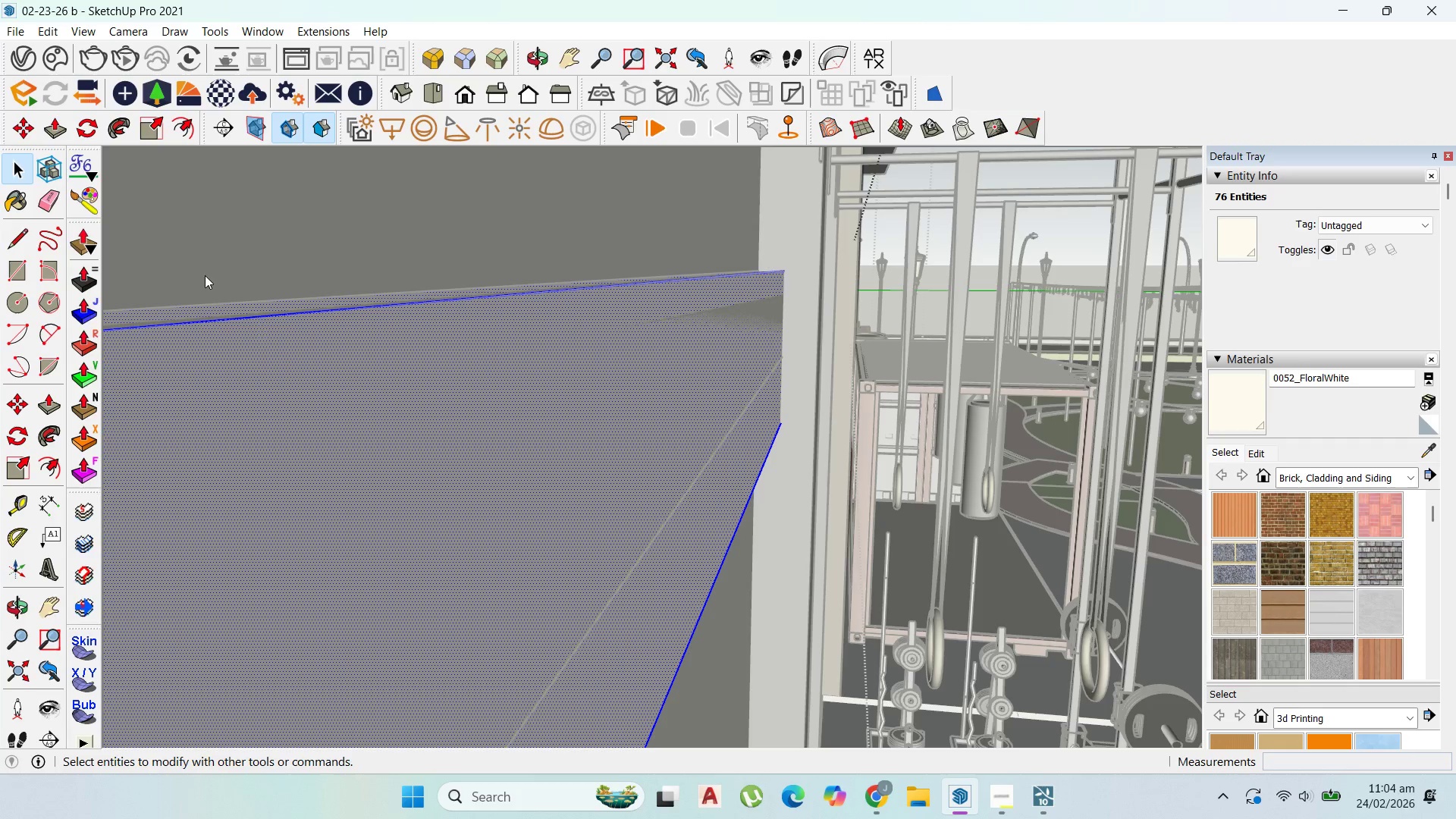 
key(Escape)
 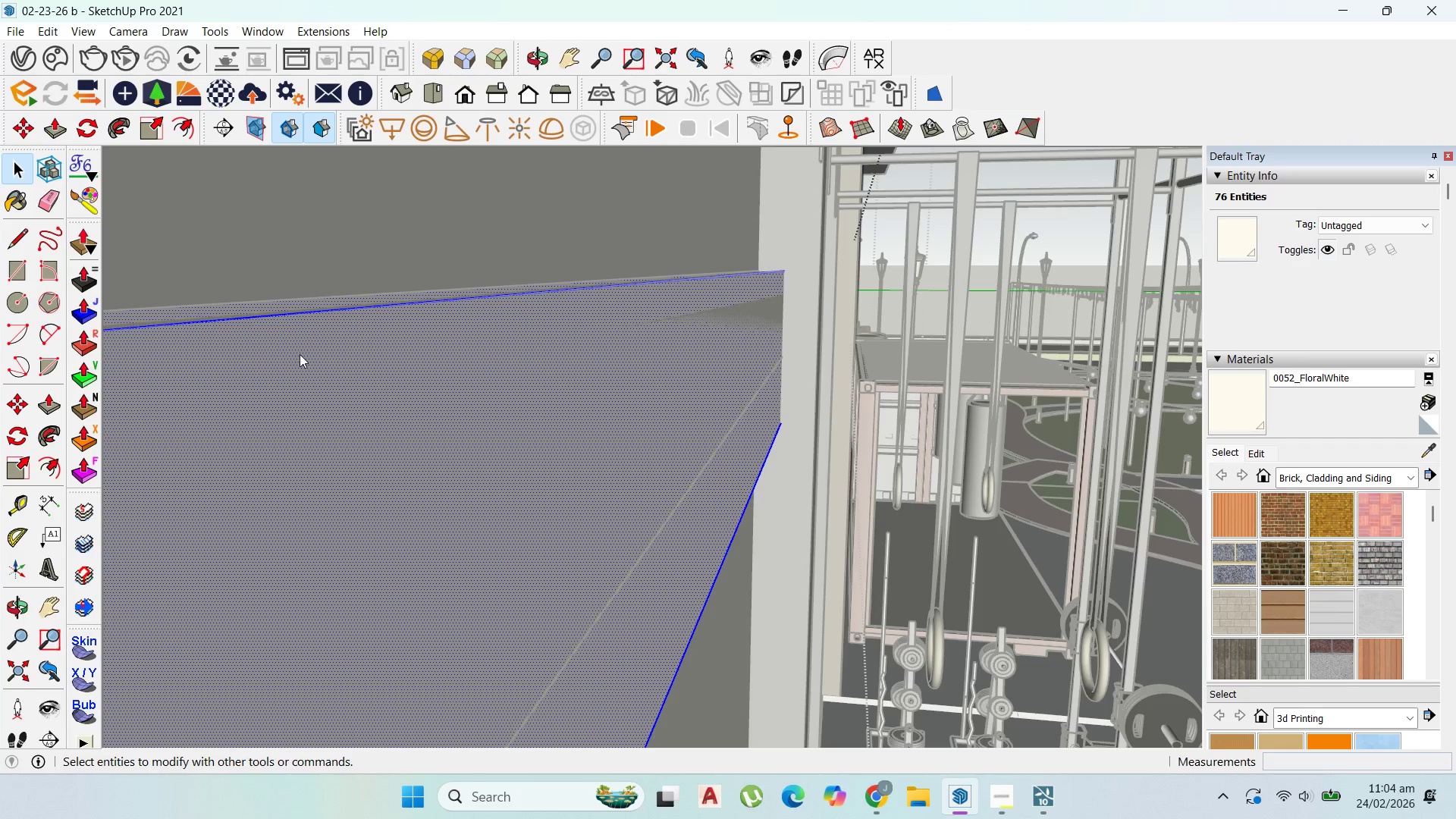 
key(Escape)
 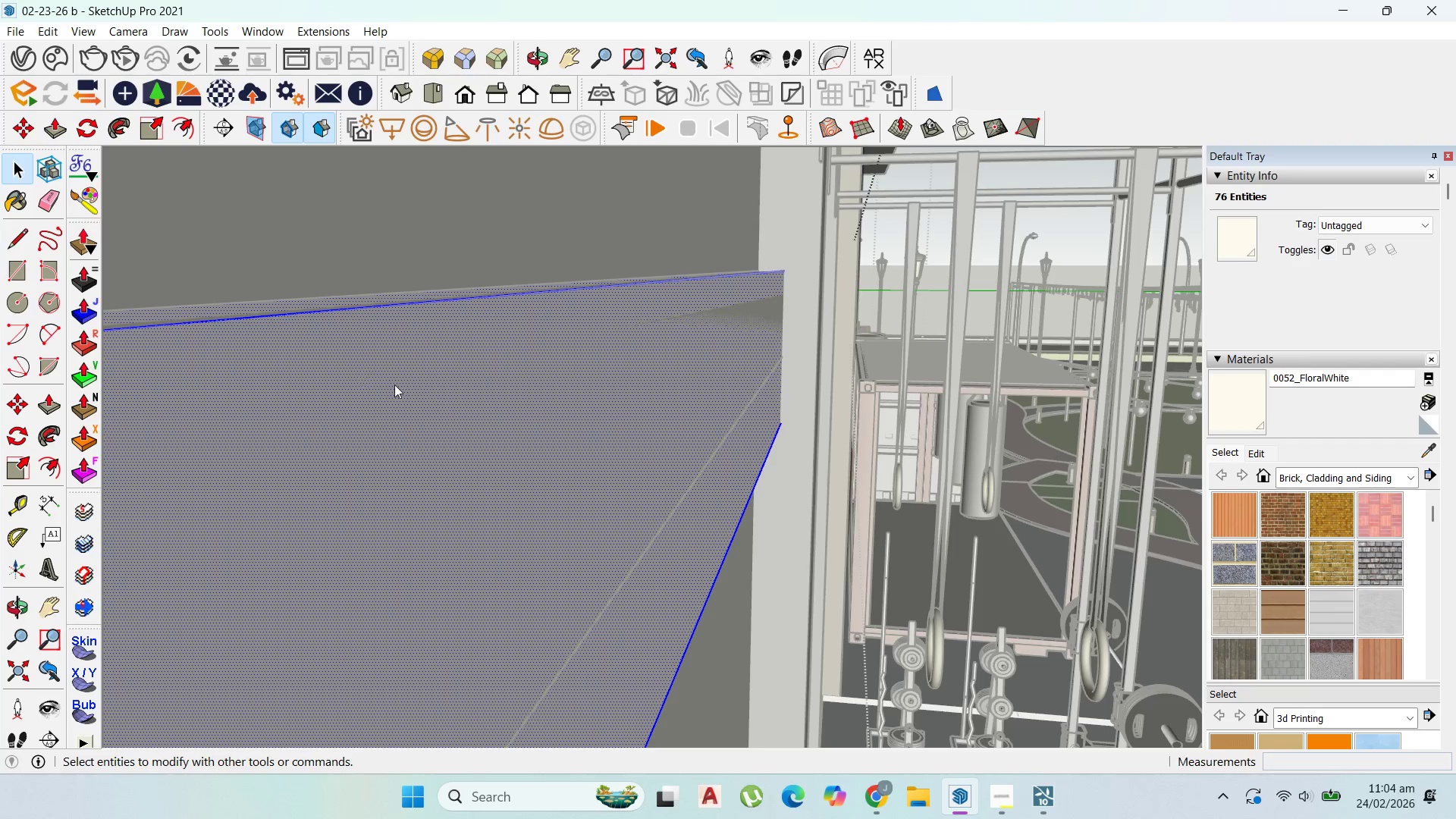 
key(Escape)
 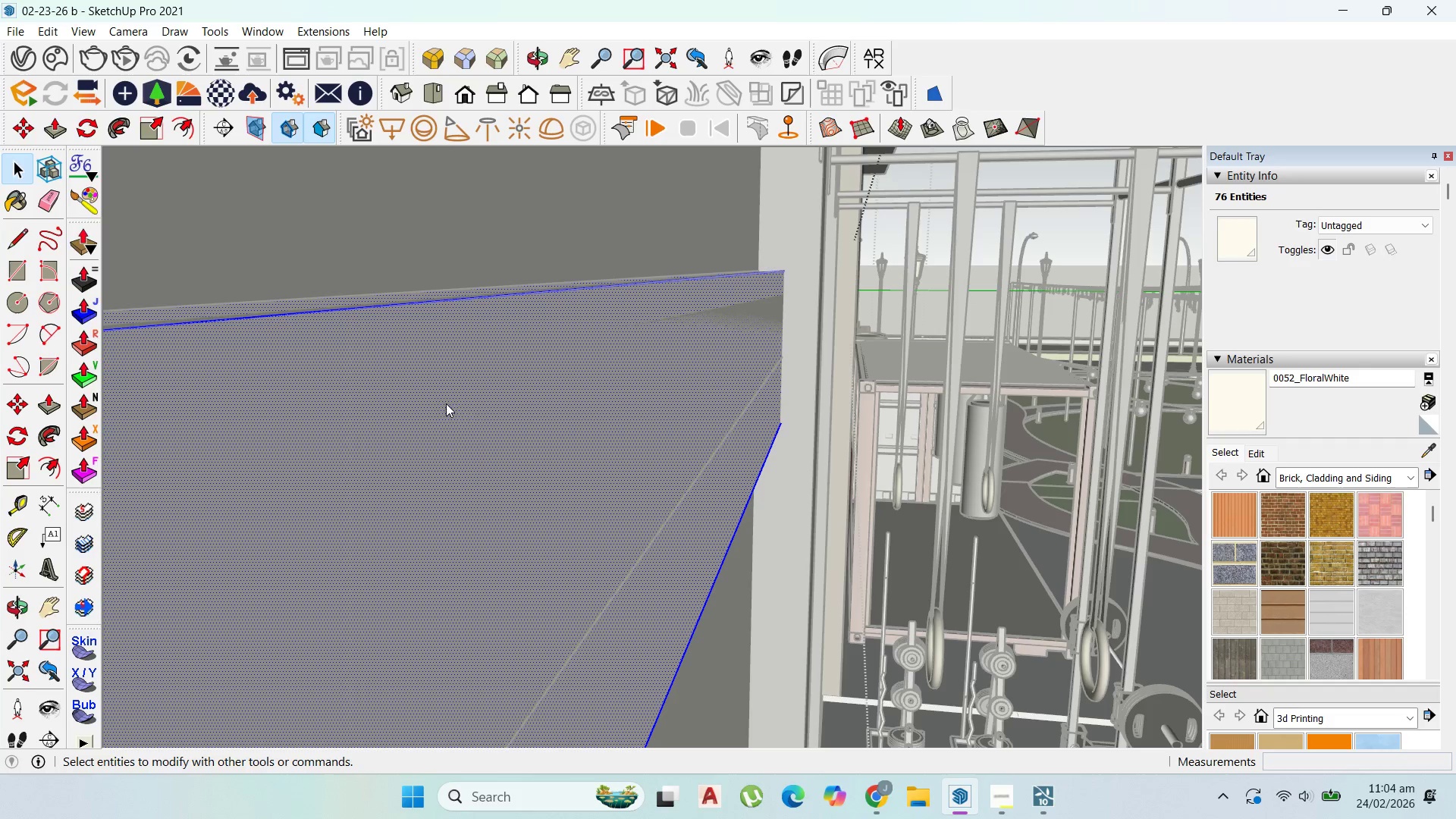 
key(Escape)
 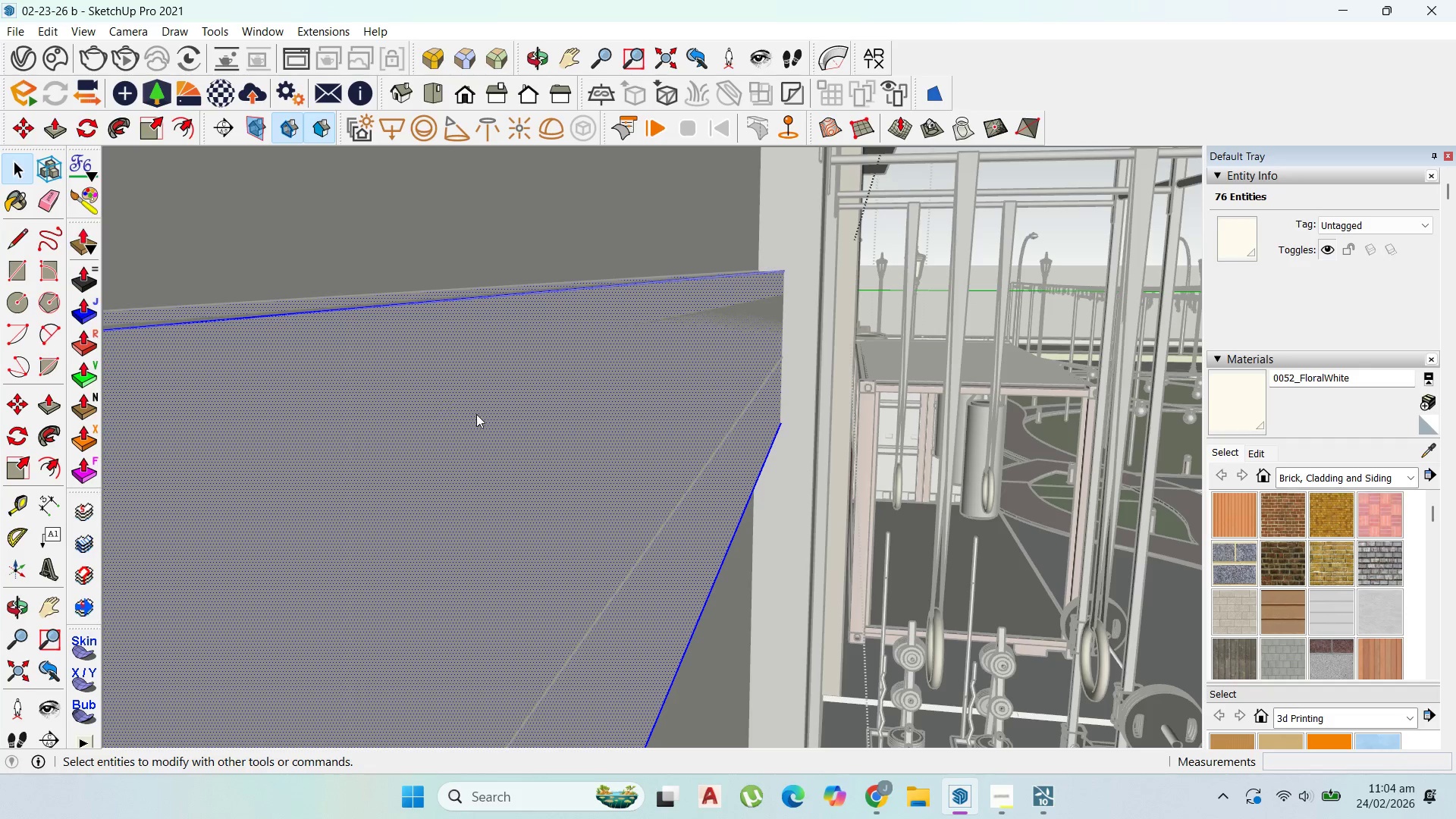 
key(Escape)
 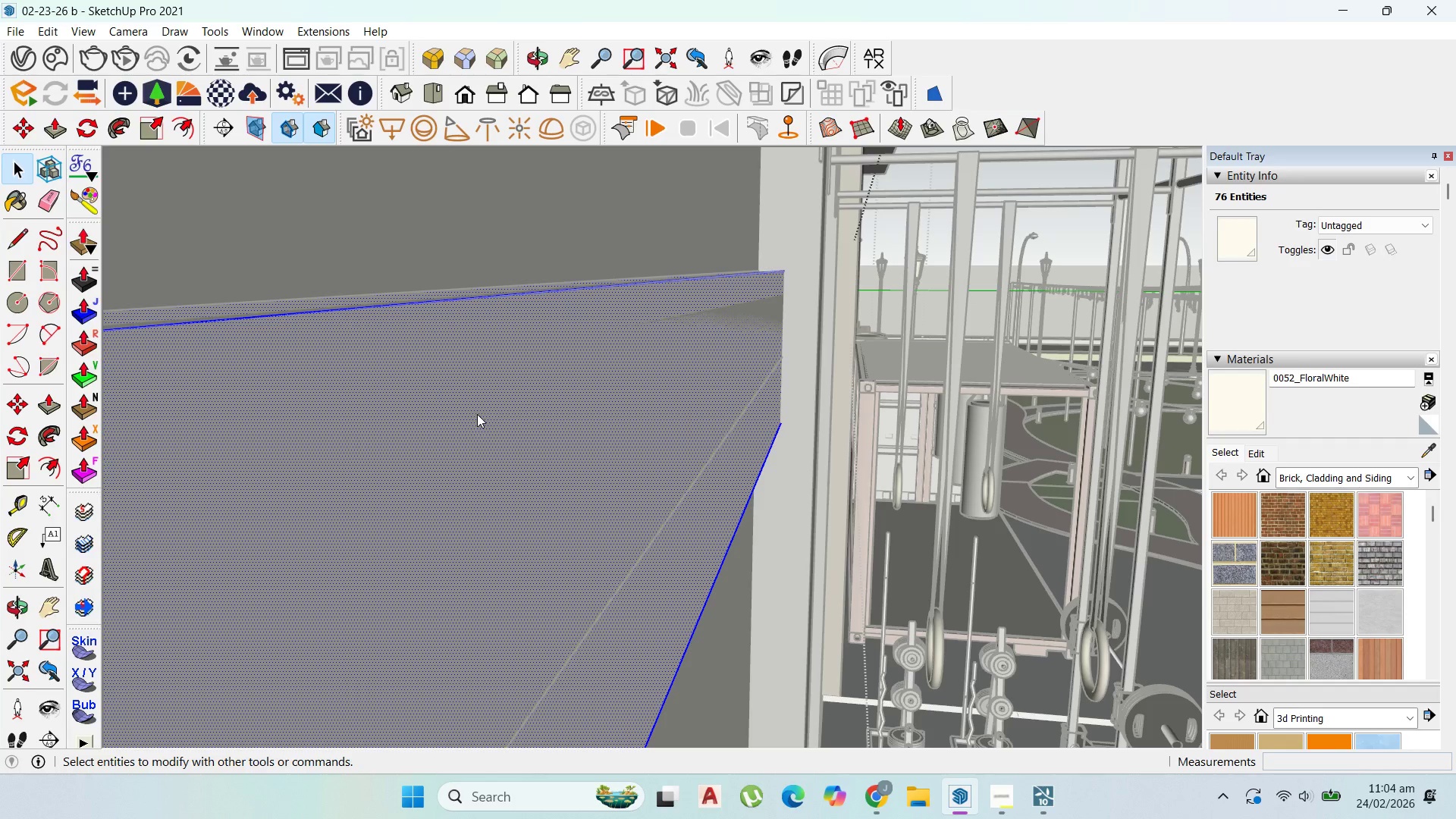 
key(Escape)
 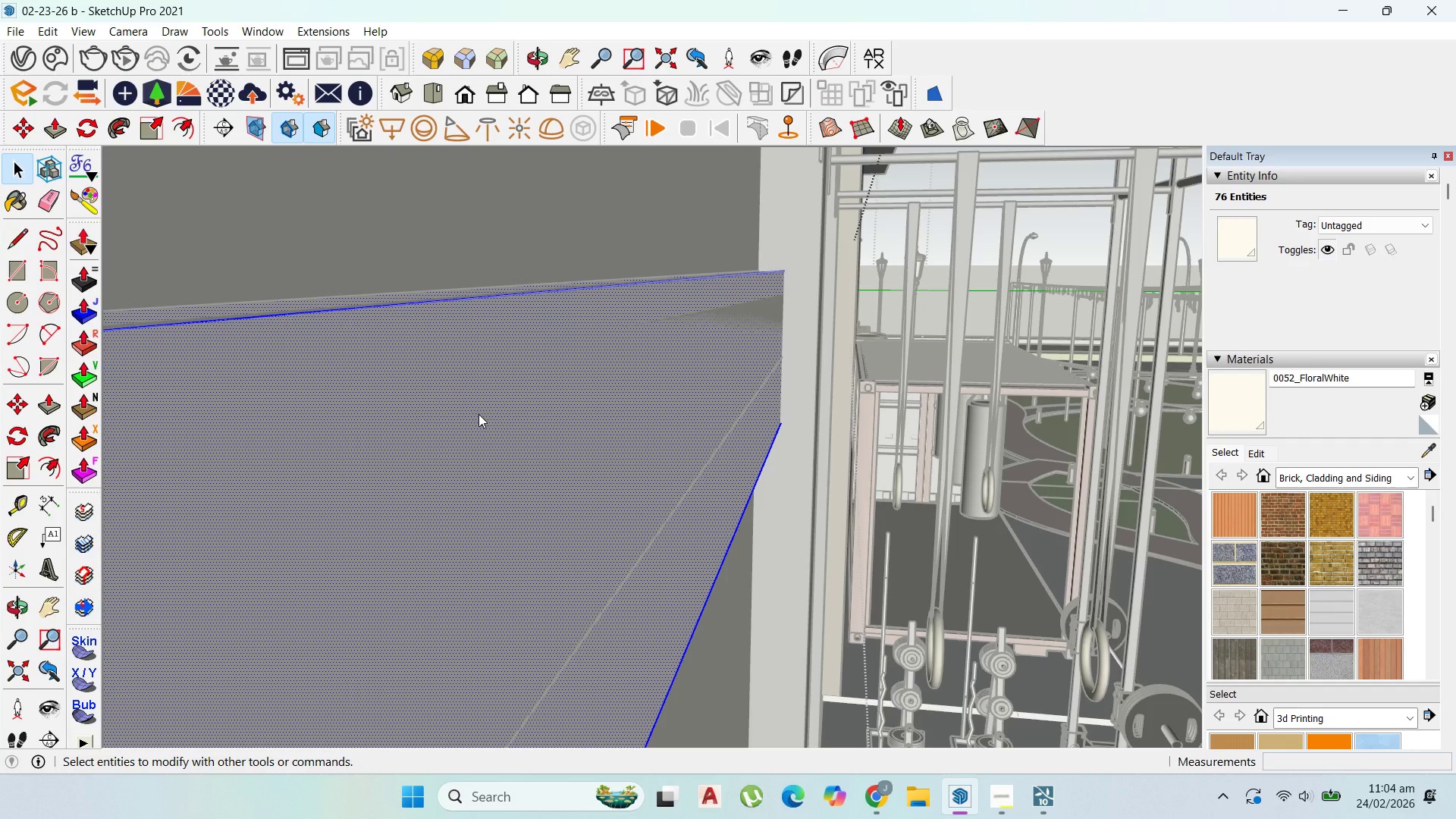 
key(Escape)
 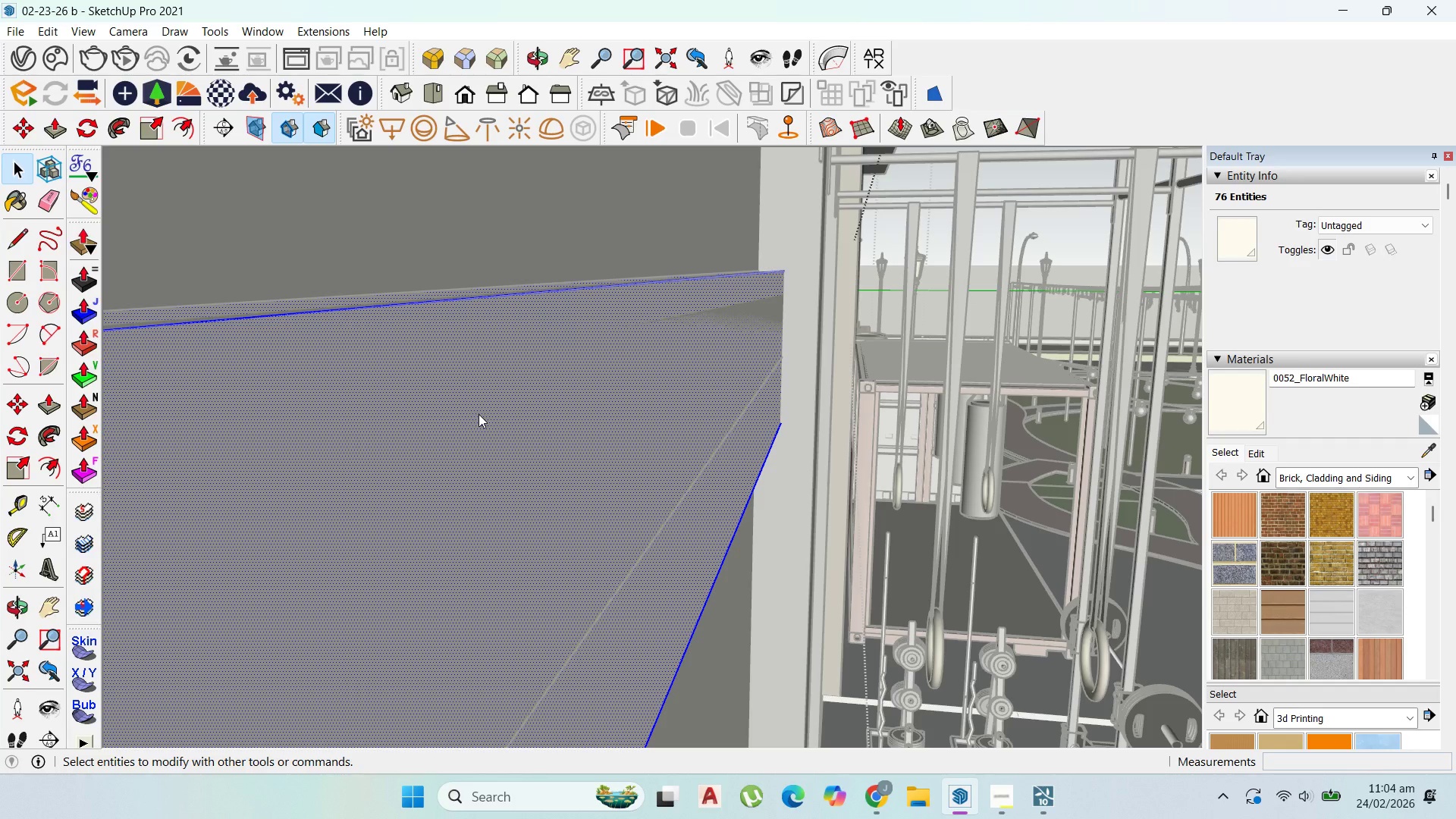 
key(Escape)
 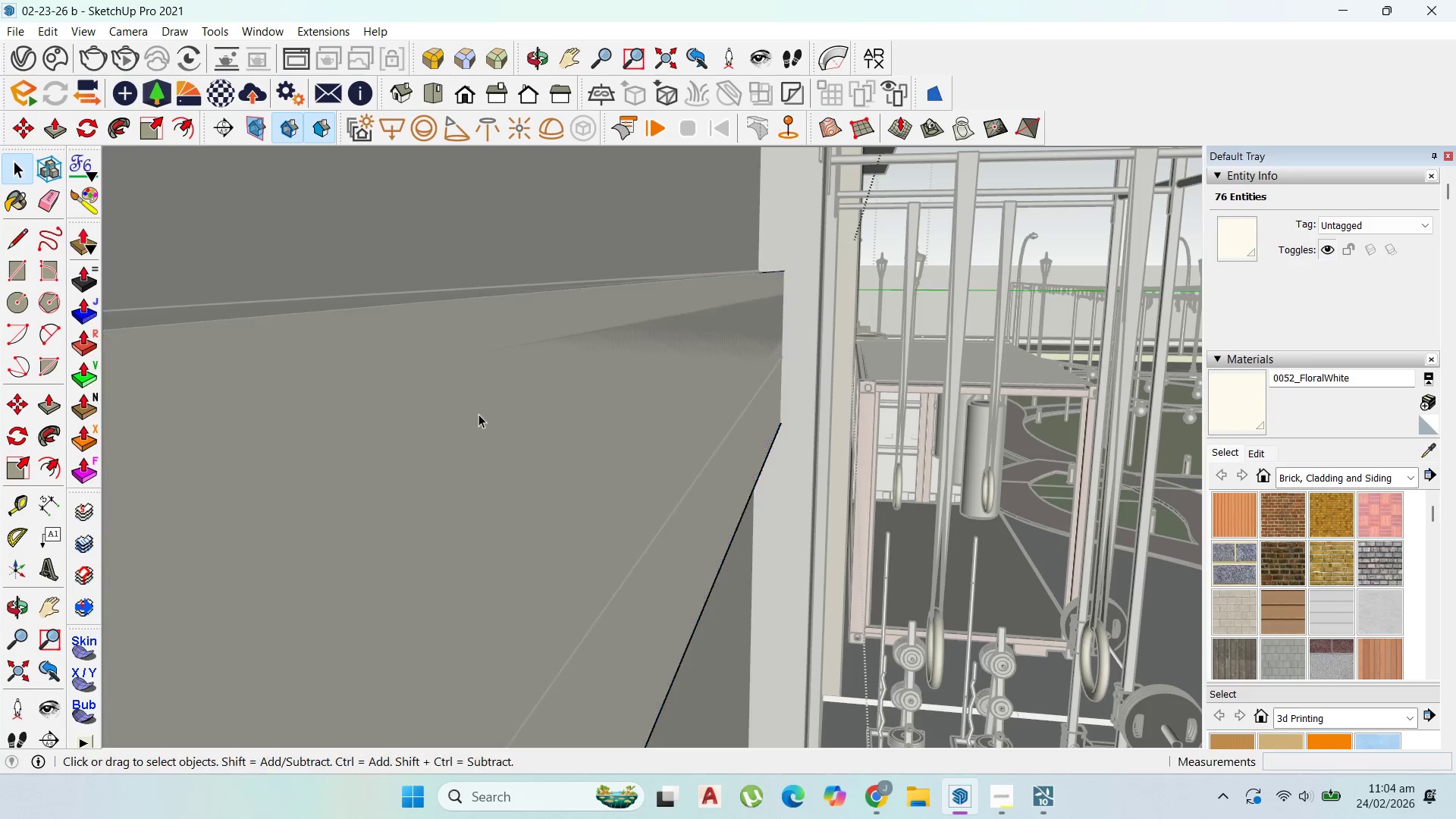 
key(Escape)
 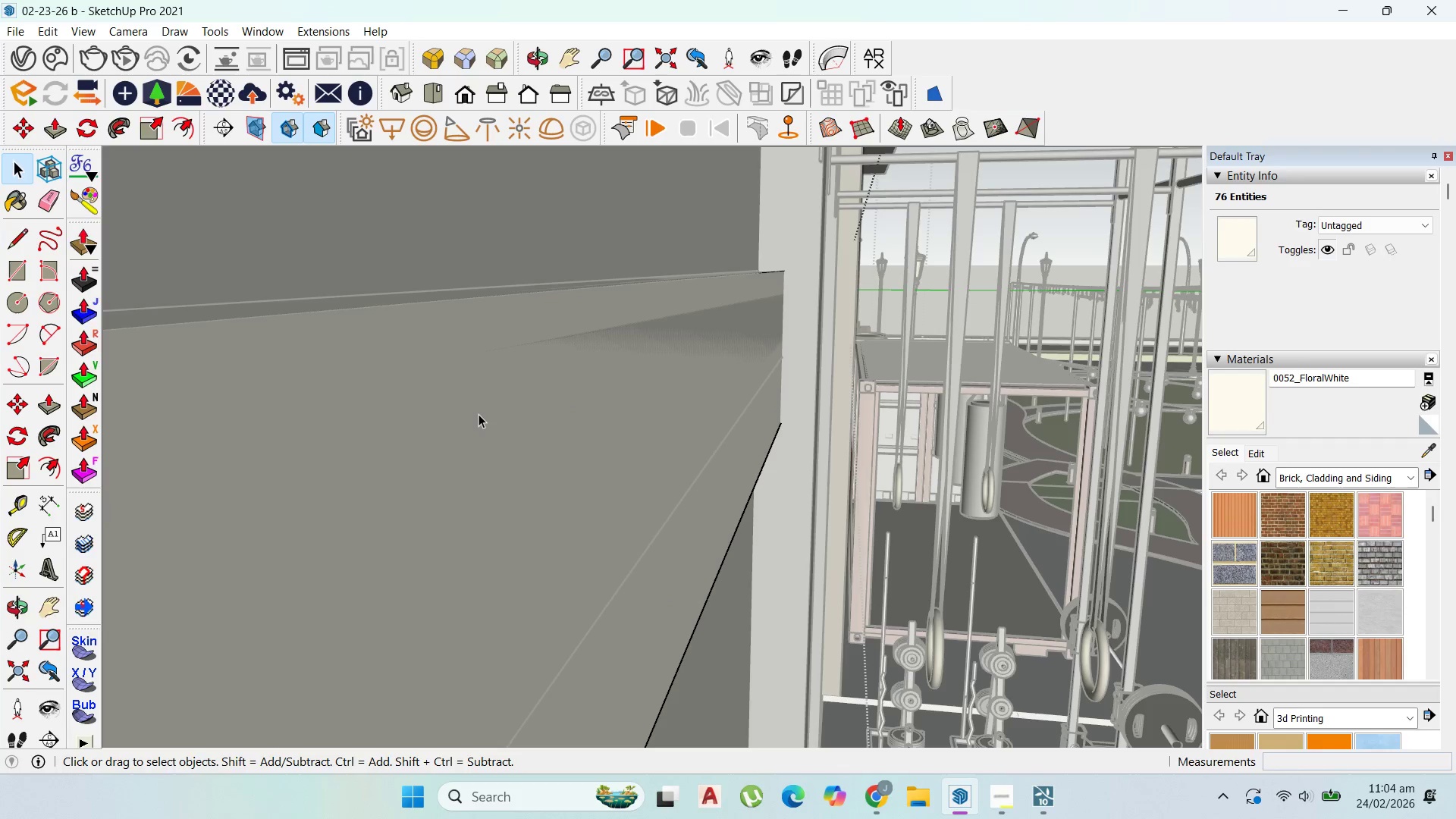 
key(Escape)
 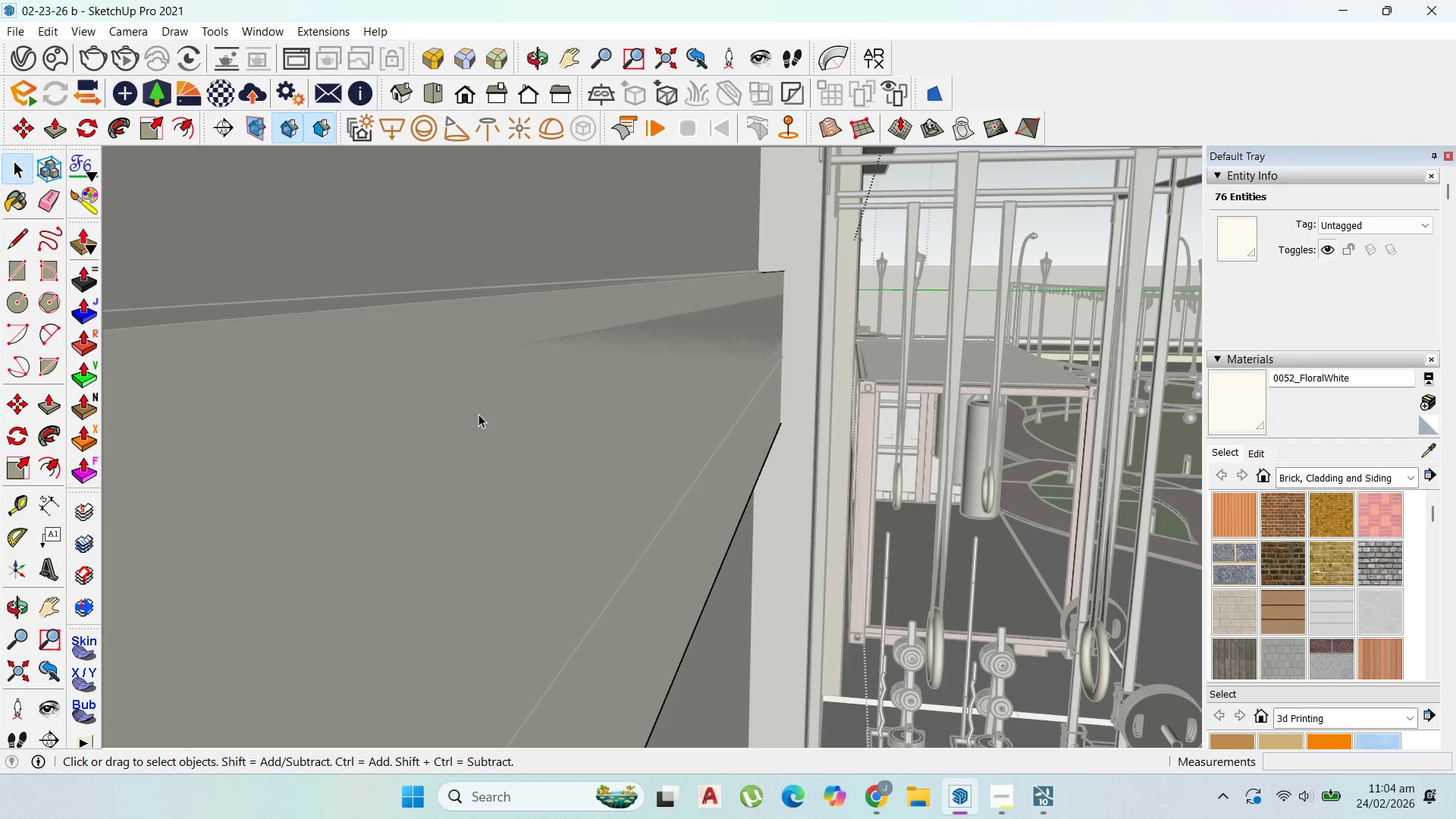 
key(Escape)
 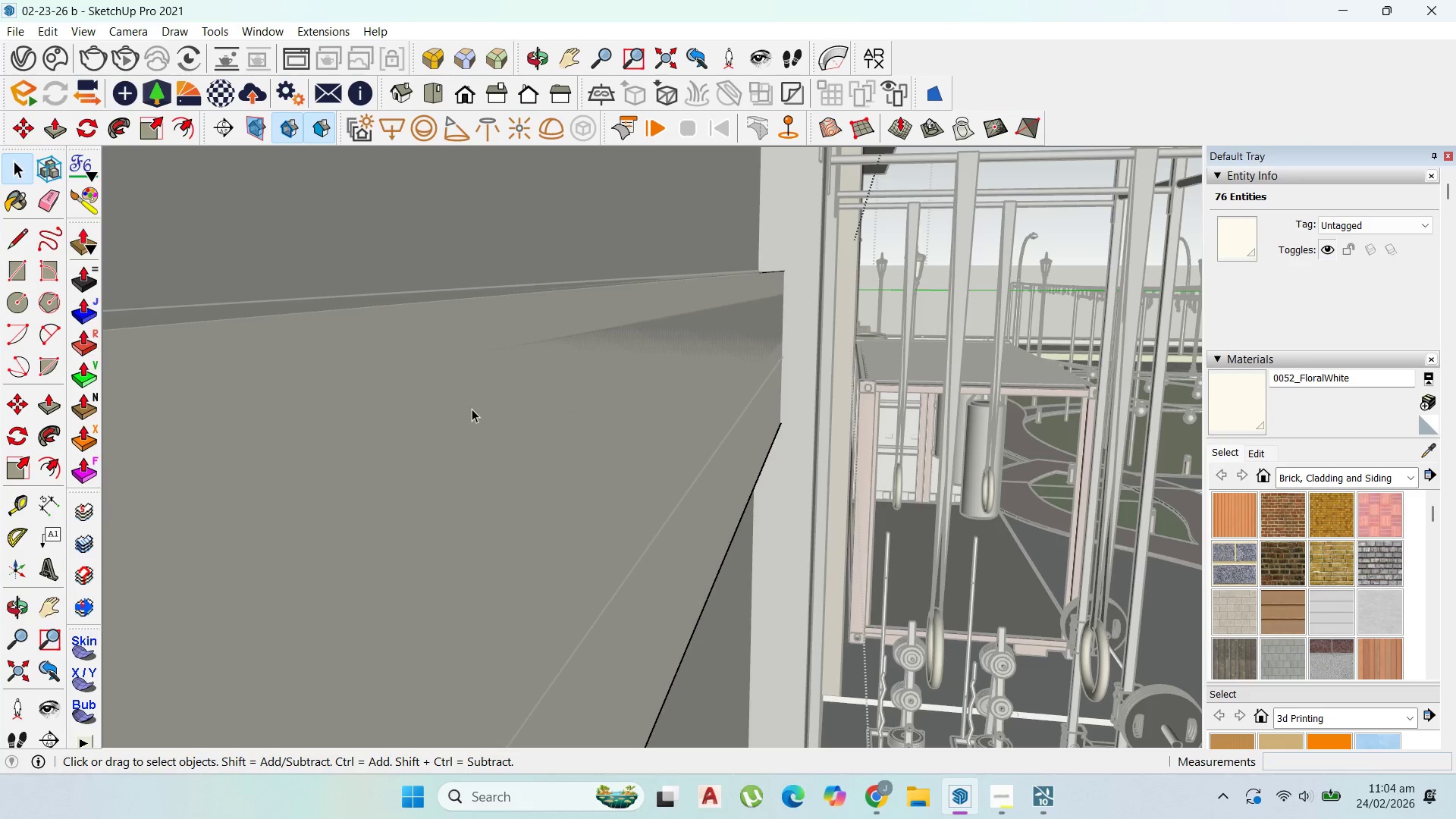 
key(Escape)
 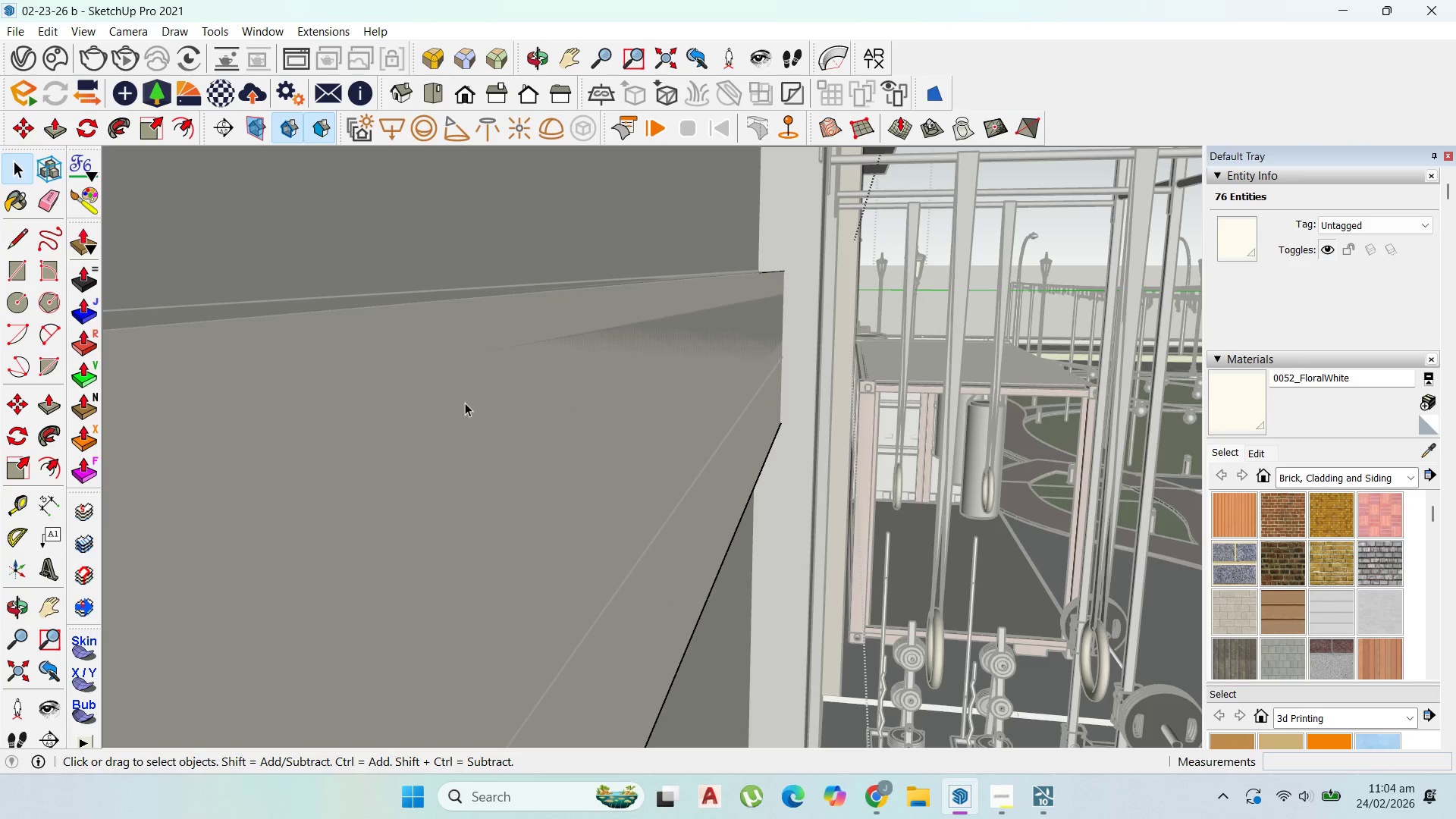 
key(Escape)
 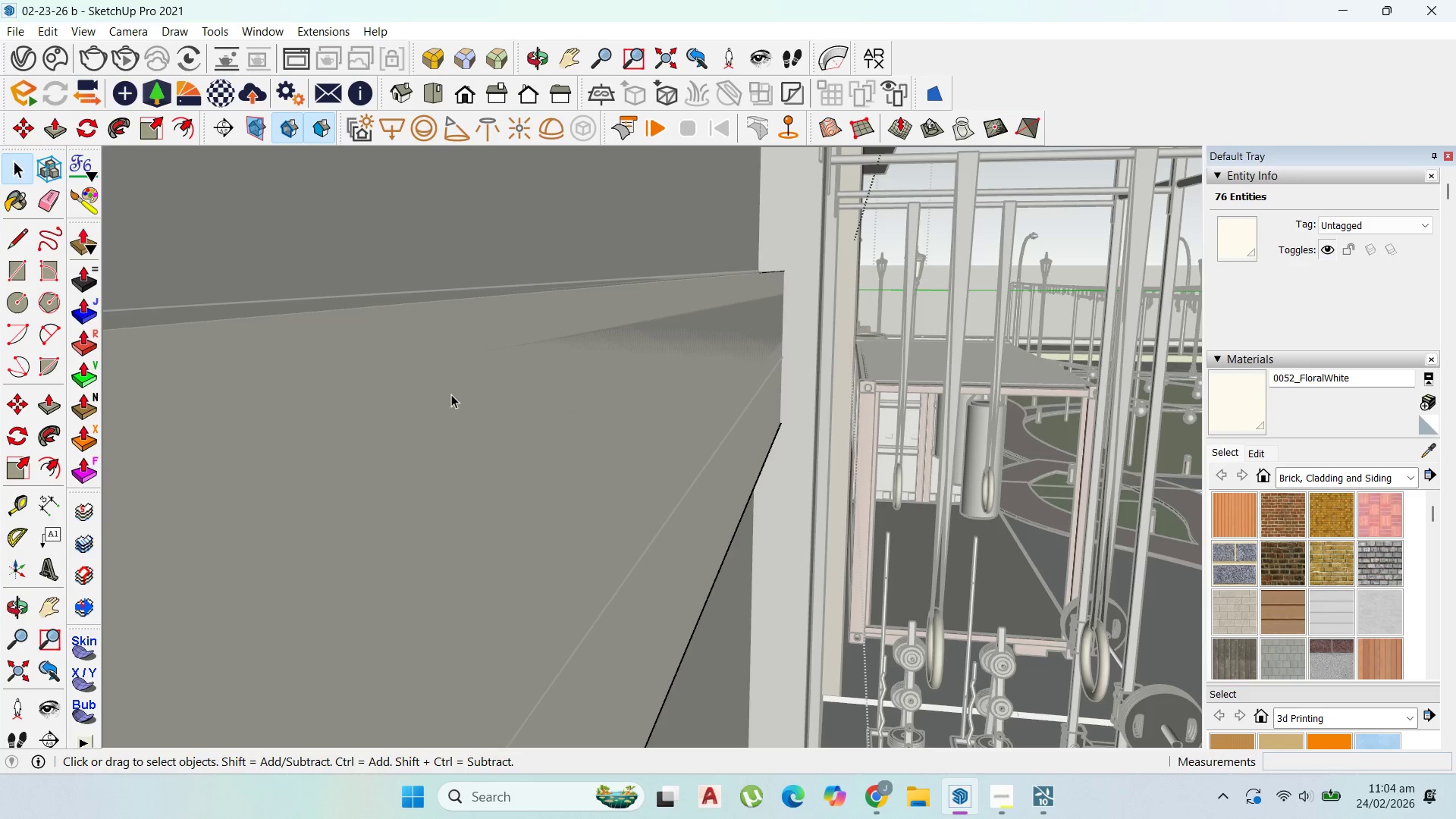 
key(Escape)
 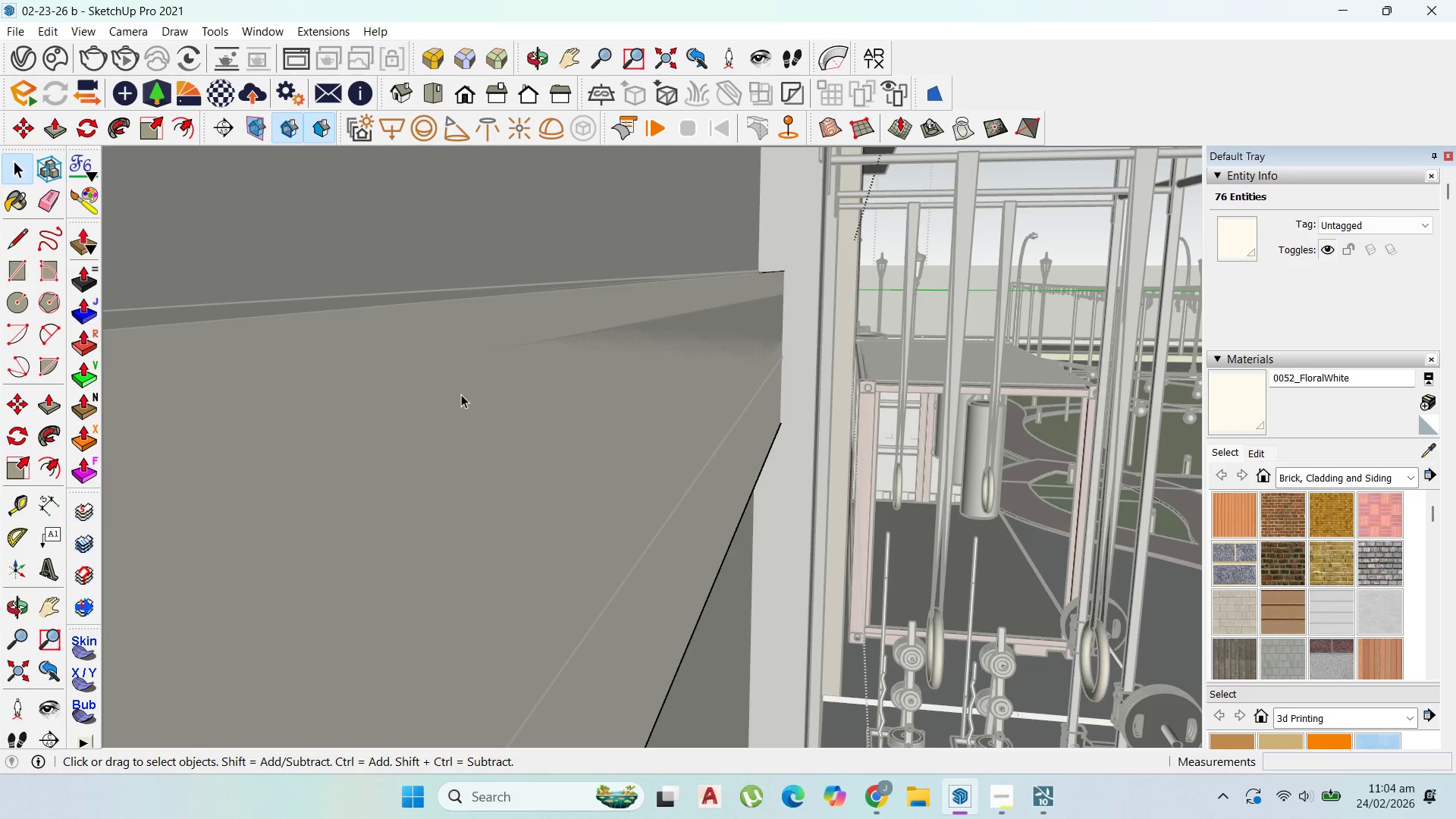 
key(Escape)
 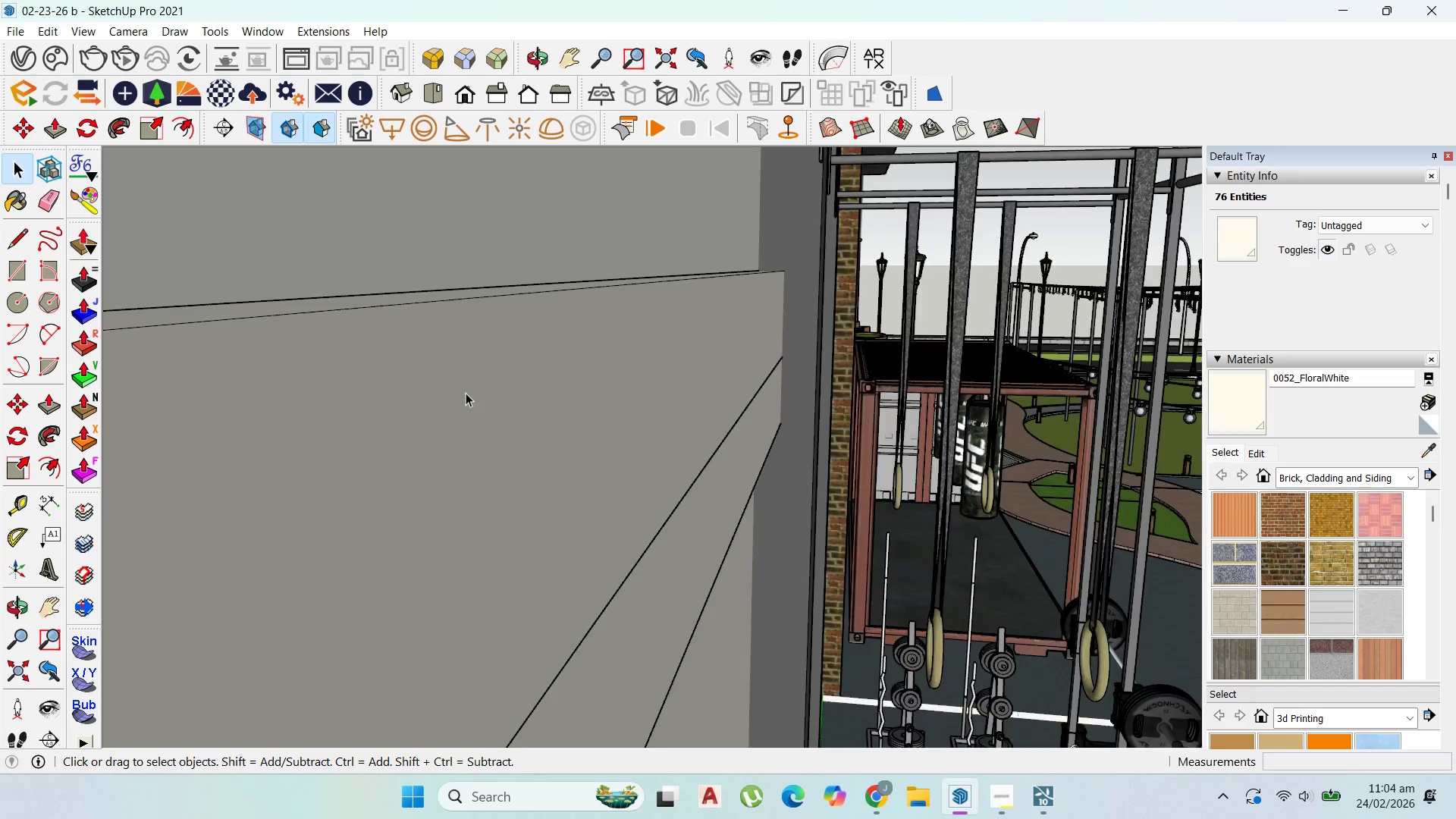 
scroll: coordinate [556, 502], scroll_direction: down, amount: 77.0
 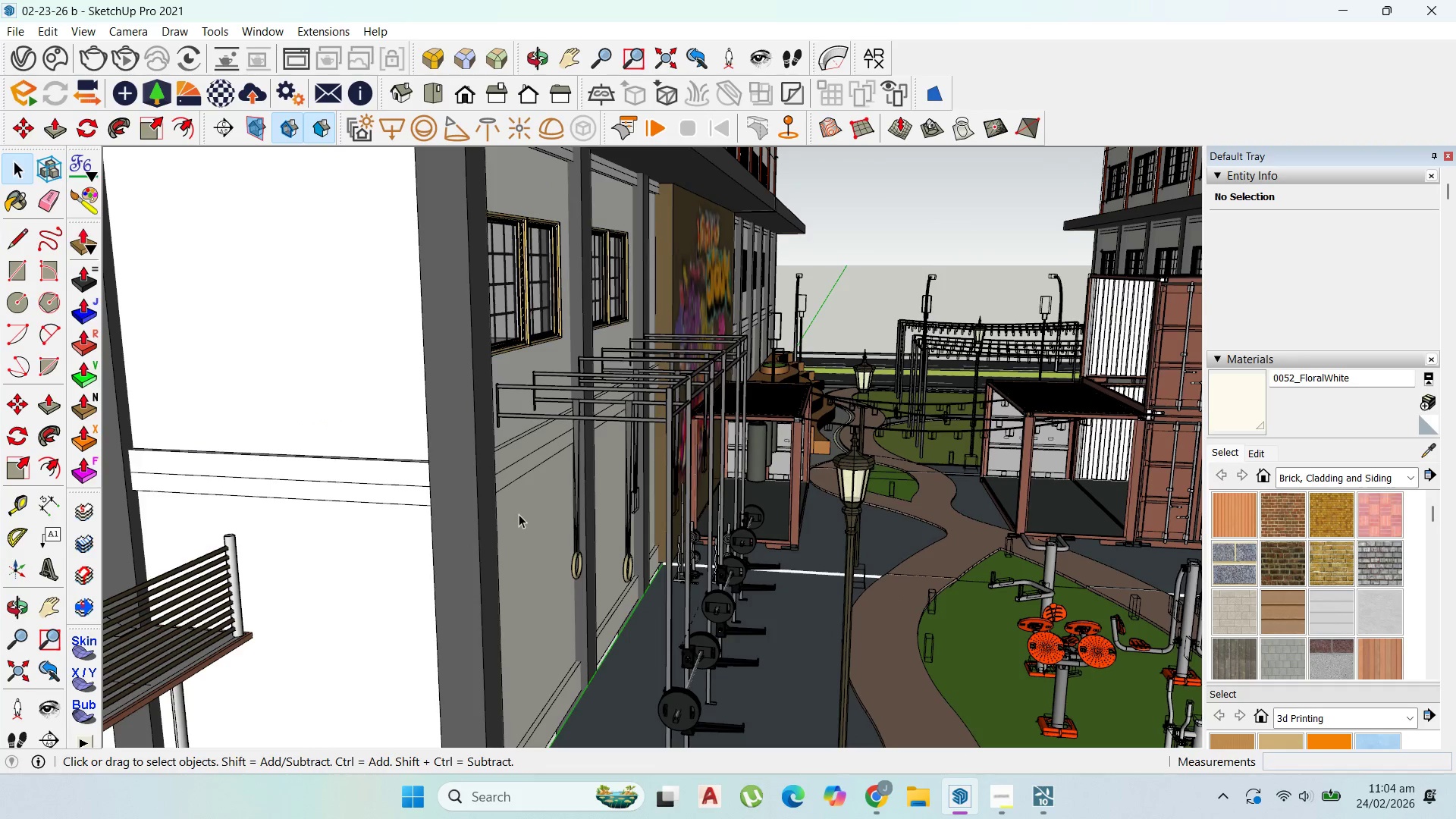 
scroll: coordinate [374, 493], scroll_direction: up, amount: 4.0
 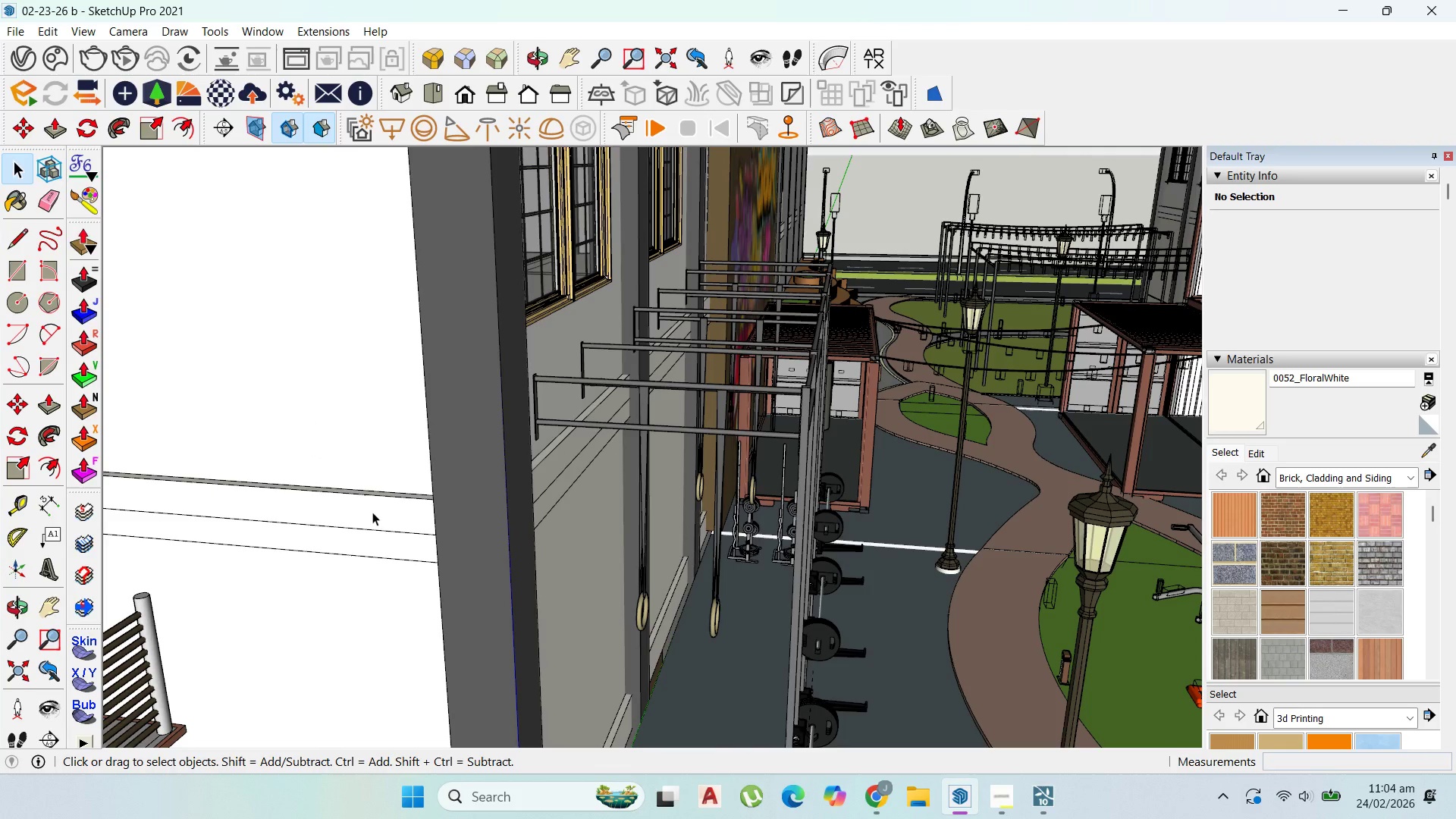 
double_click([372, 512])
 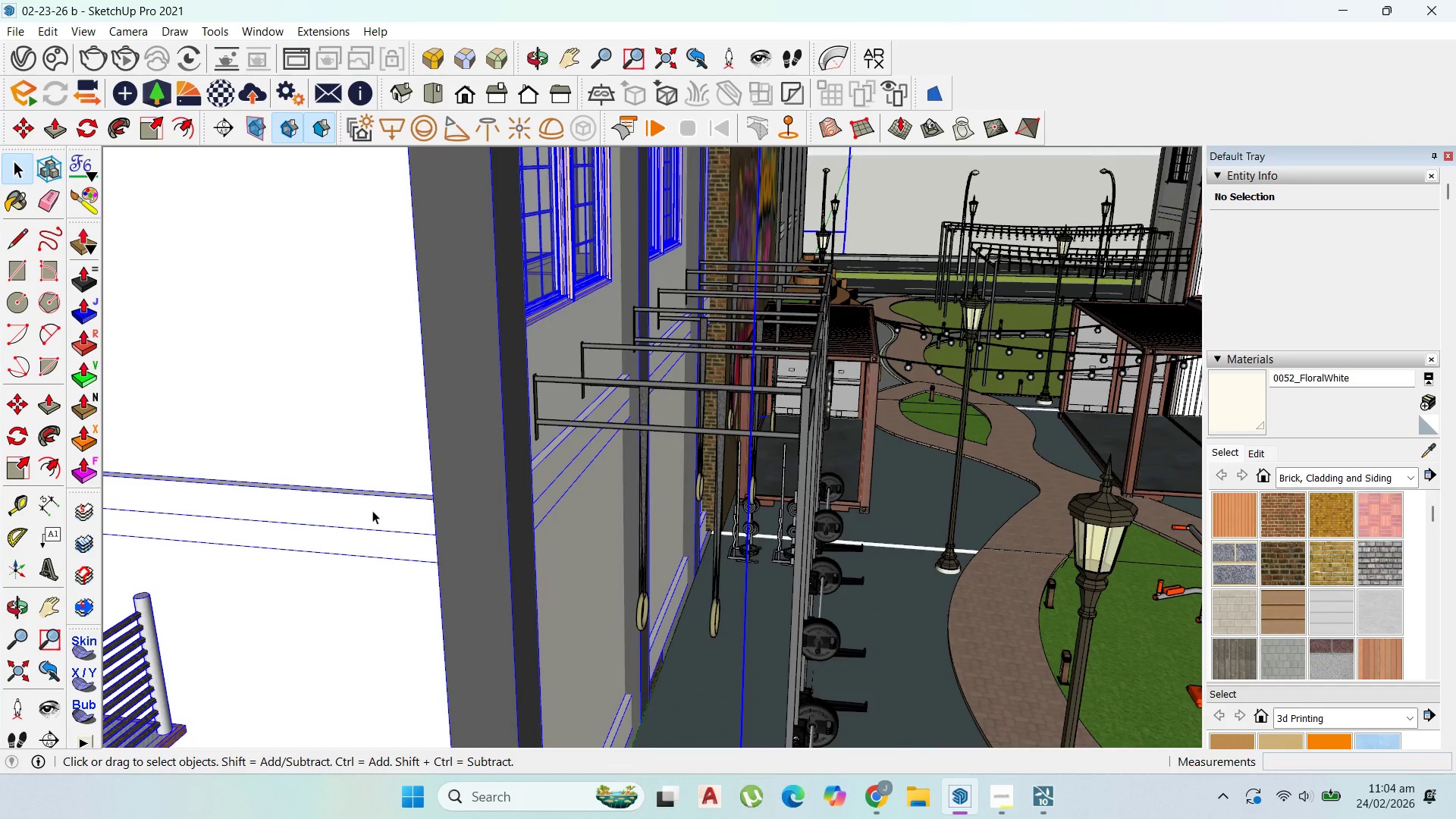 
triple_click([372, 510])
 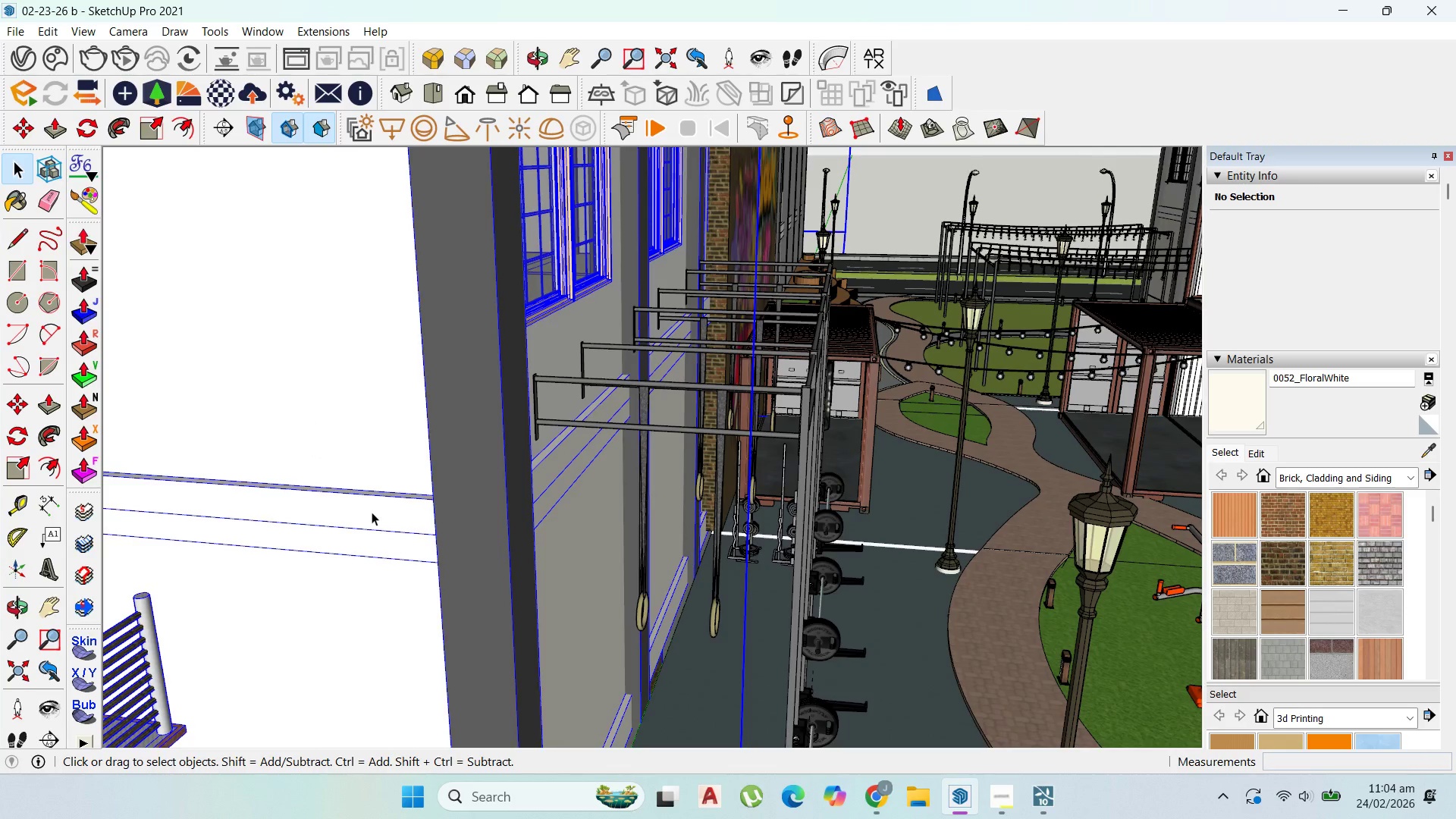 
triple_click([372, 510])
 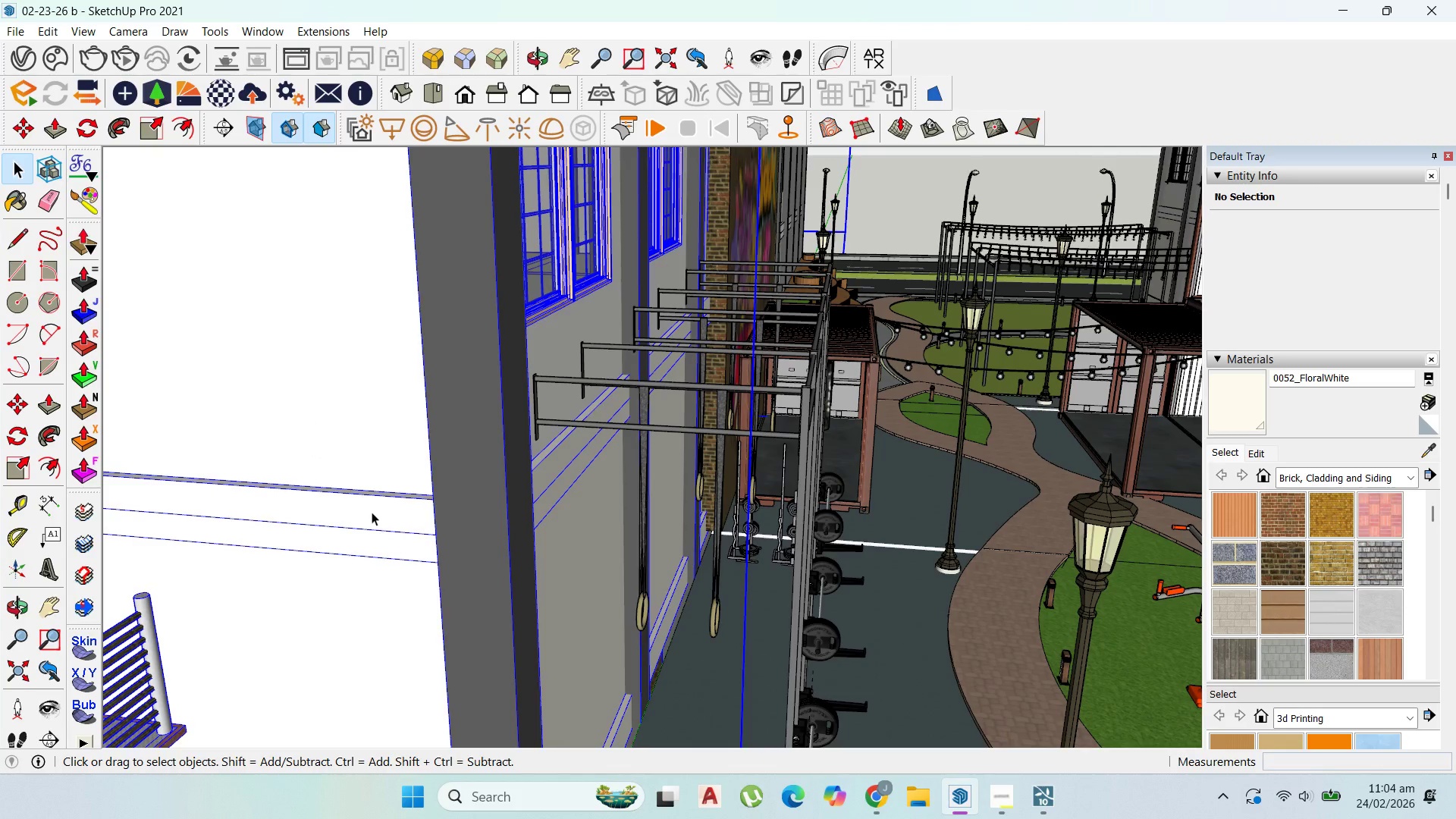 
triple_click([372, 512])
 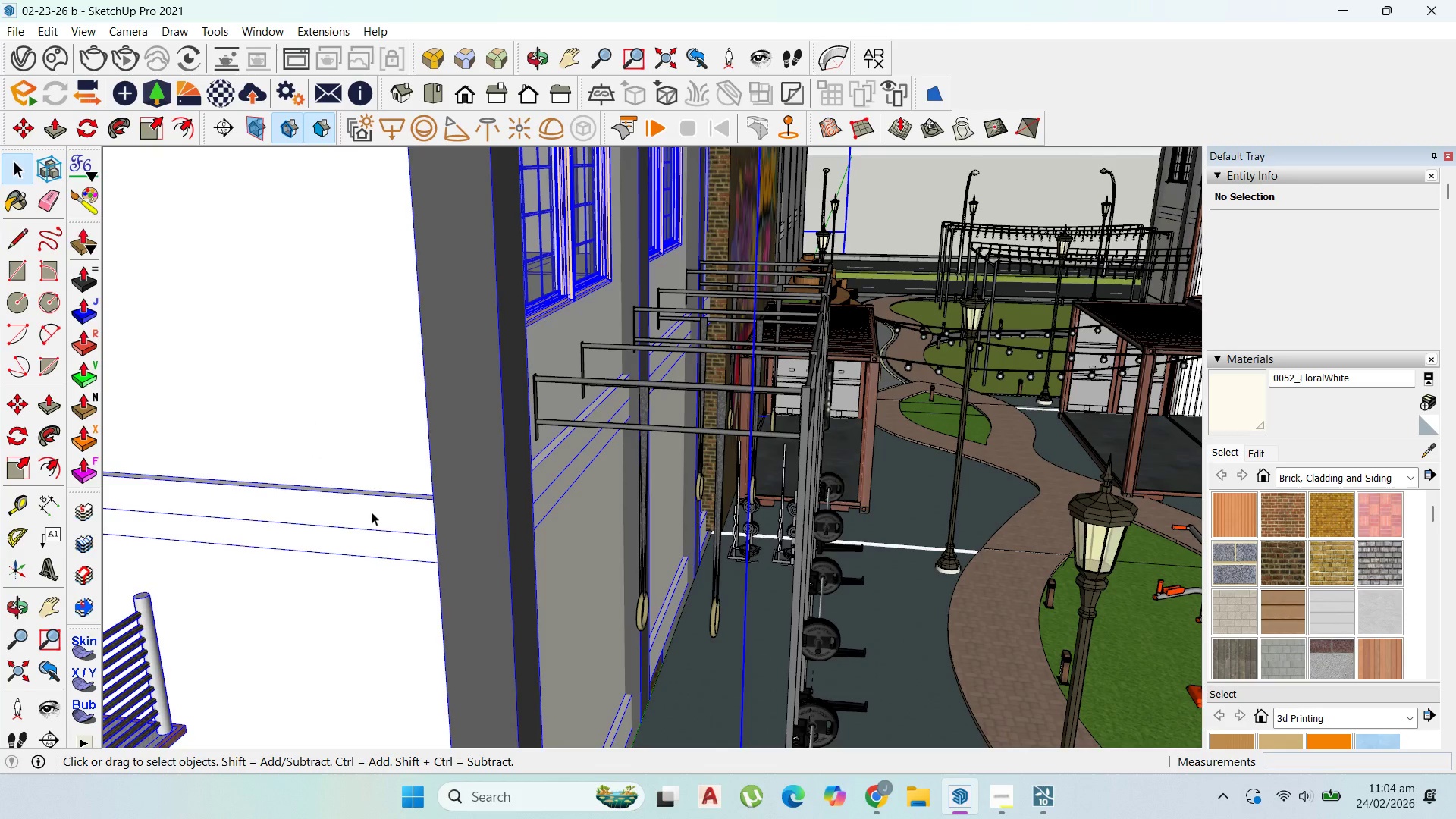 
triple_click([372, 512])
 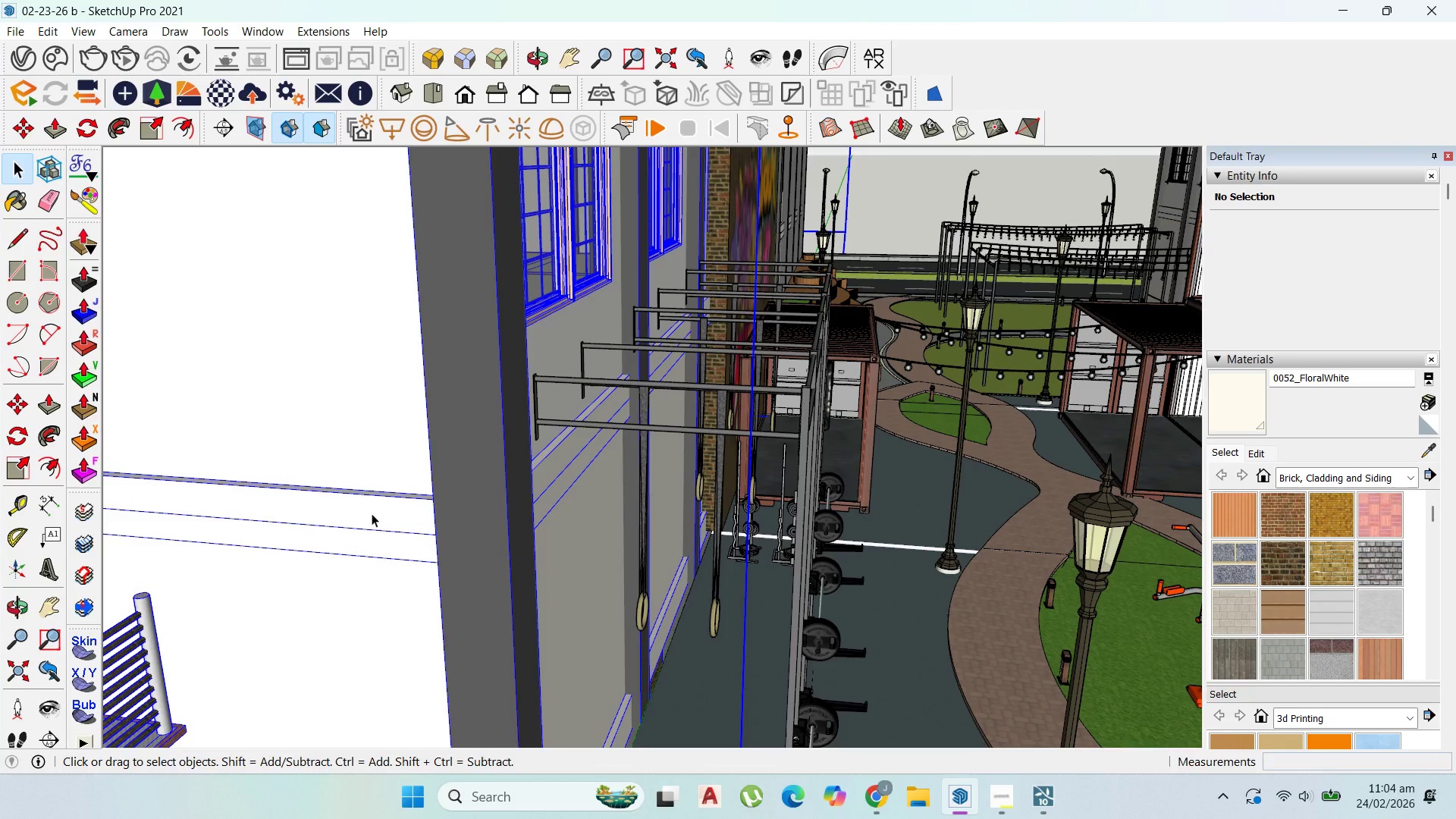 
triple_click([372, 513])
 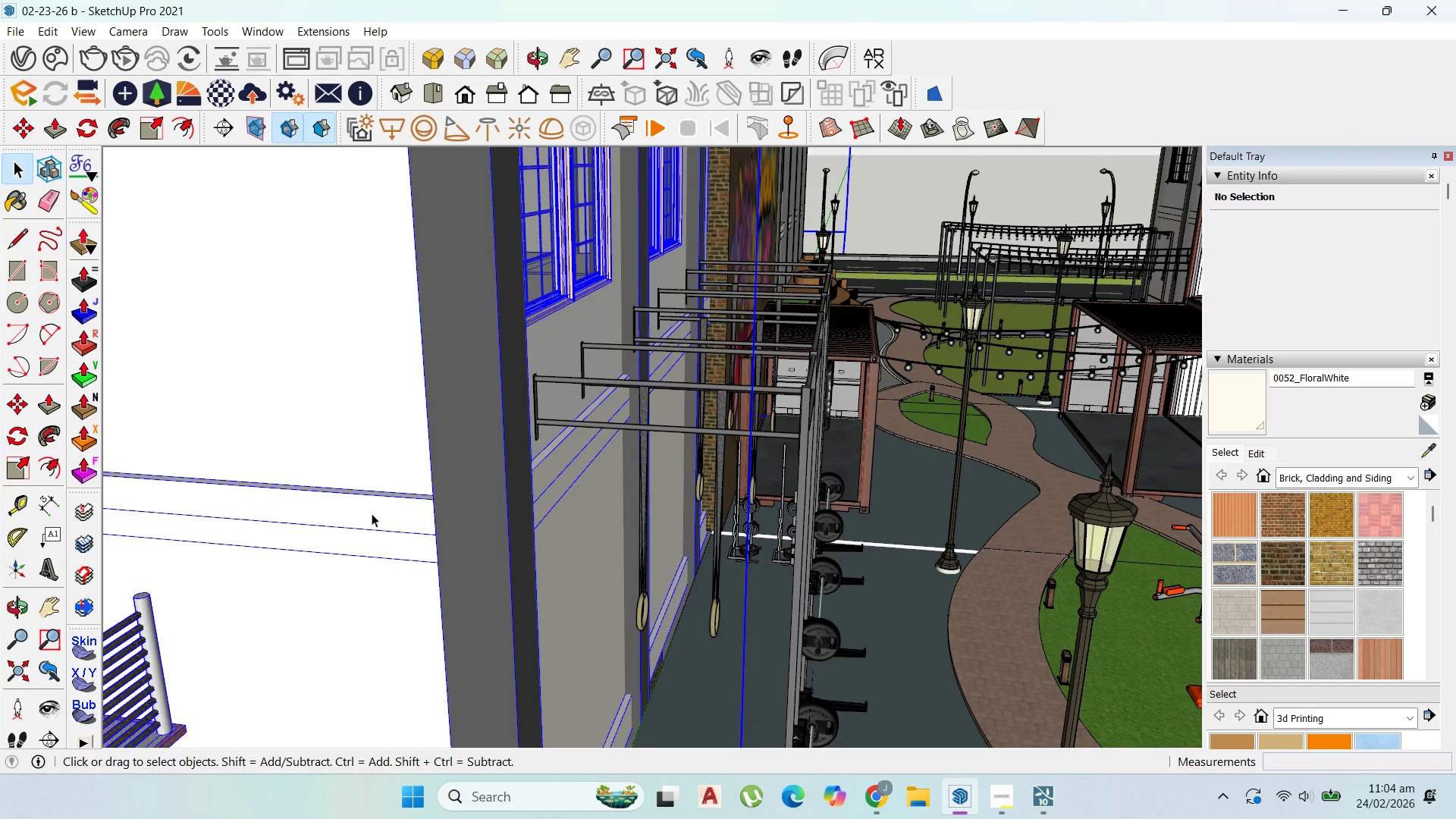 
triple_click([372, 513])
 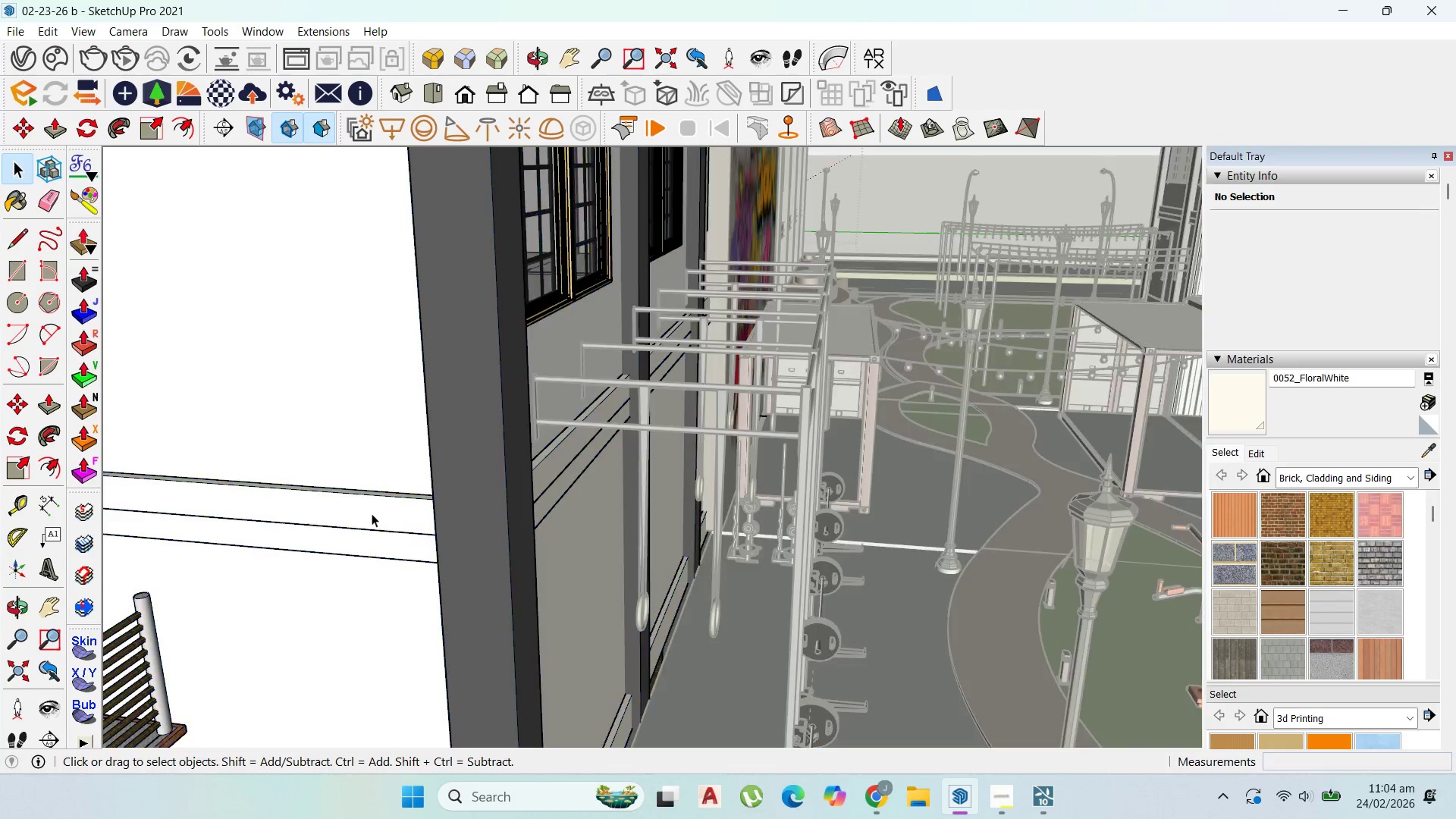 
triple_click([372, 513])
 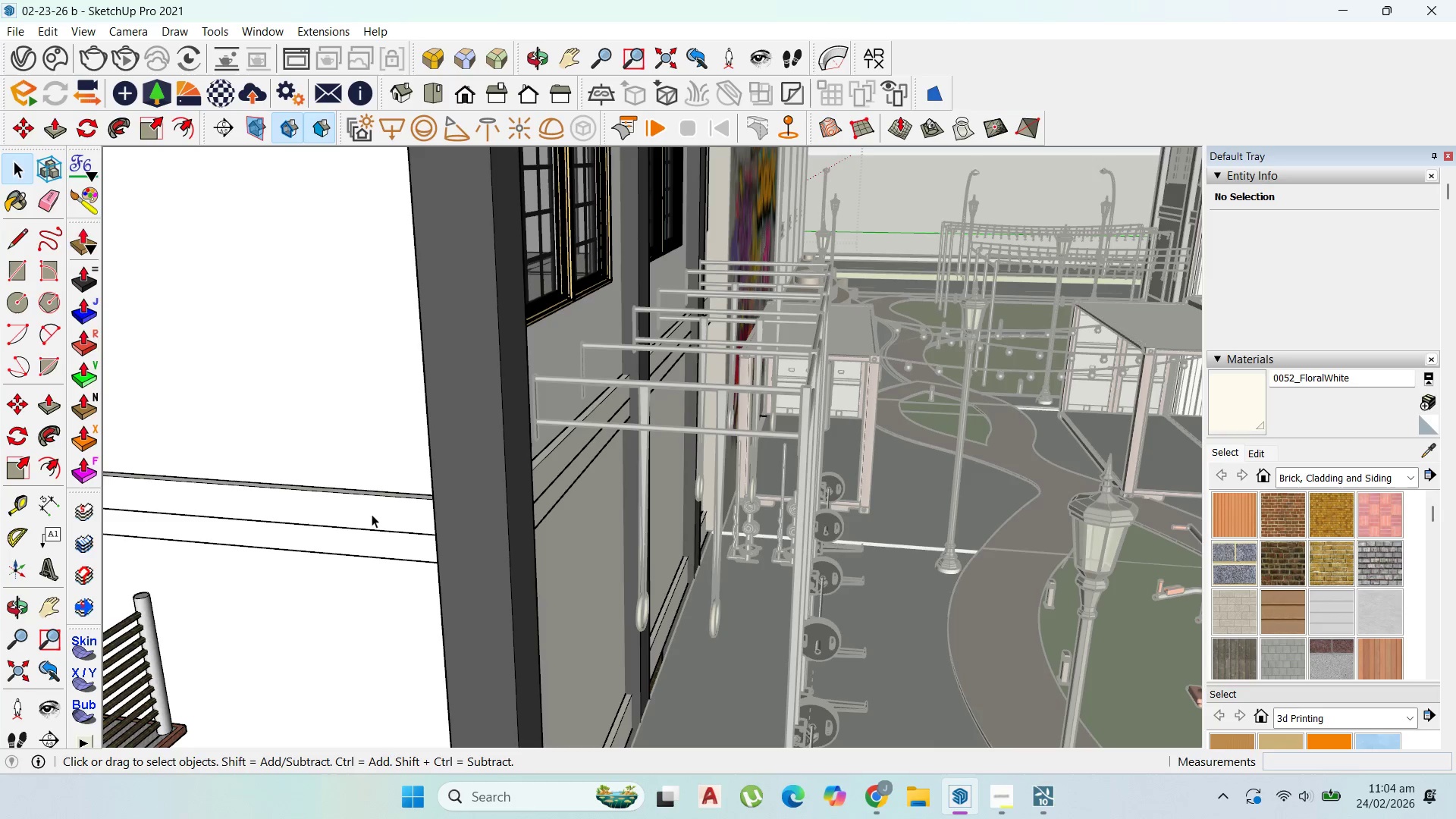 
triple_click([372, 514])
 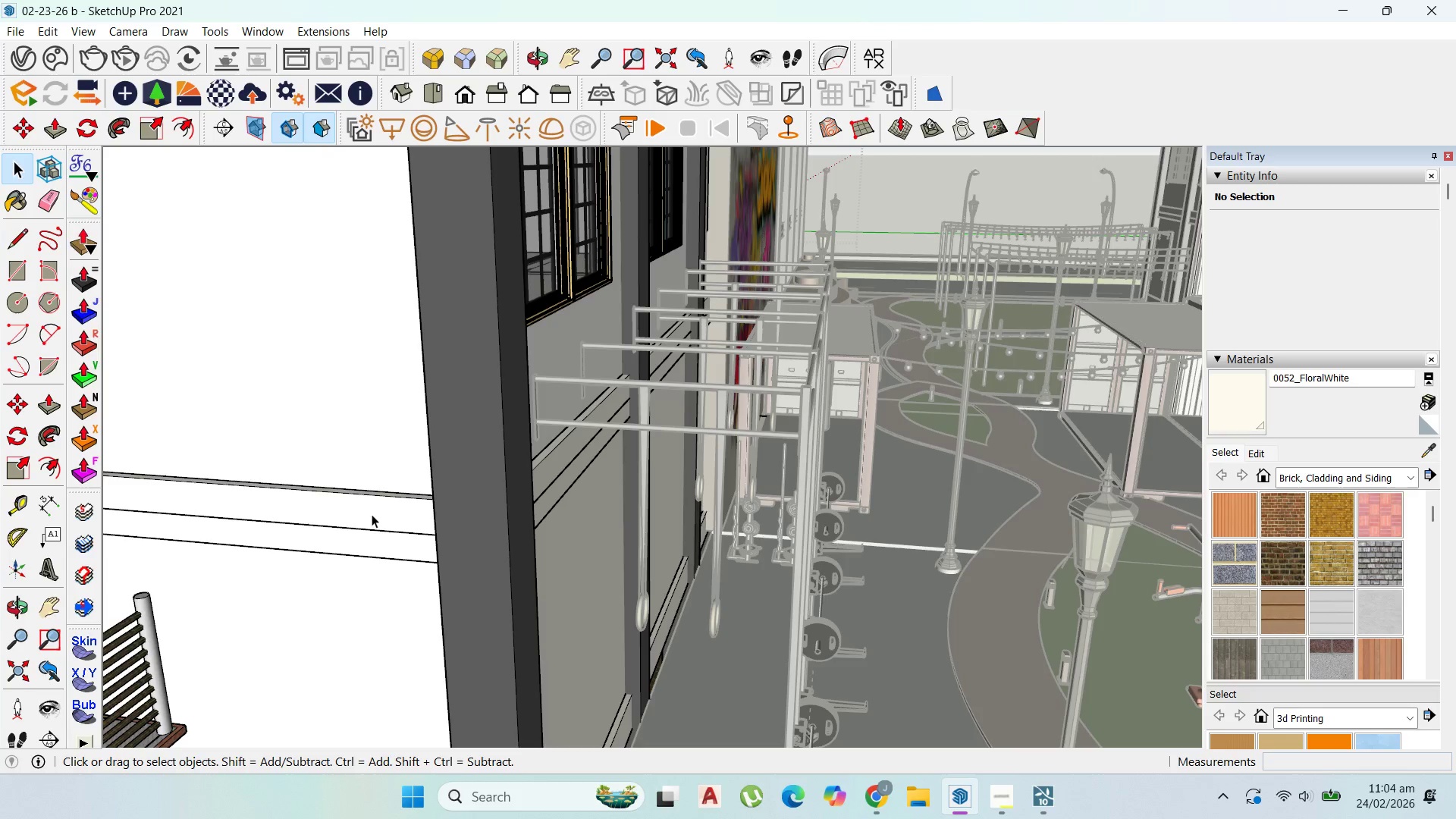 
triple_click([372, 514])
 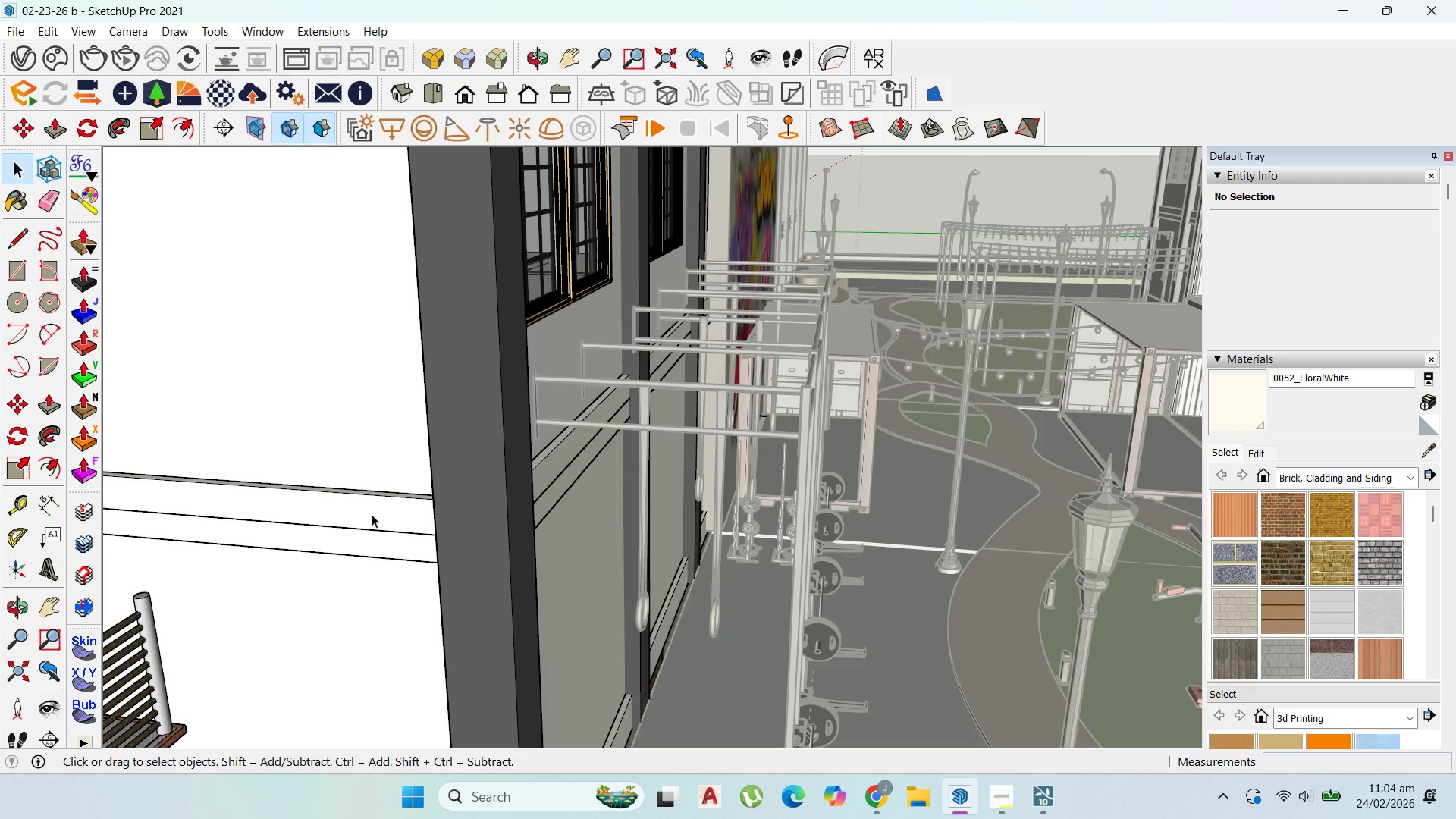 
triple_click([372, 514])
 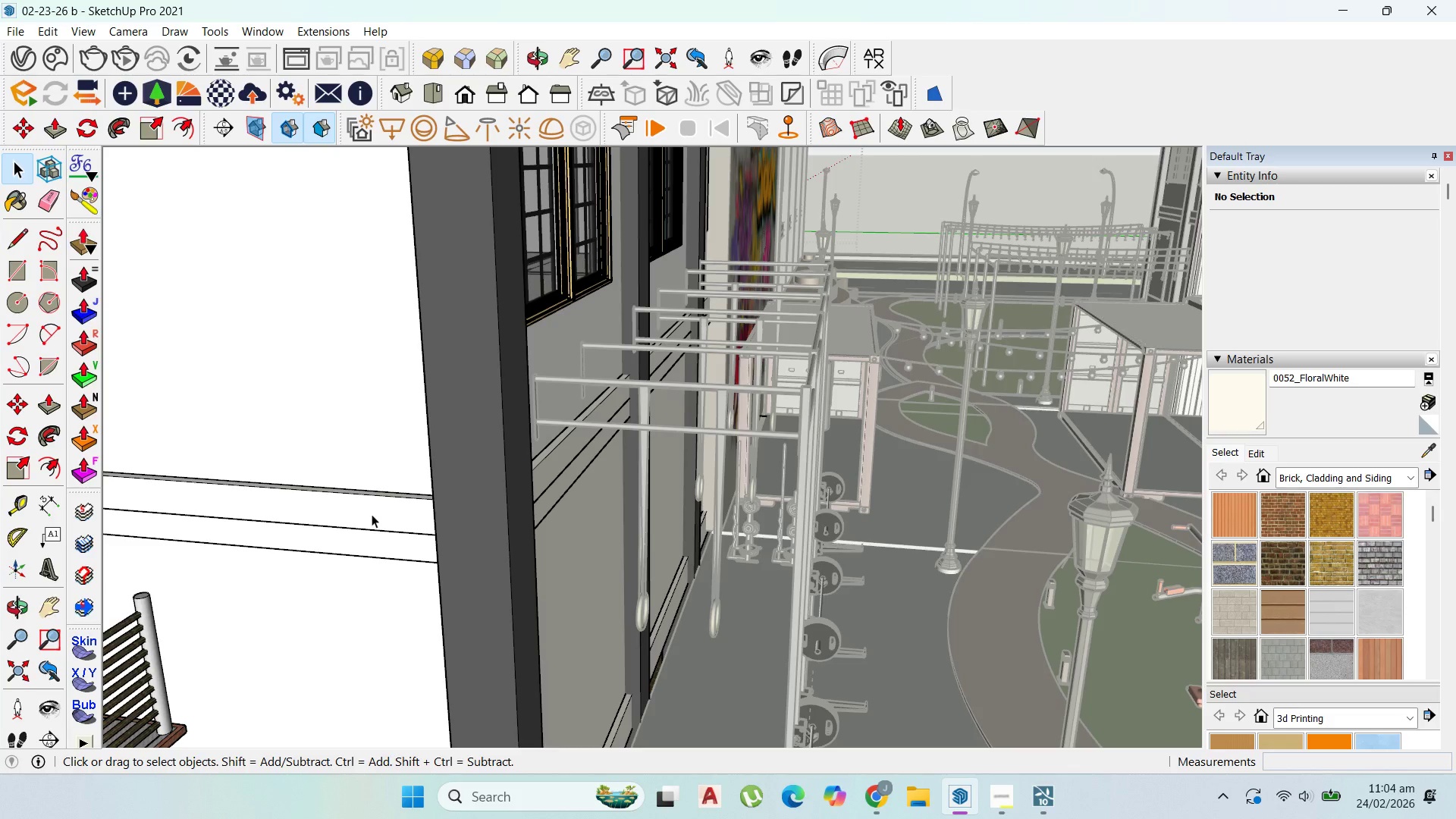 
triple_click([372, 514])
 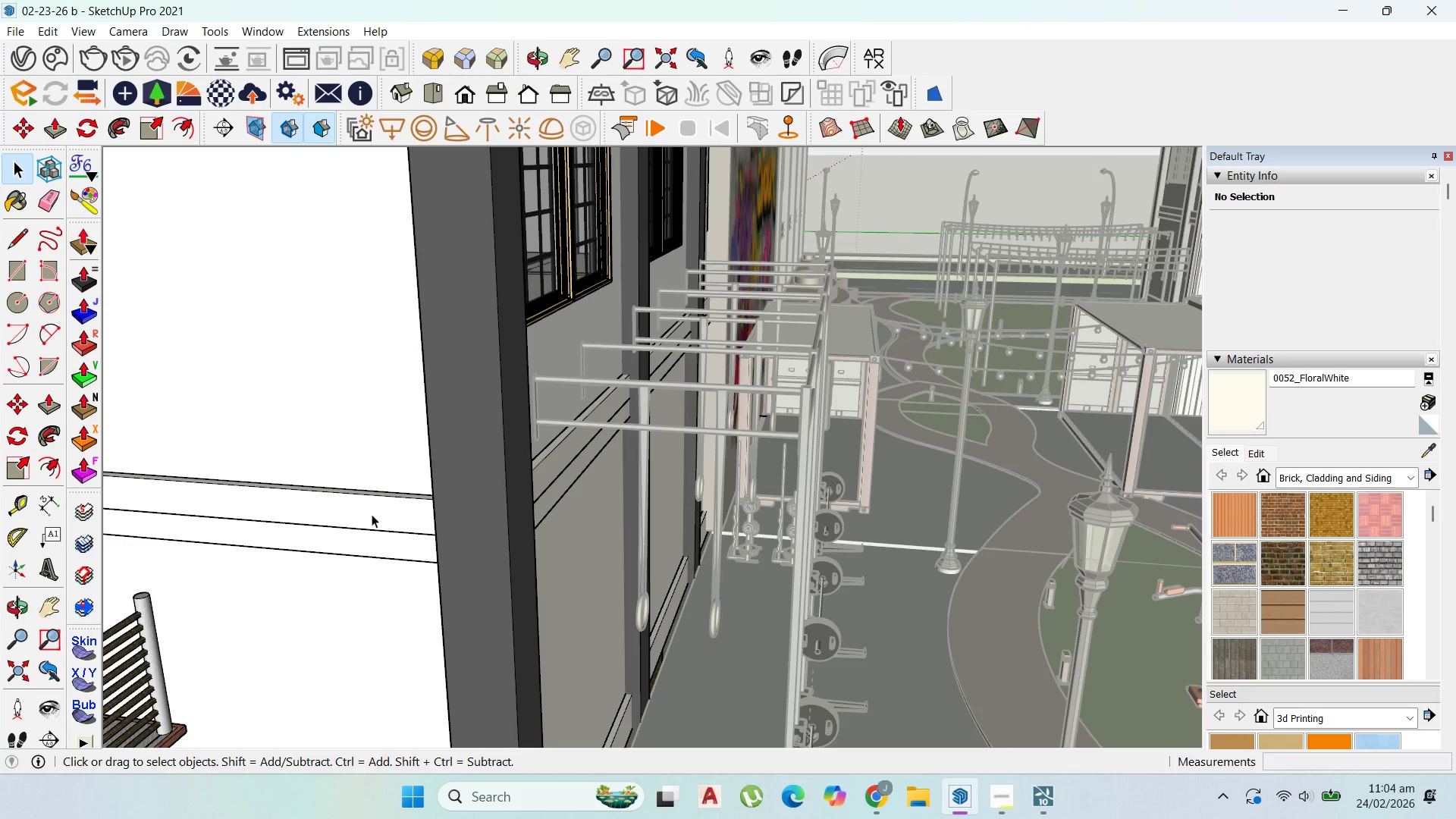 
triple_click([372, 514])
 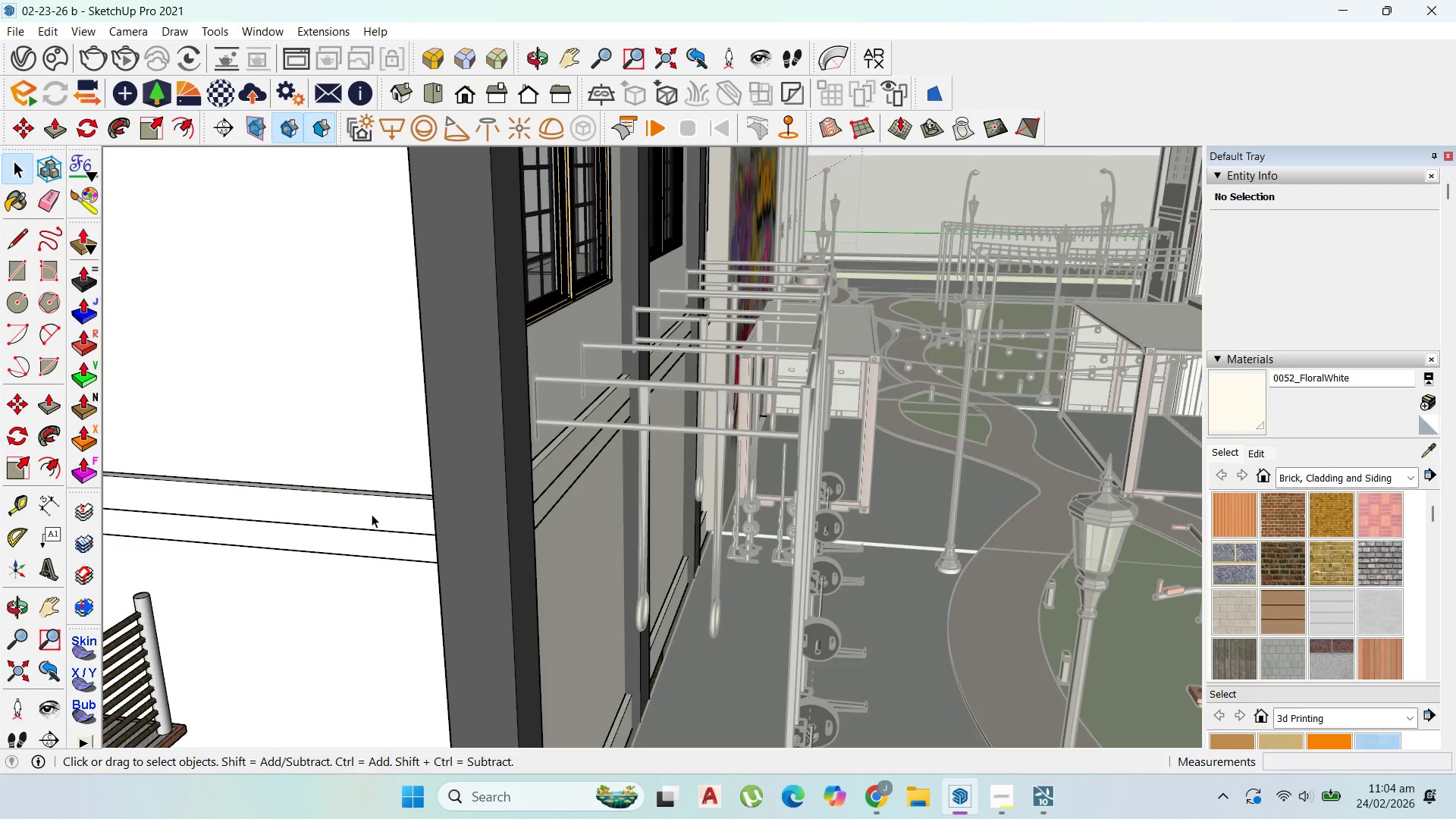 
triple_click([372, 514])
 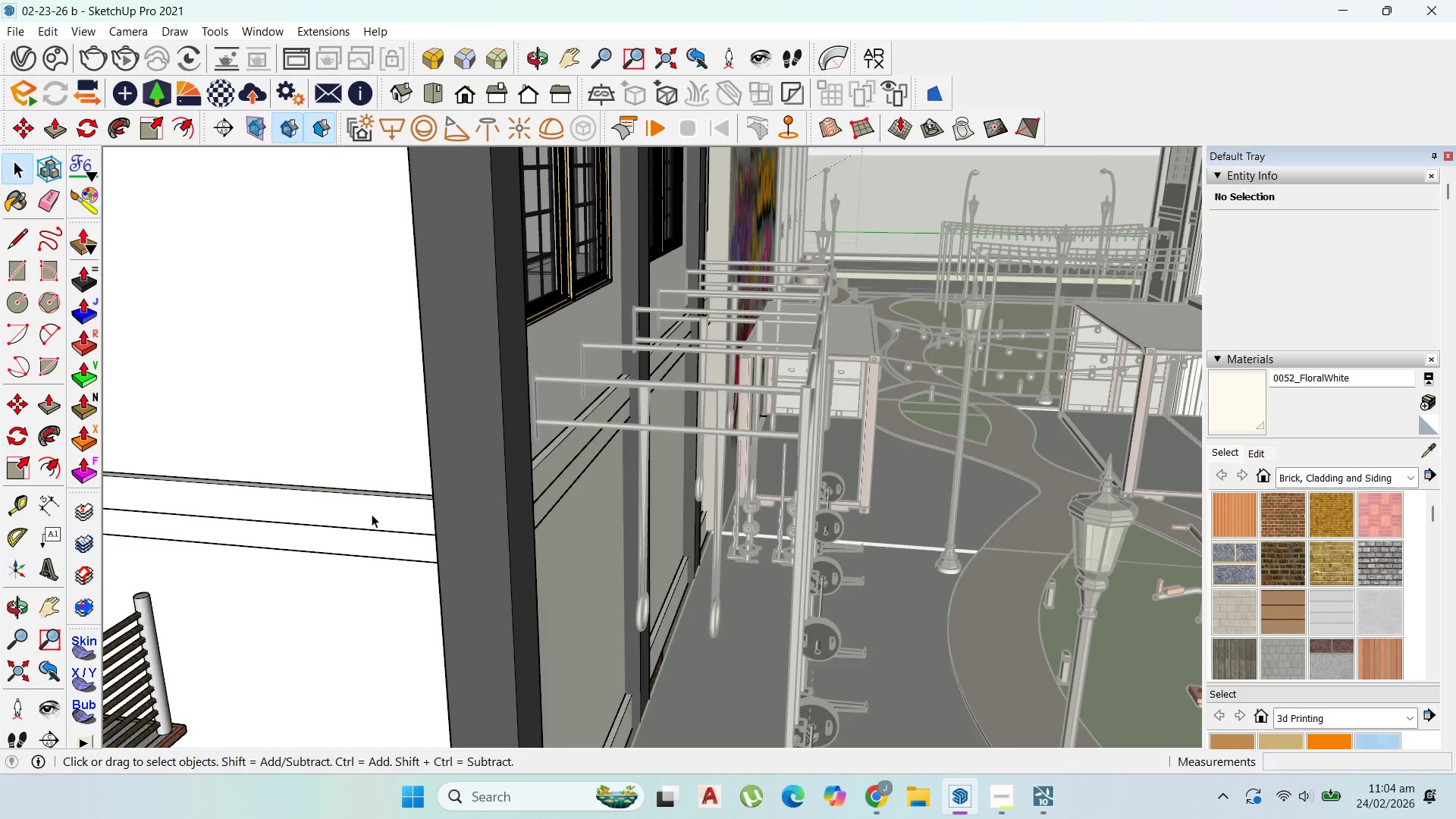 
triple_click([372, 514])
 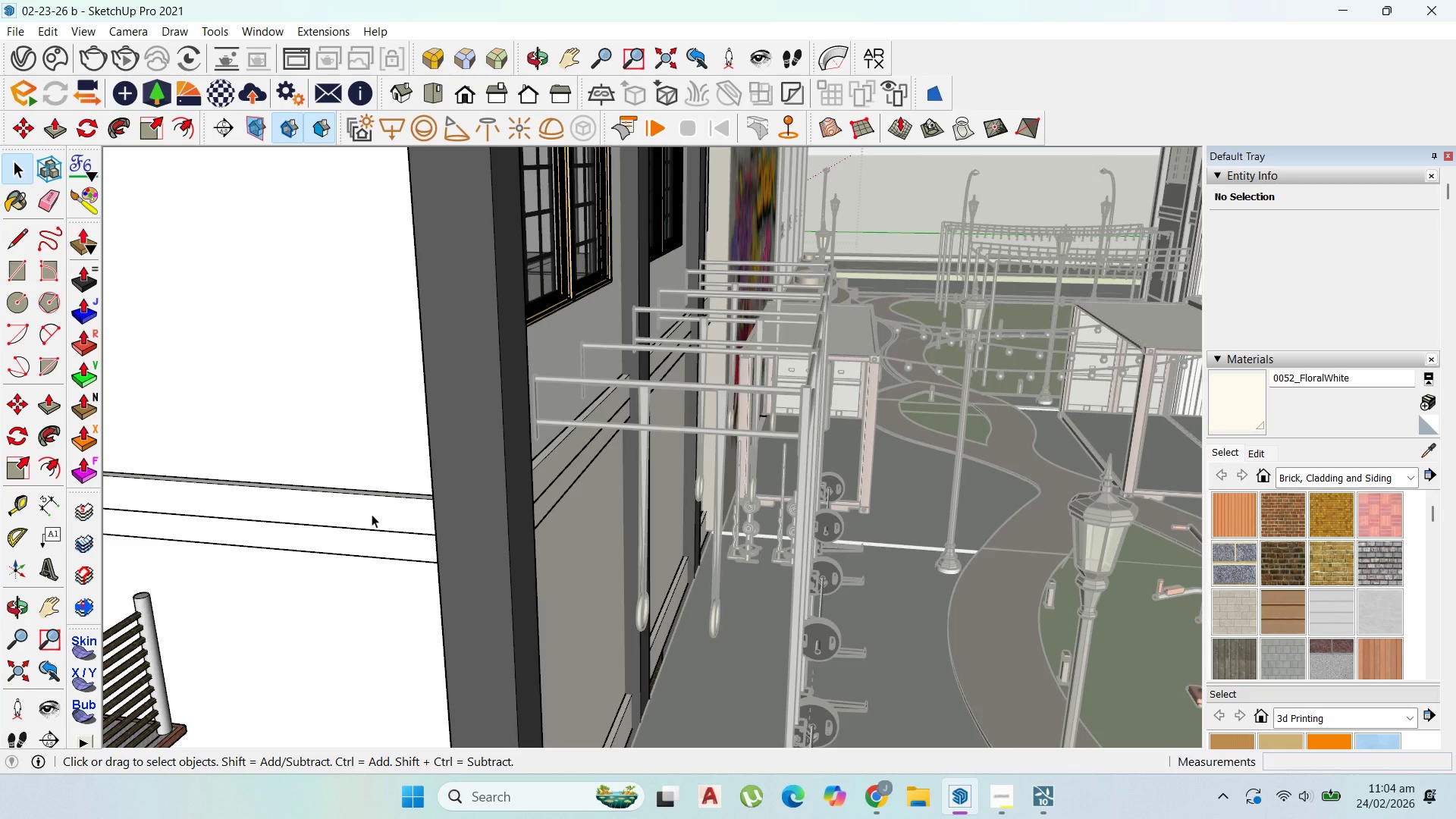 
triple_click([372, 514])
 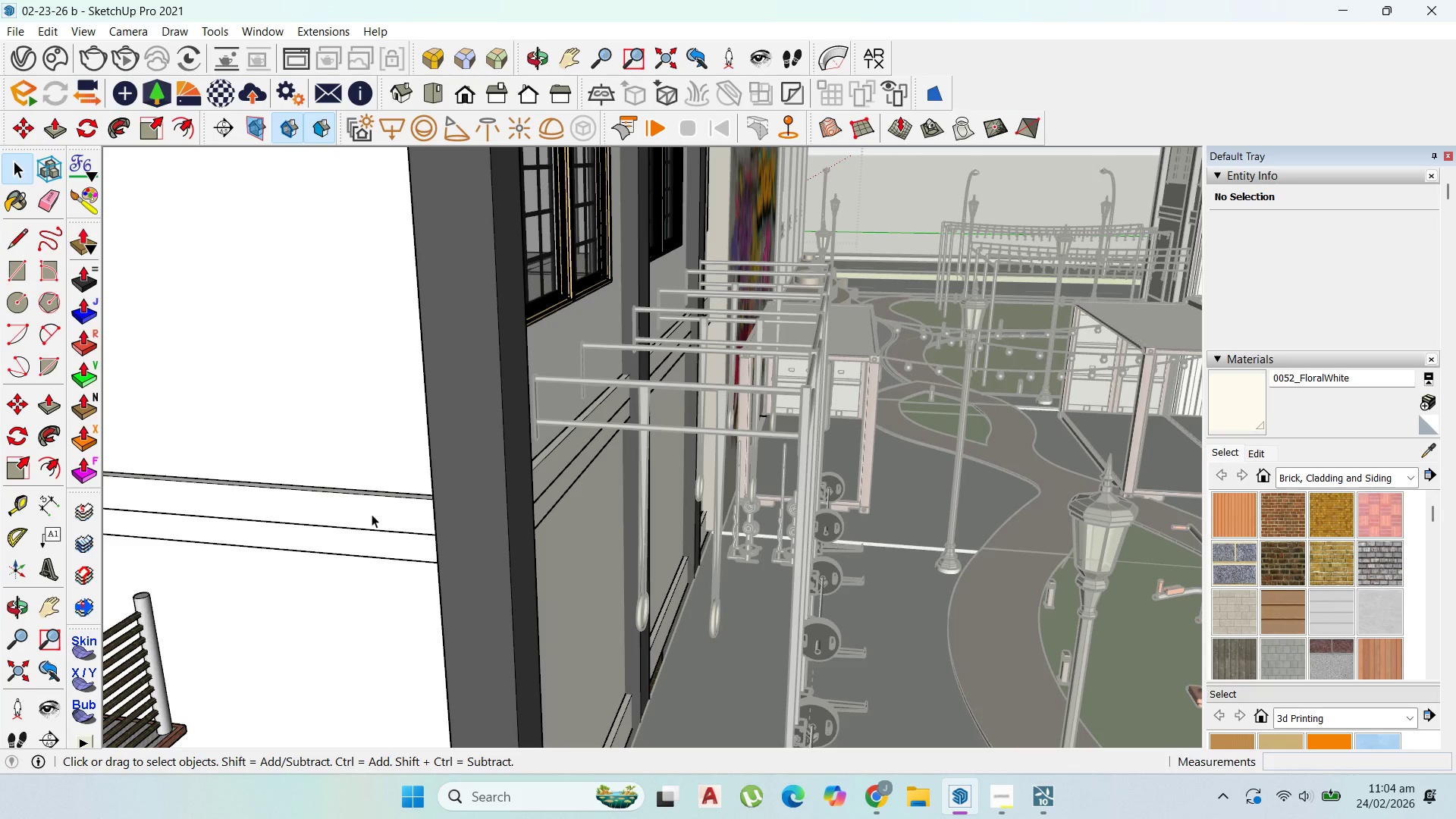 
triple_click([372, 514])
 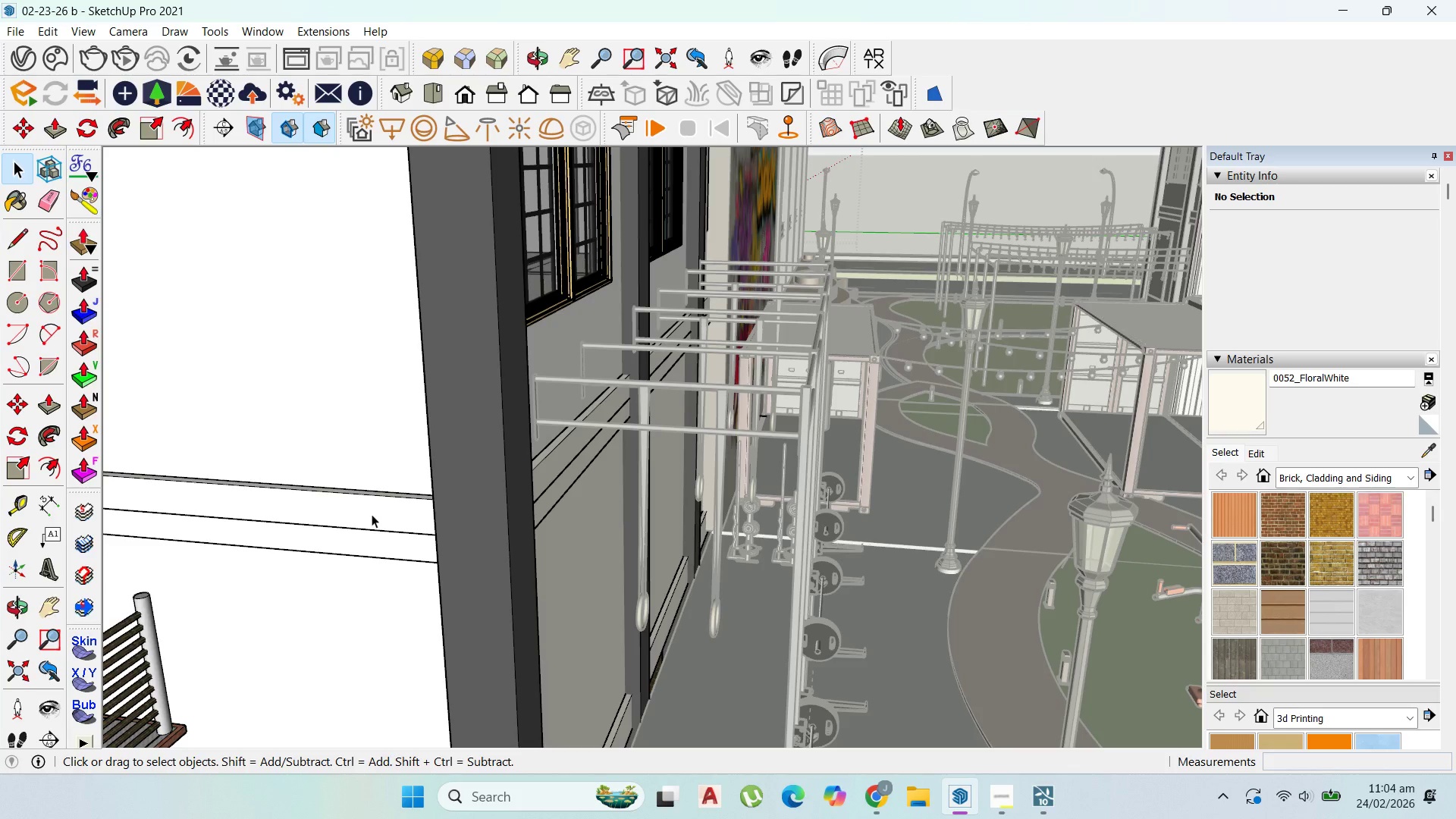 
triple_click([372, 514])
 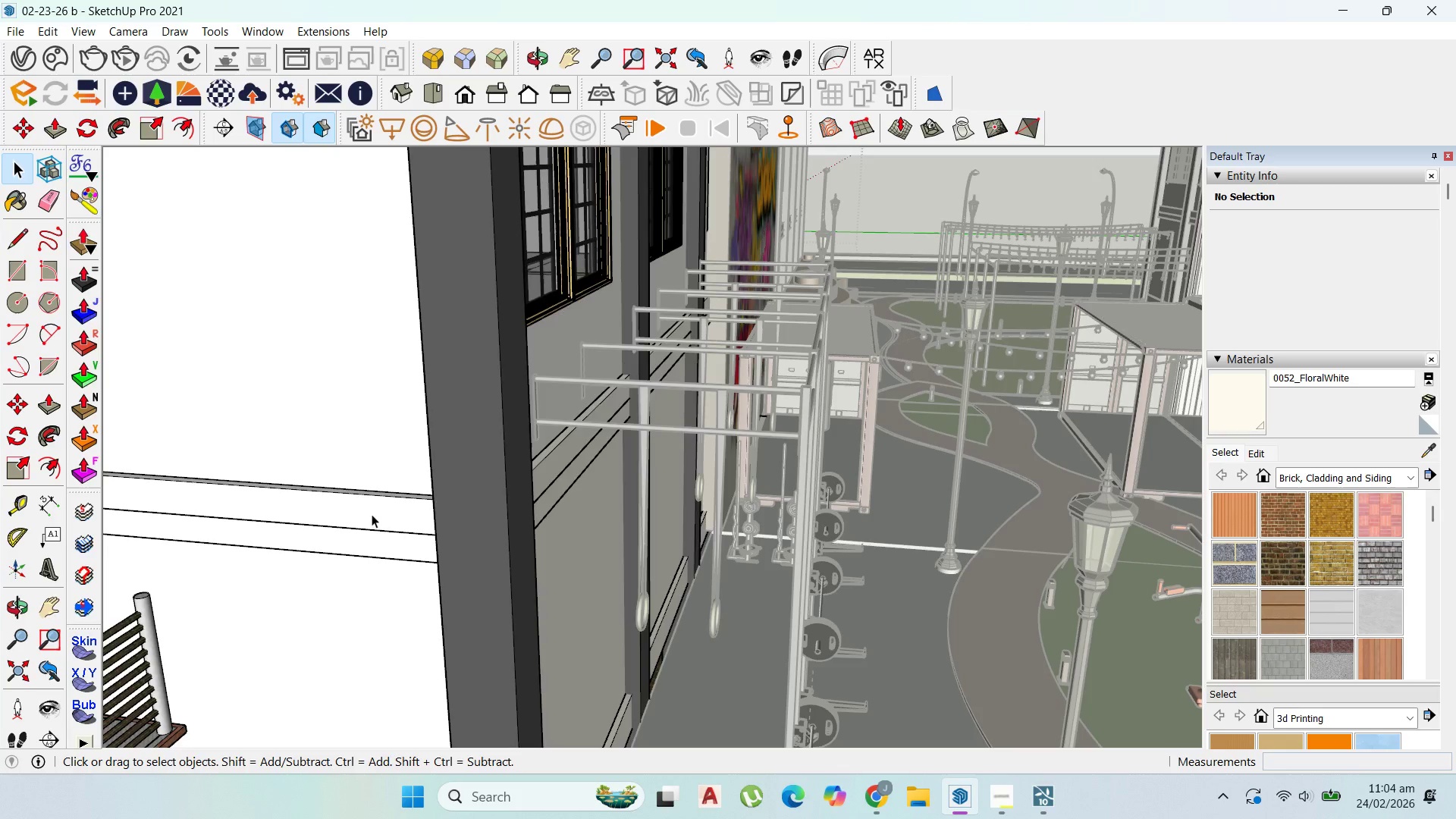 
triple_click([372, 514])
 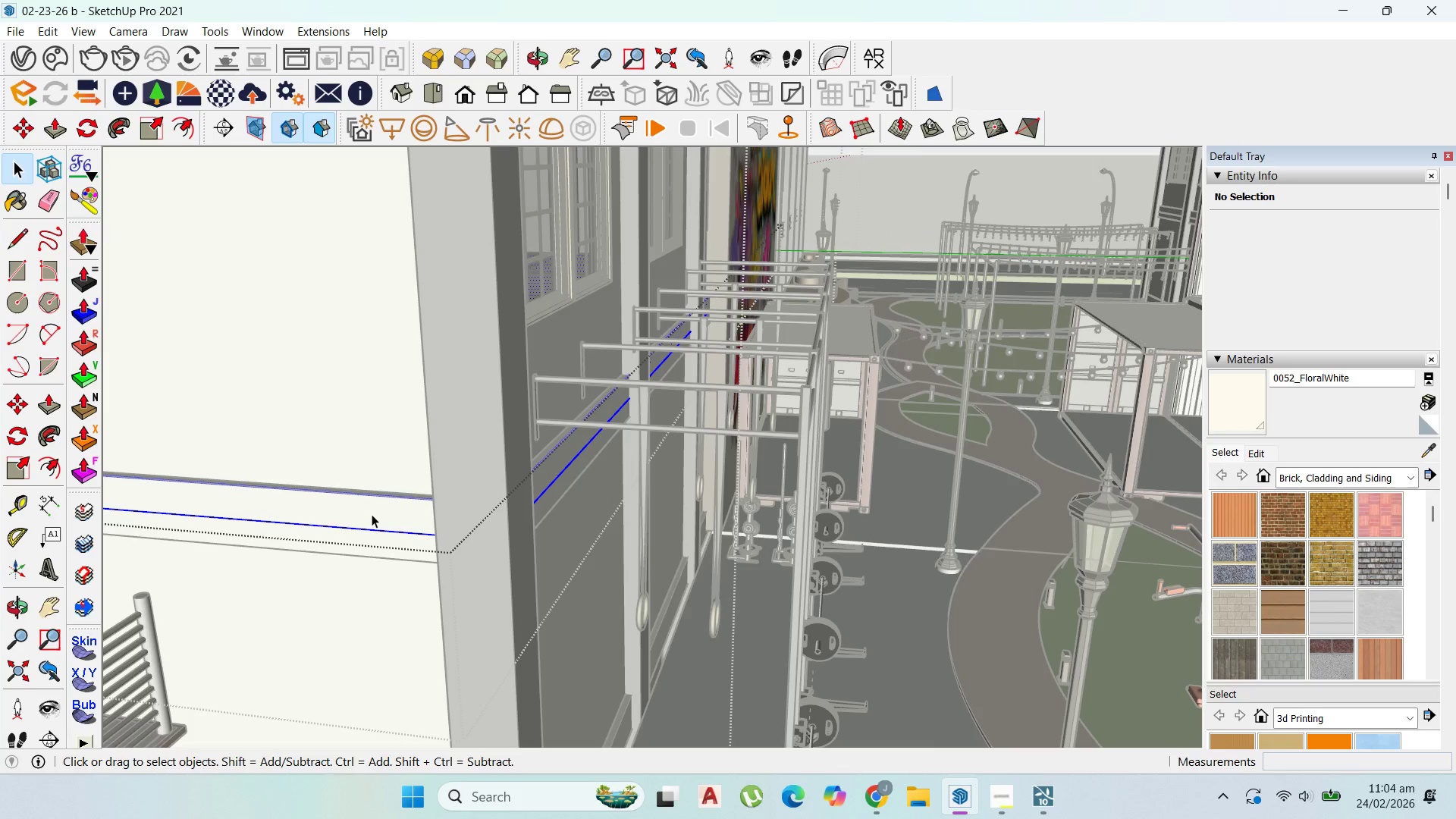 
triple_click([372, 514])
 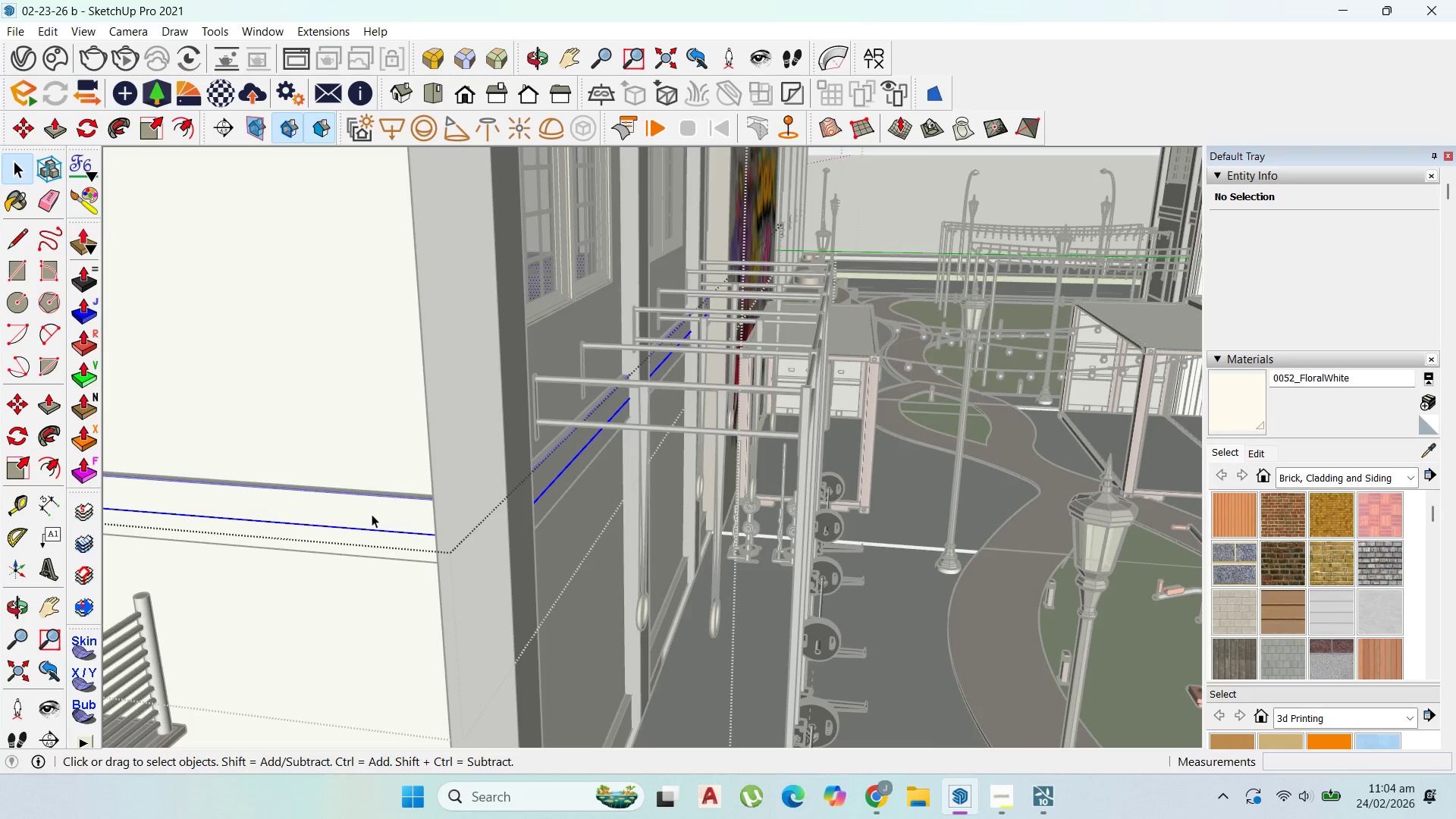 
triple_click([372, 514])
 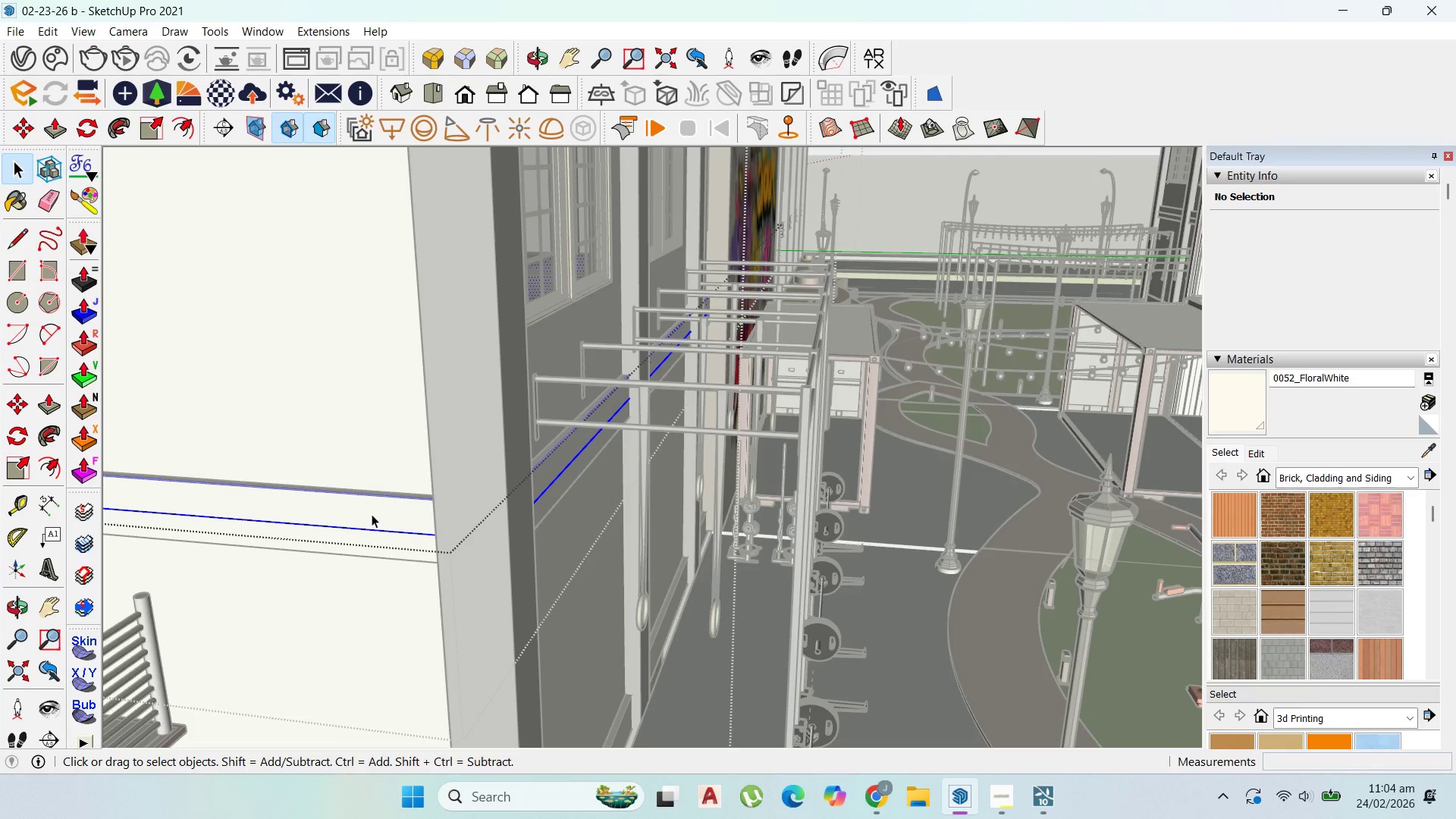 
triple_click([372, 514])
 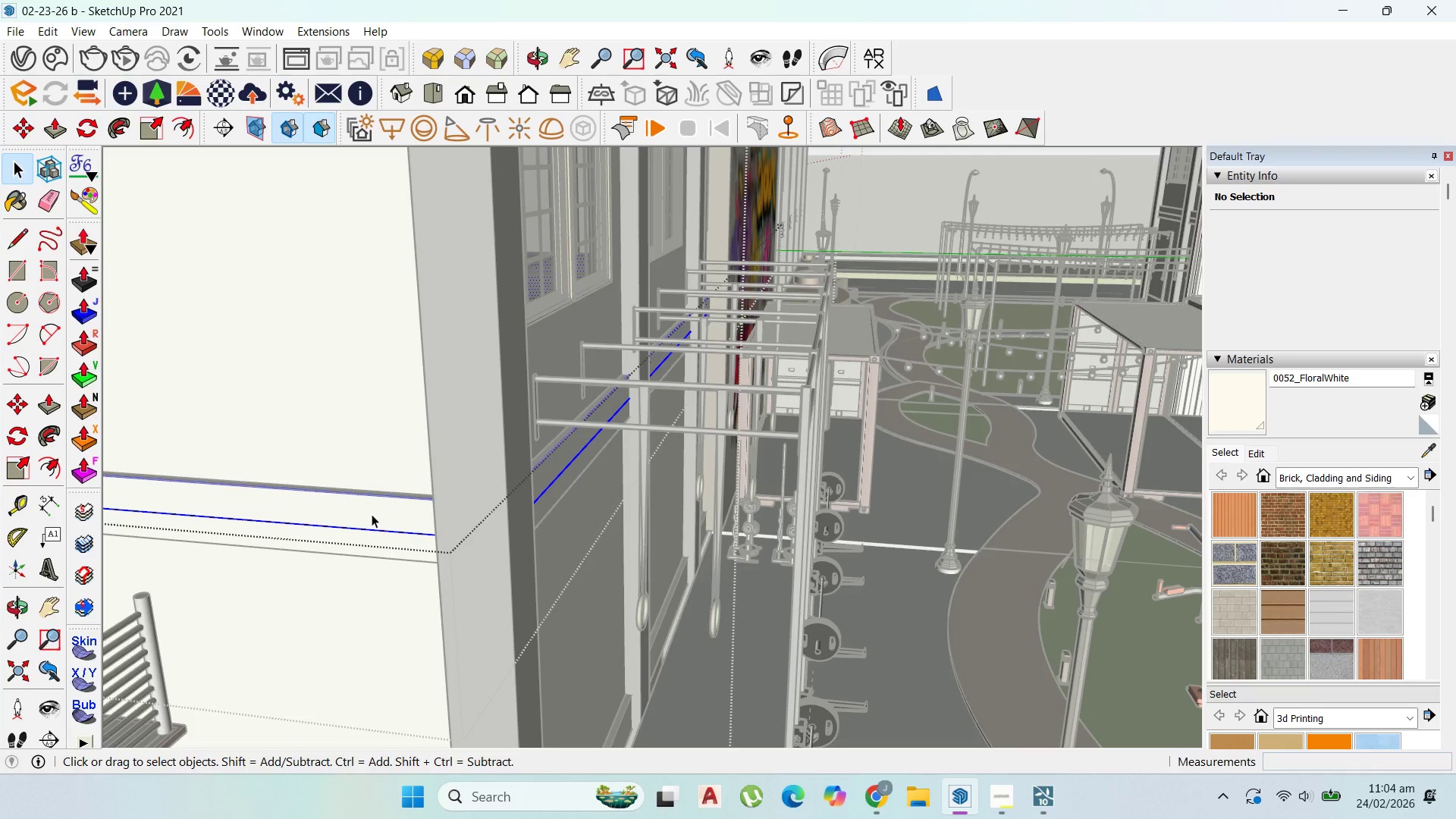 
triple_click([372, 514])
 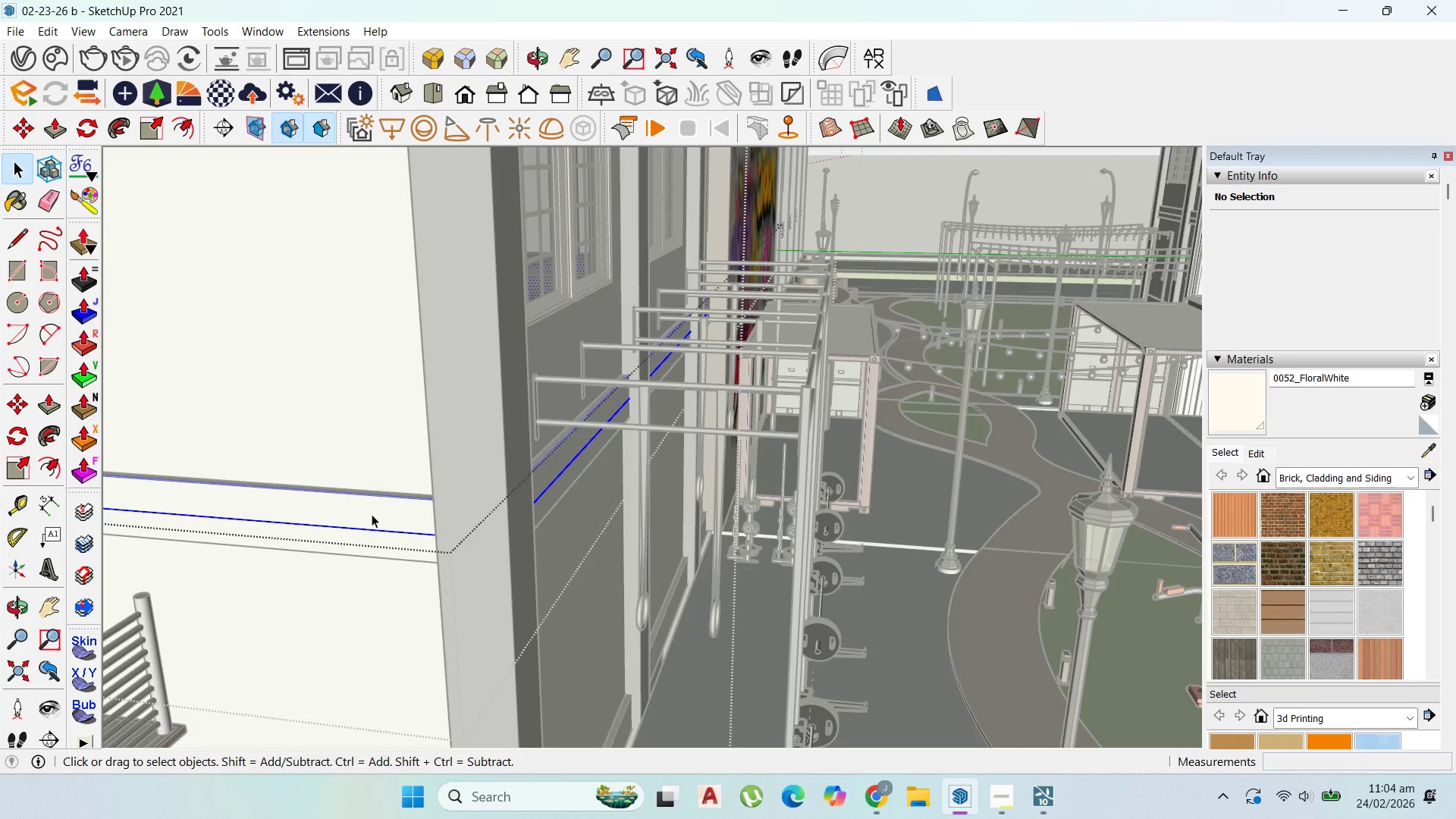 
triple_click([372, 514])
 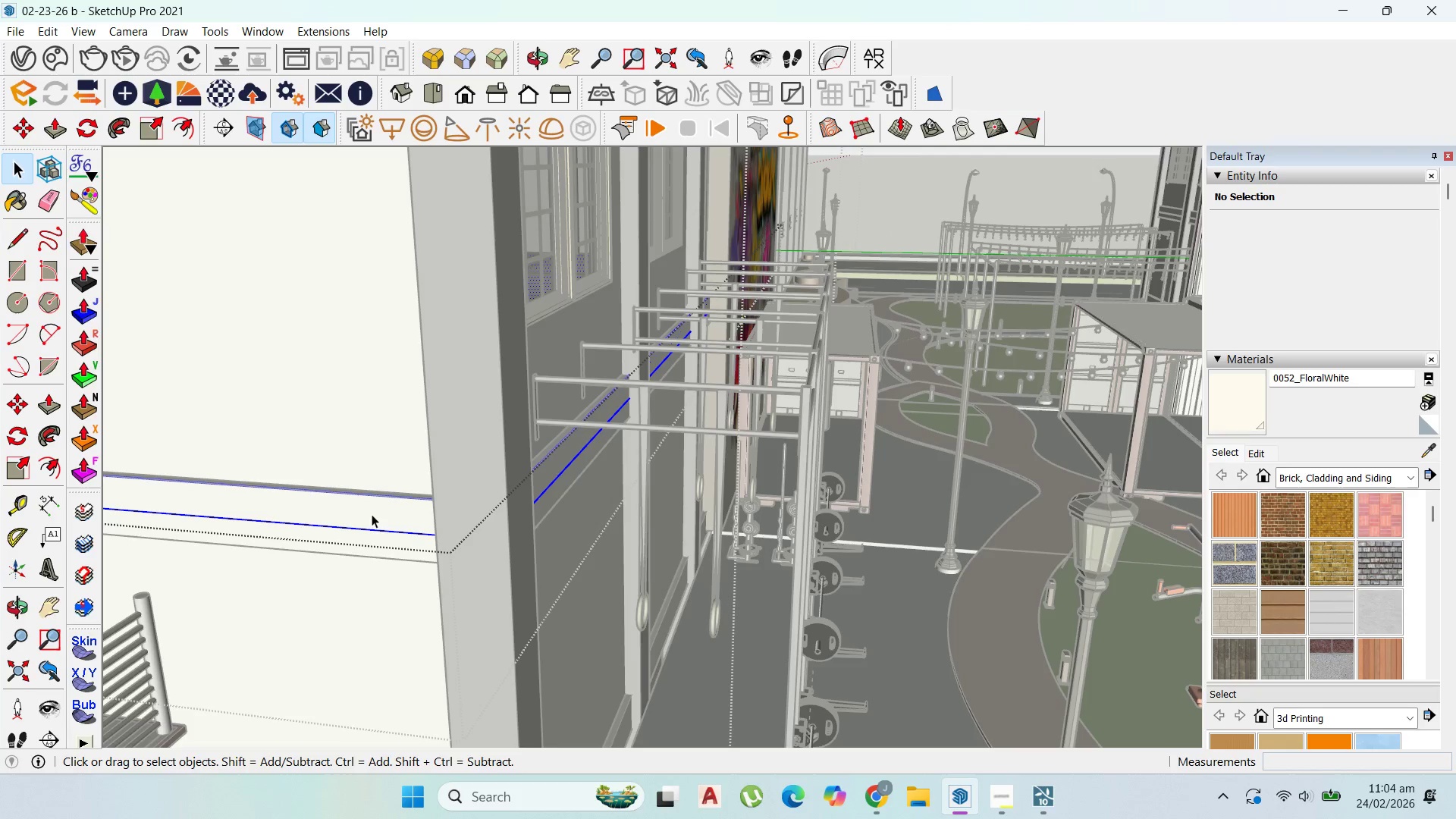 
triple_click([372, 514])
 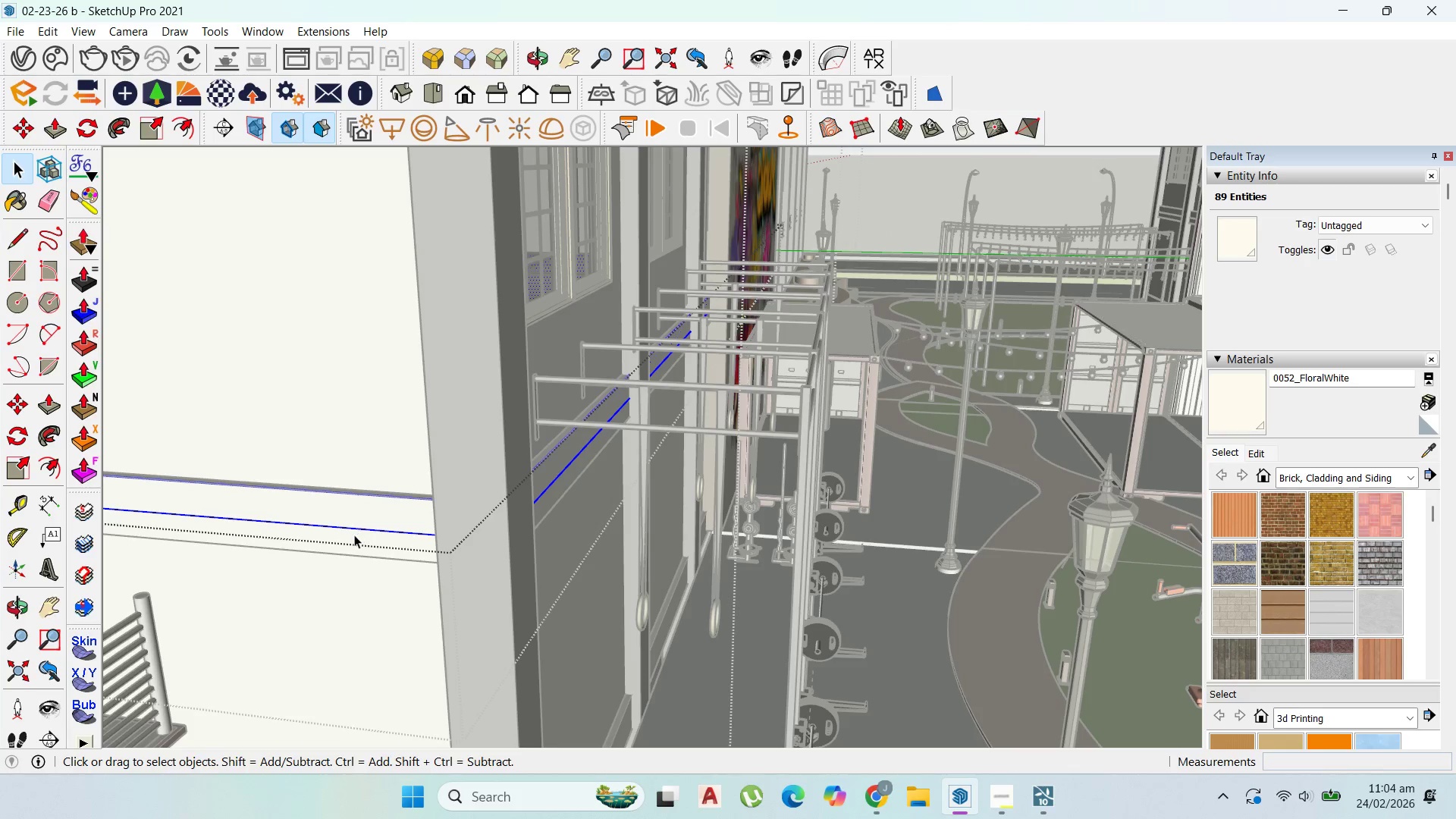 
triple_click([369, 519])
 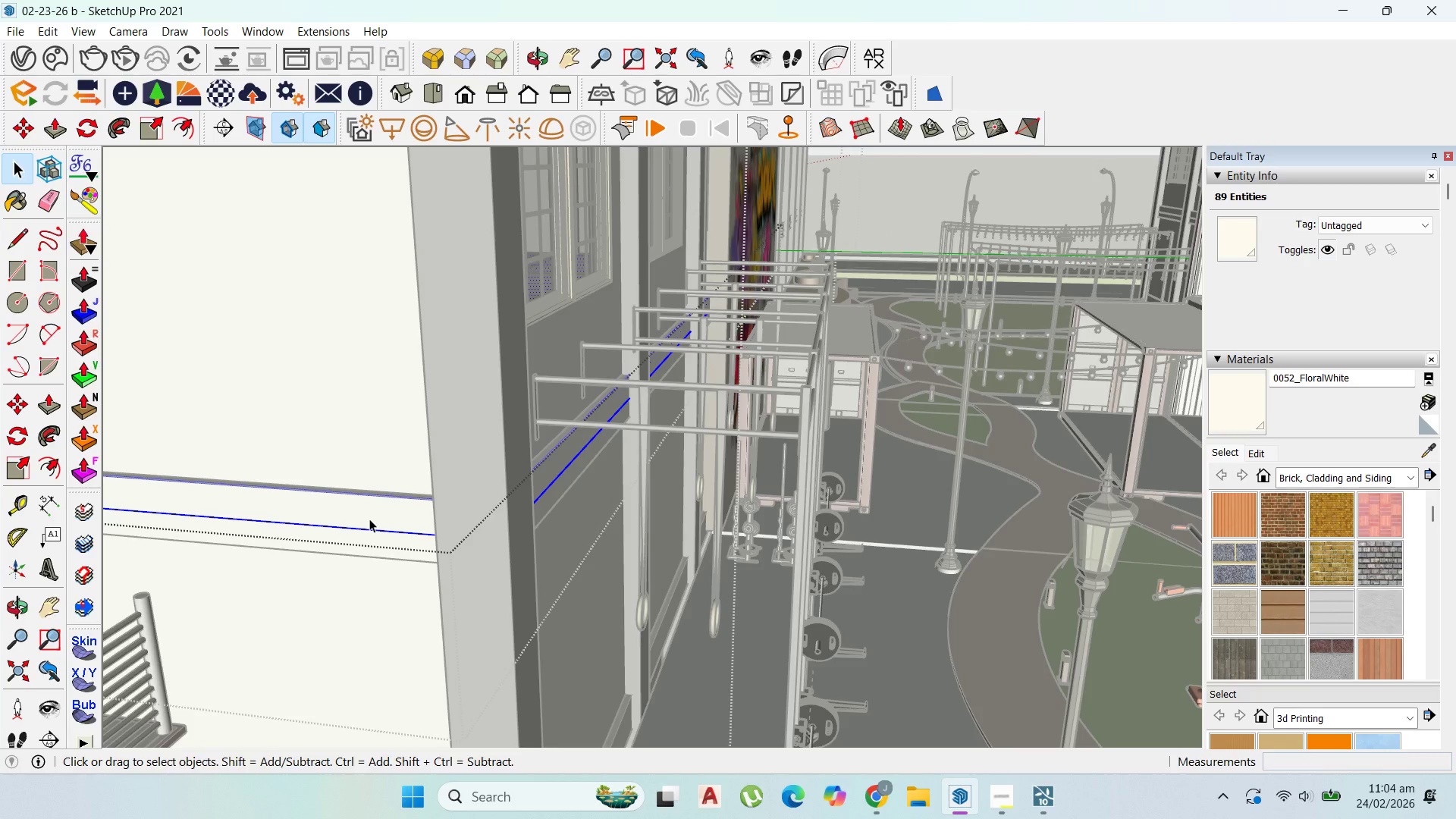 
triple_click([369, 519])
 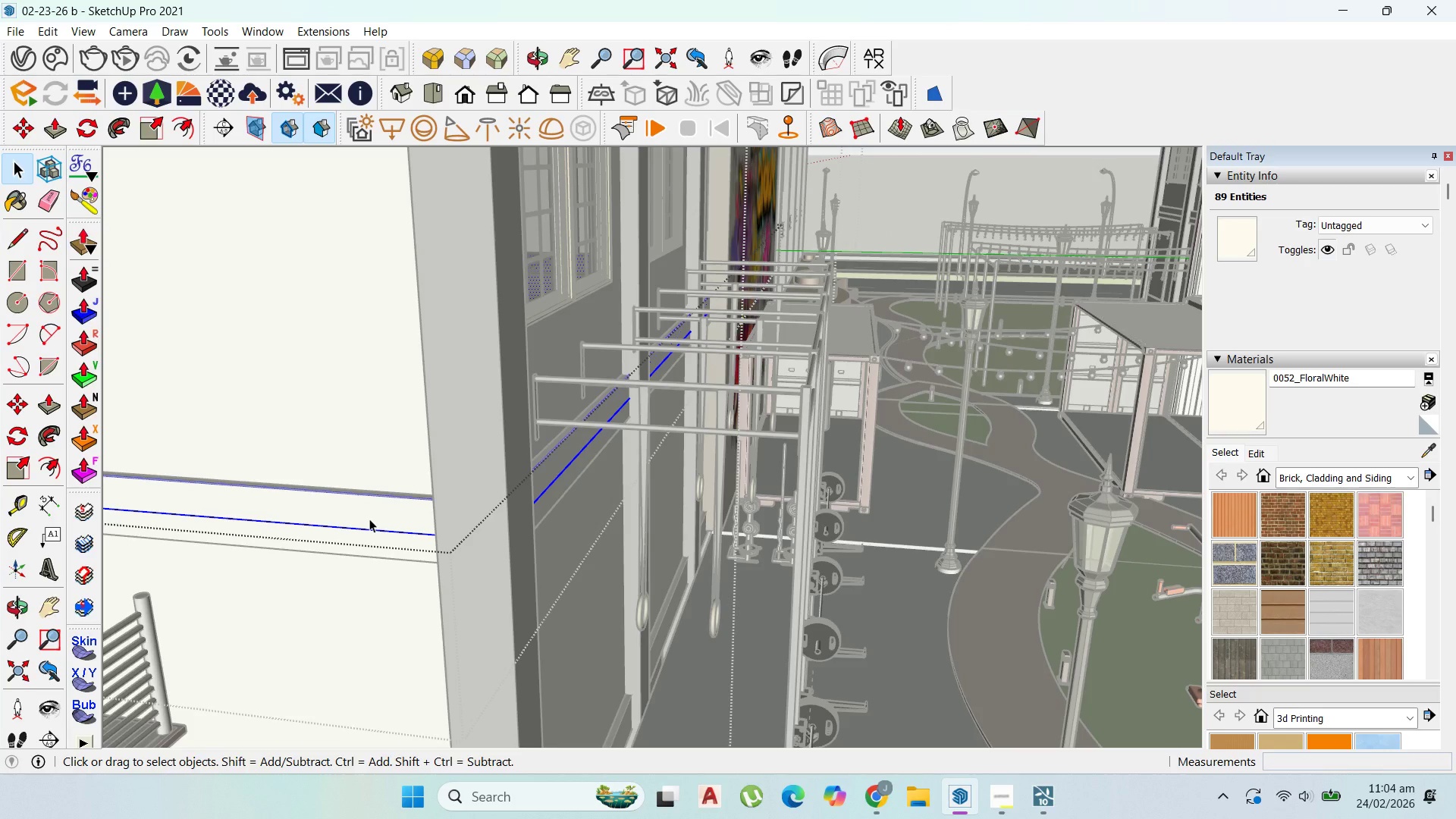 
triple_click([369, 519])
 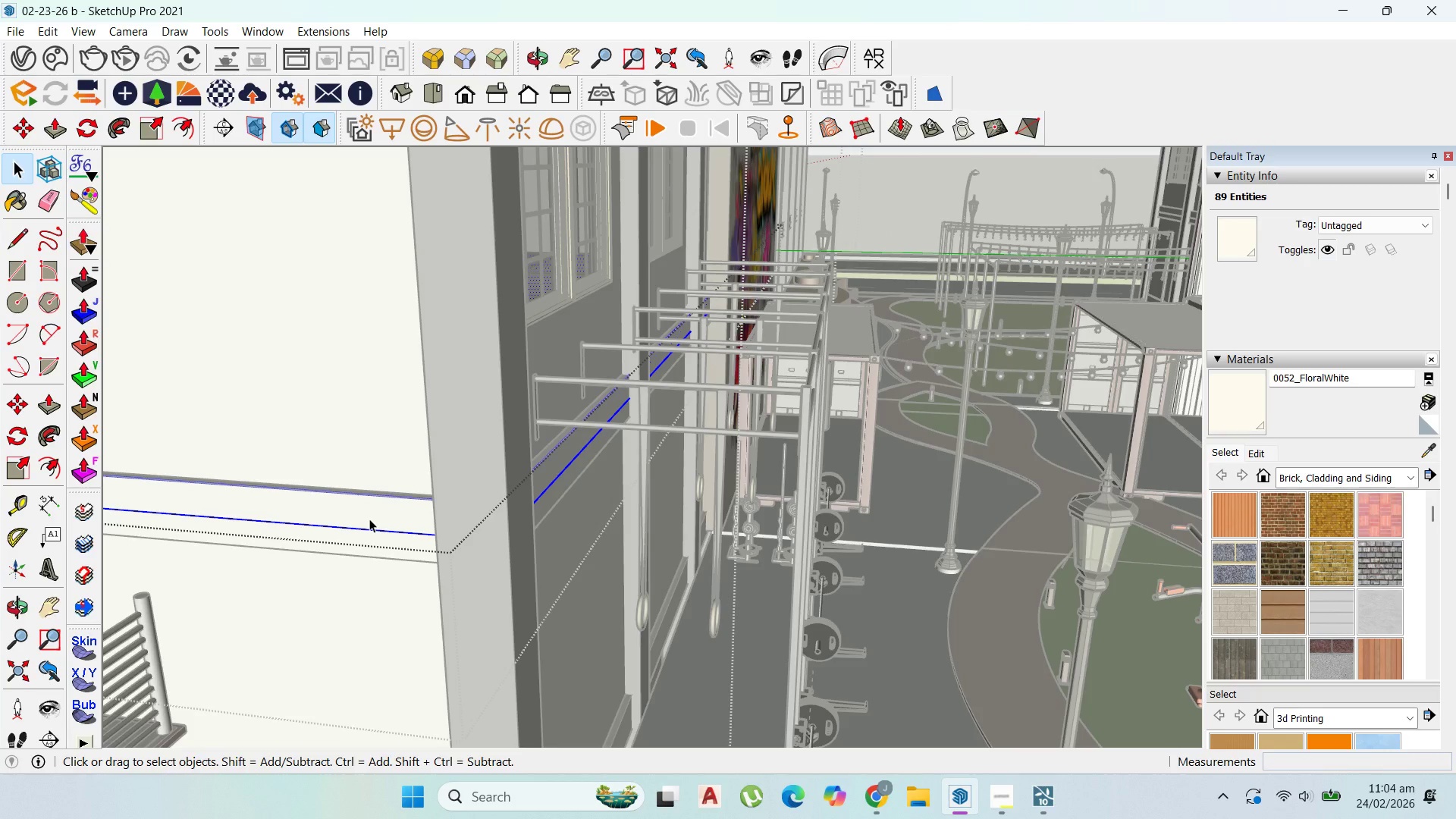 
triple_click([369, 519])
 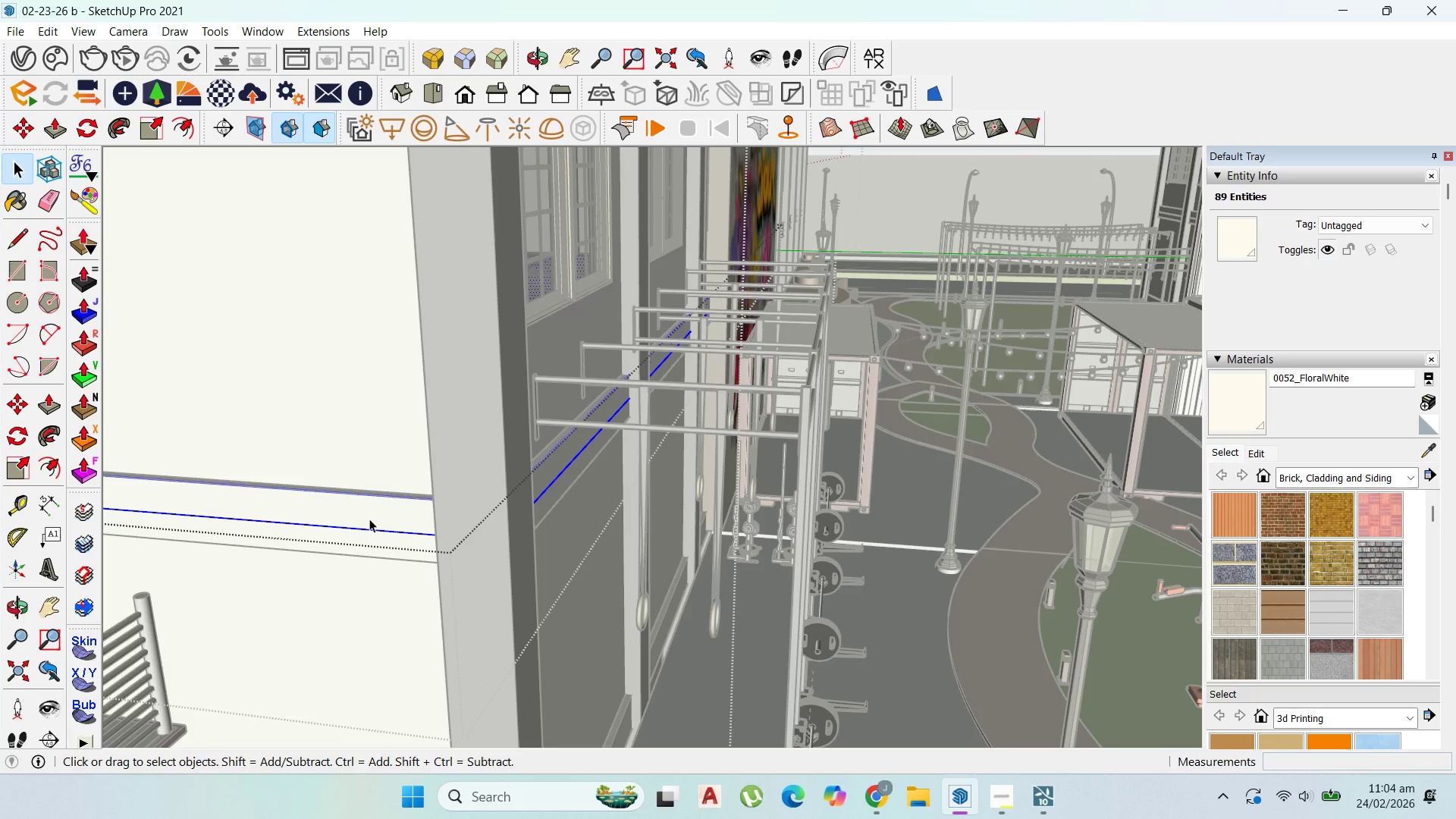 
triple_click([369, 519])
 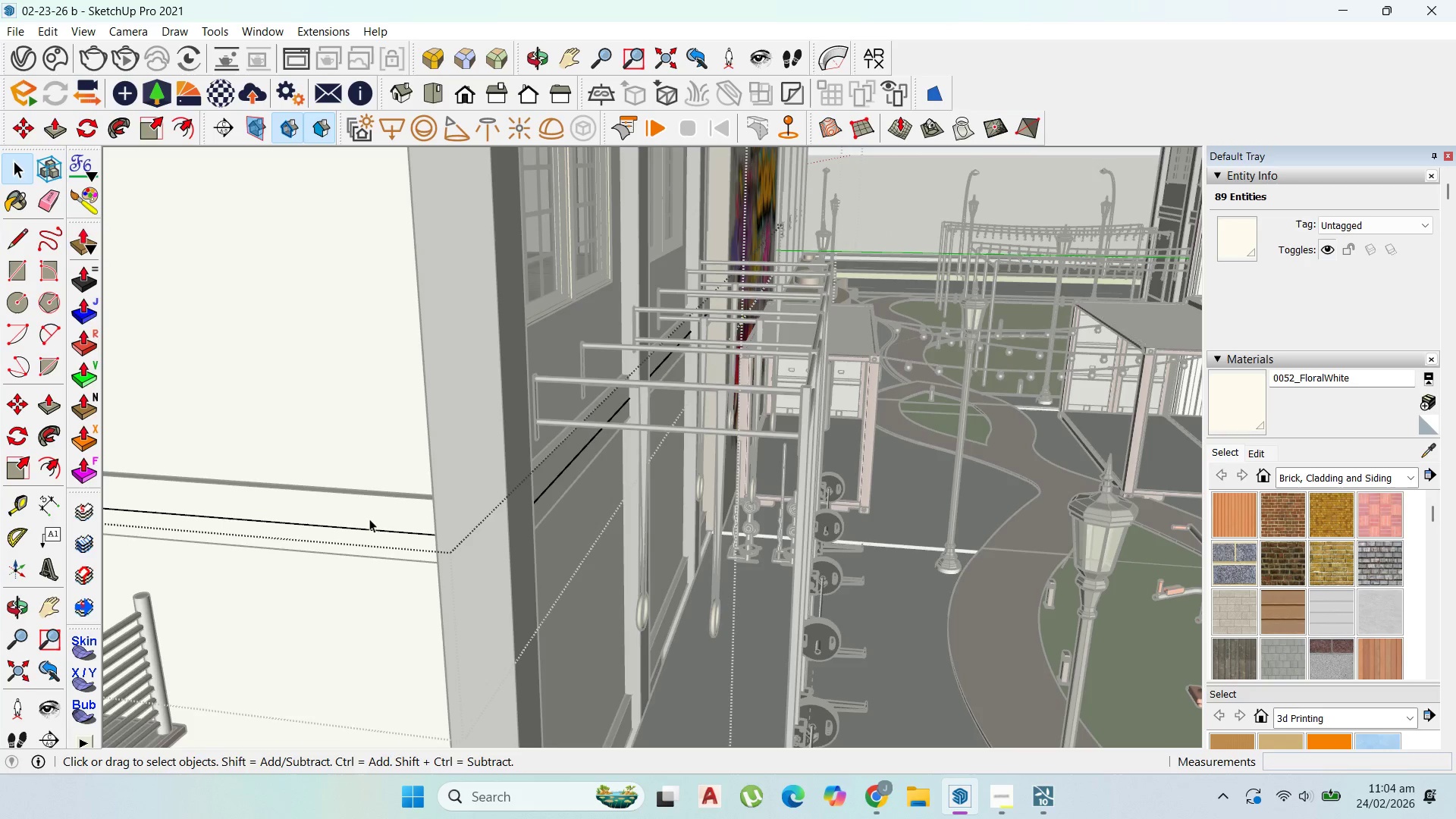 
triple_click([369, 519])
 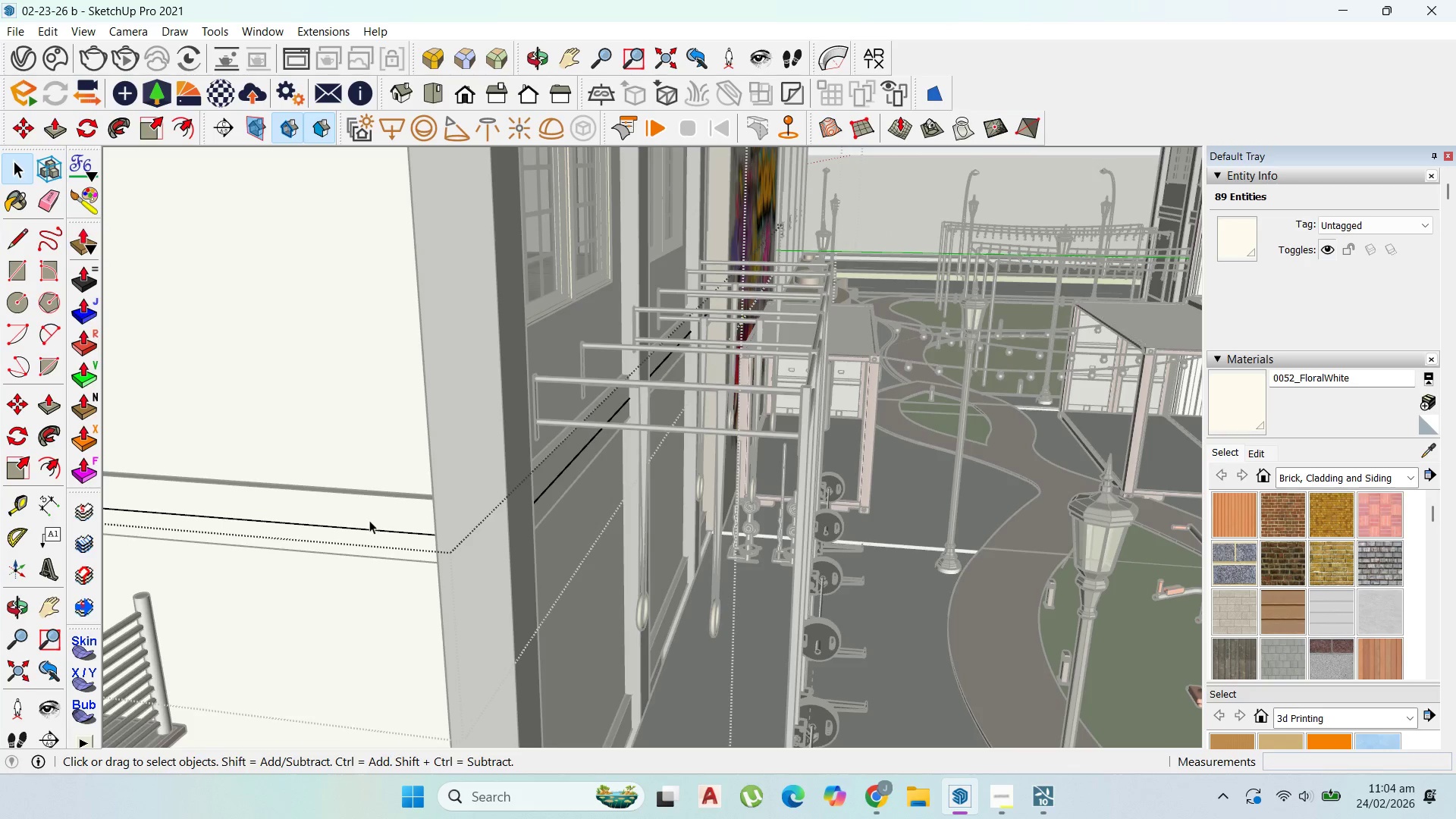 
triple_click([369, 520])
 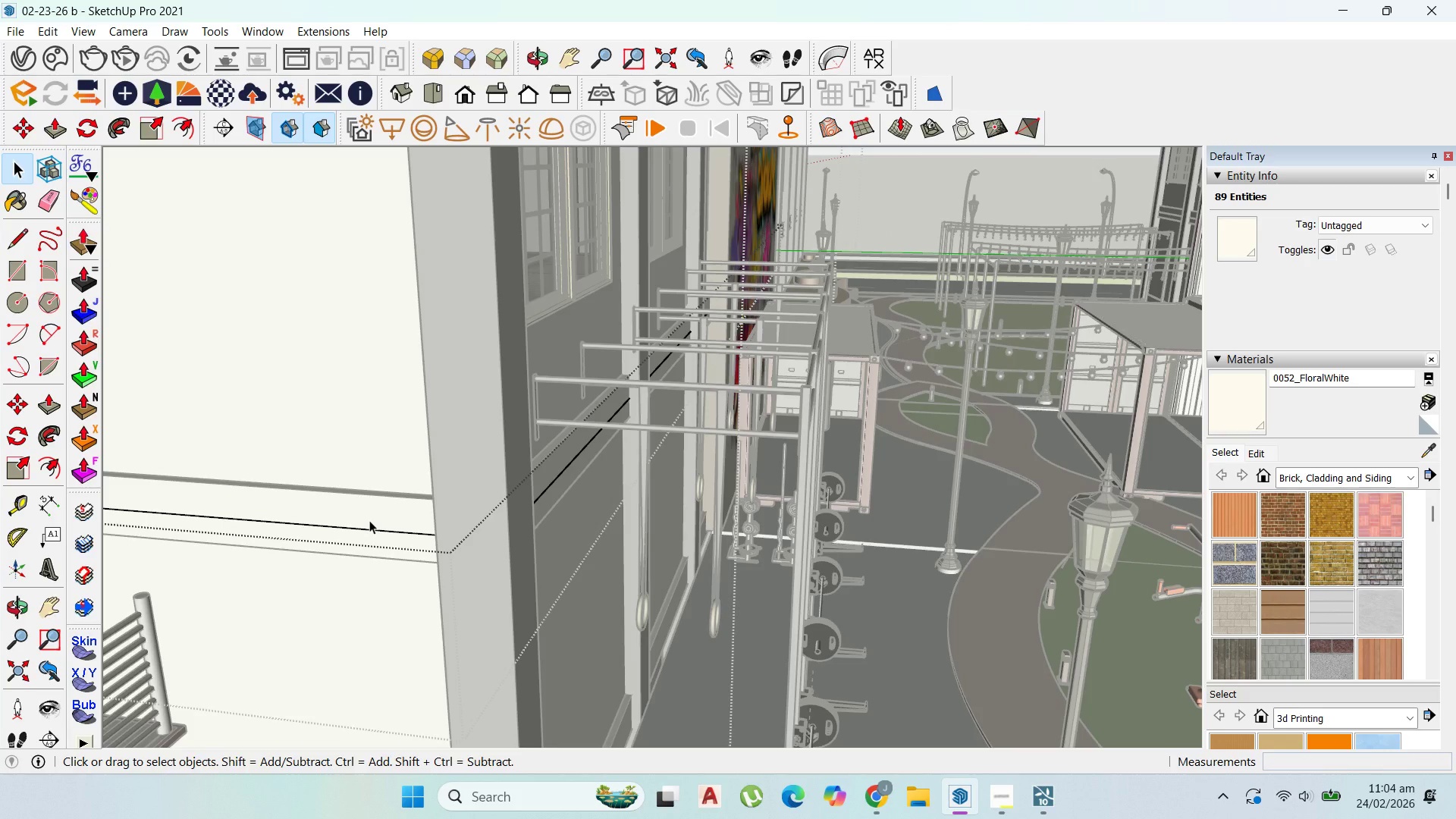 
triple_click([369, 520])
 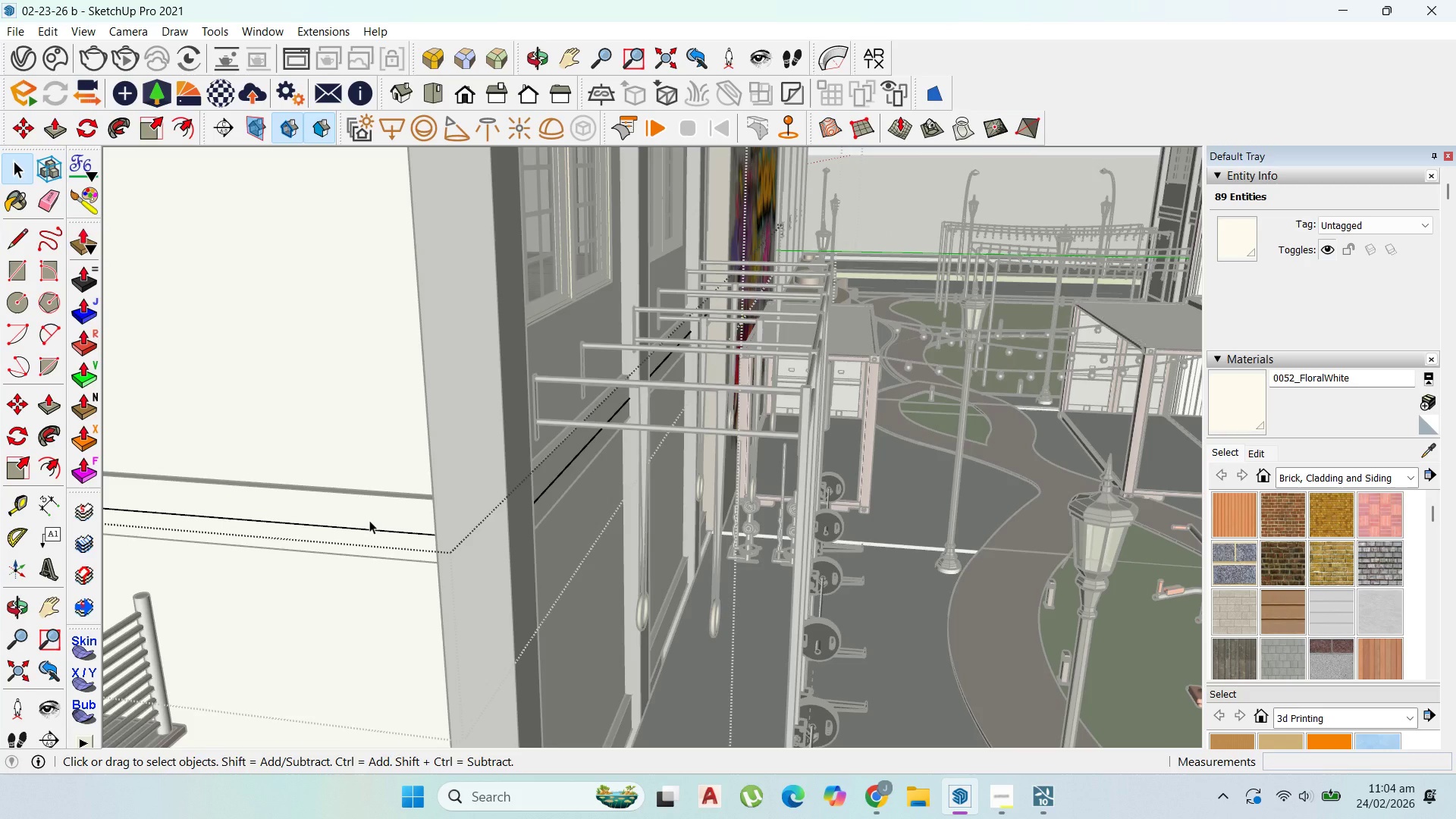 
triple_click([369, 520])
 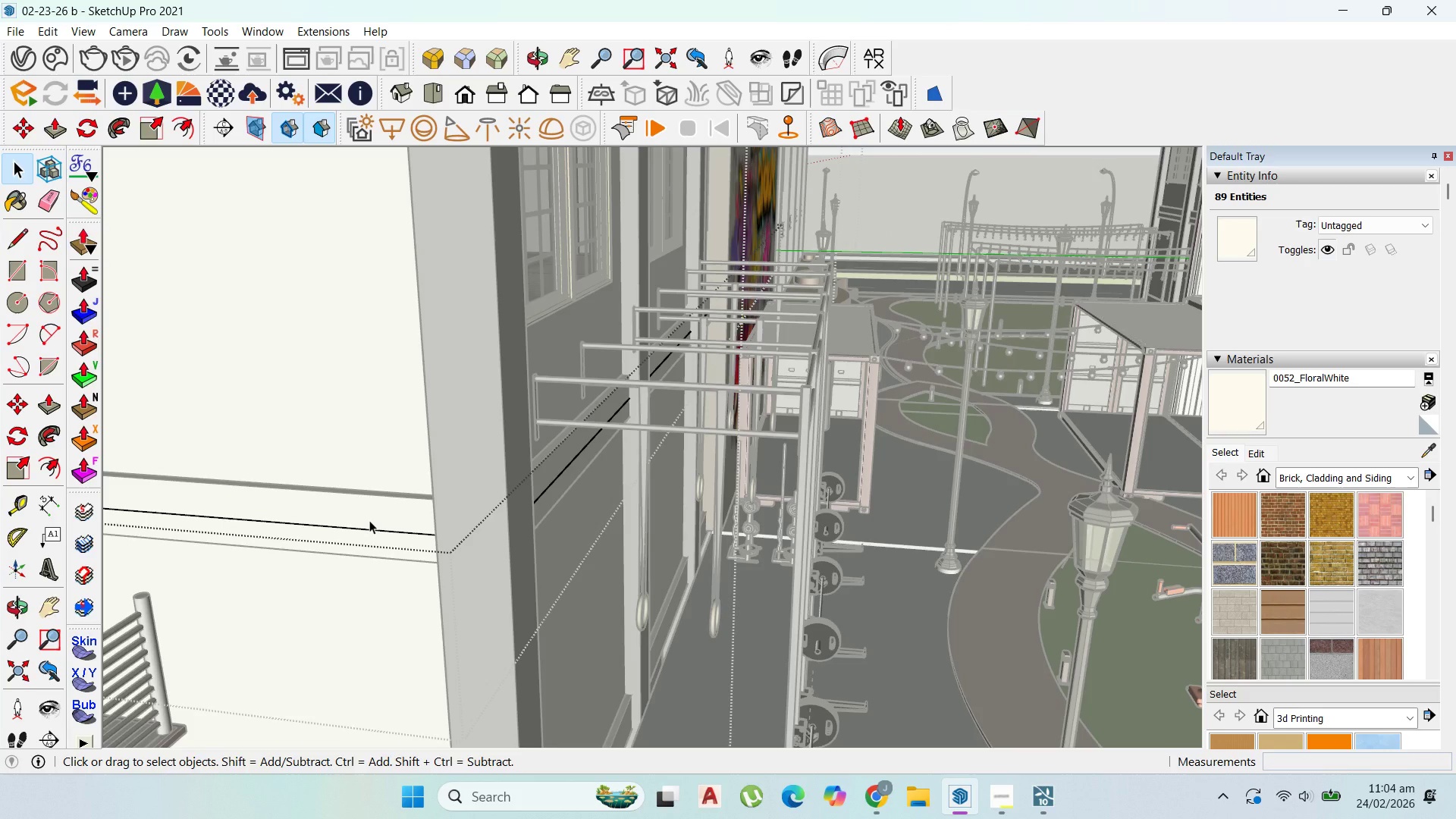 
triple_click([369, 520])
 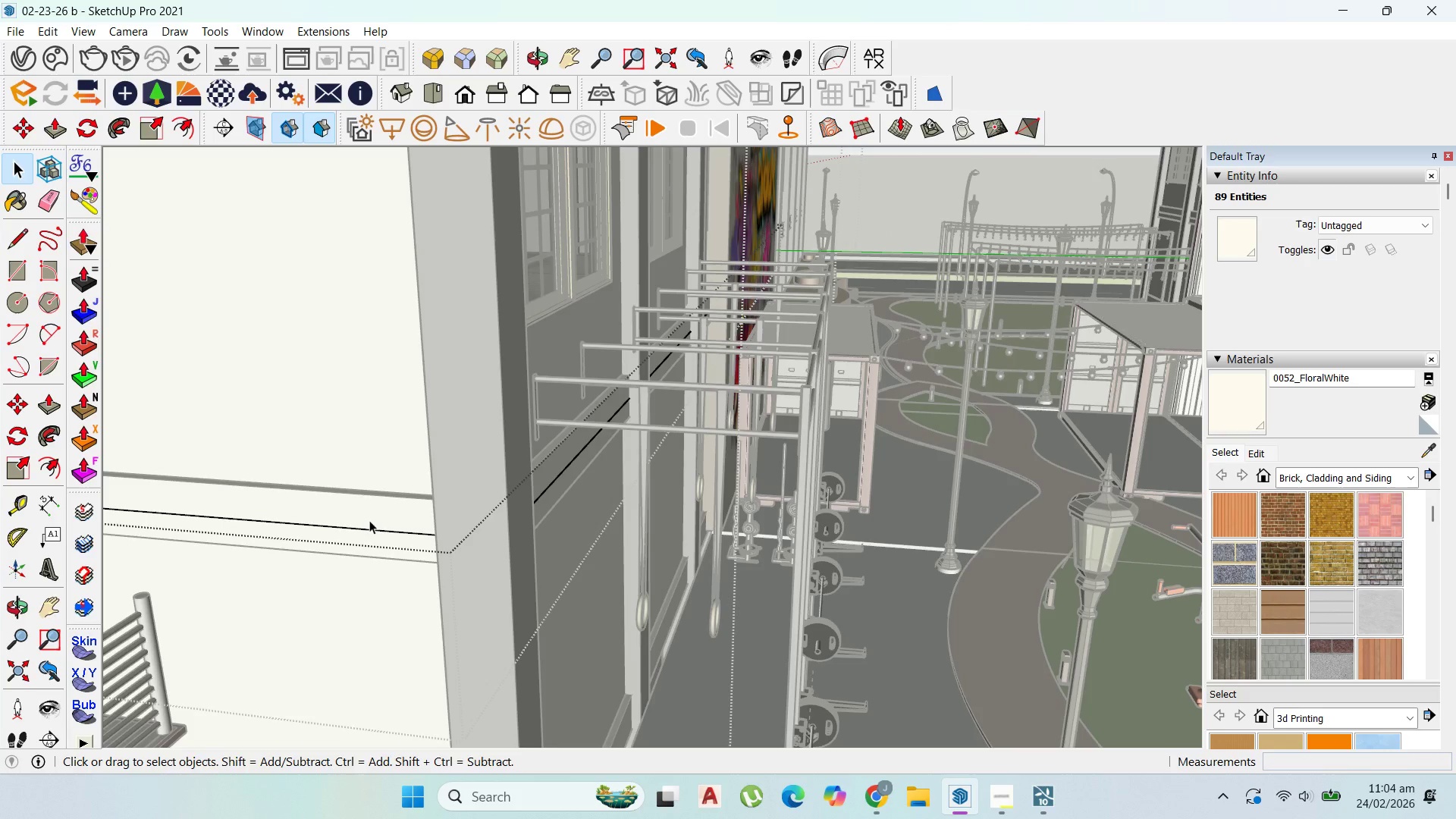 
triple_click([369, 520])
 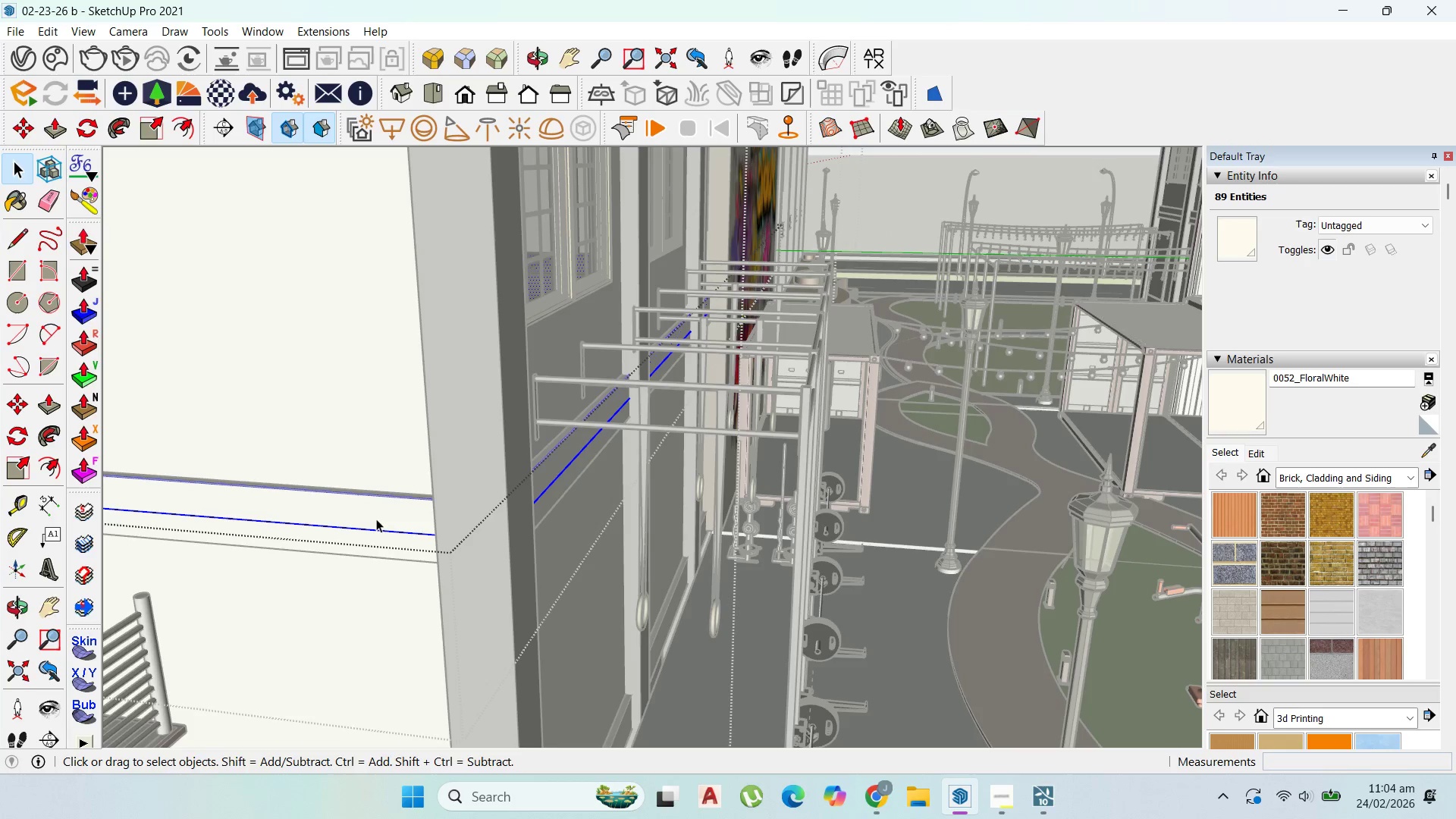 
scroll: coordinate [376, 519], scroll_direction: up, amount: 9.0
 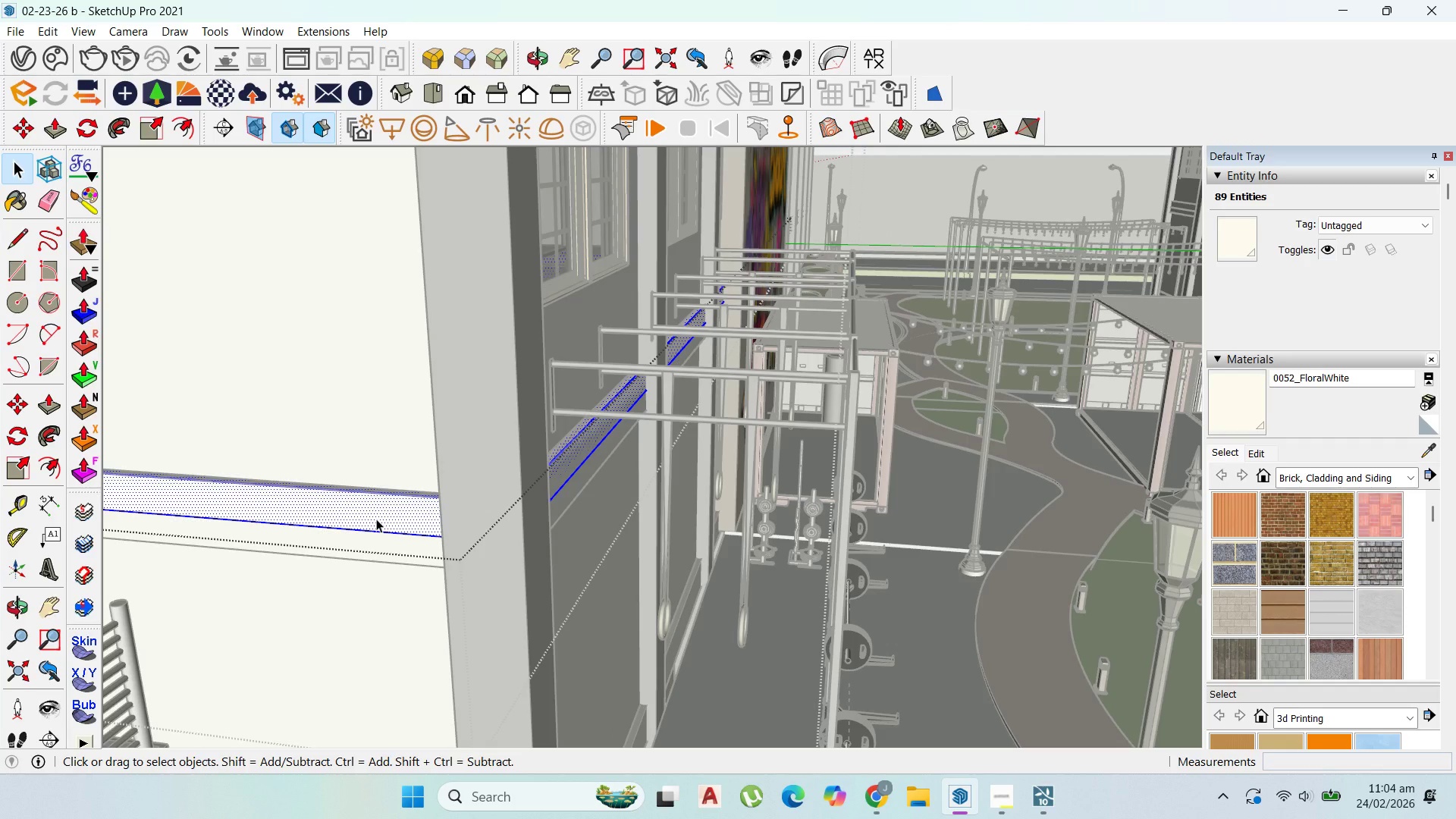 
double_click([376, 519])
 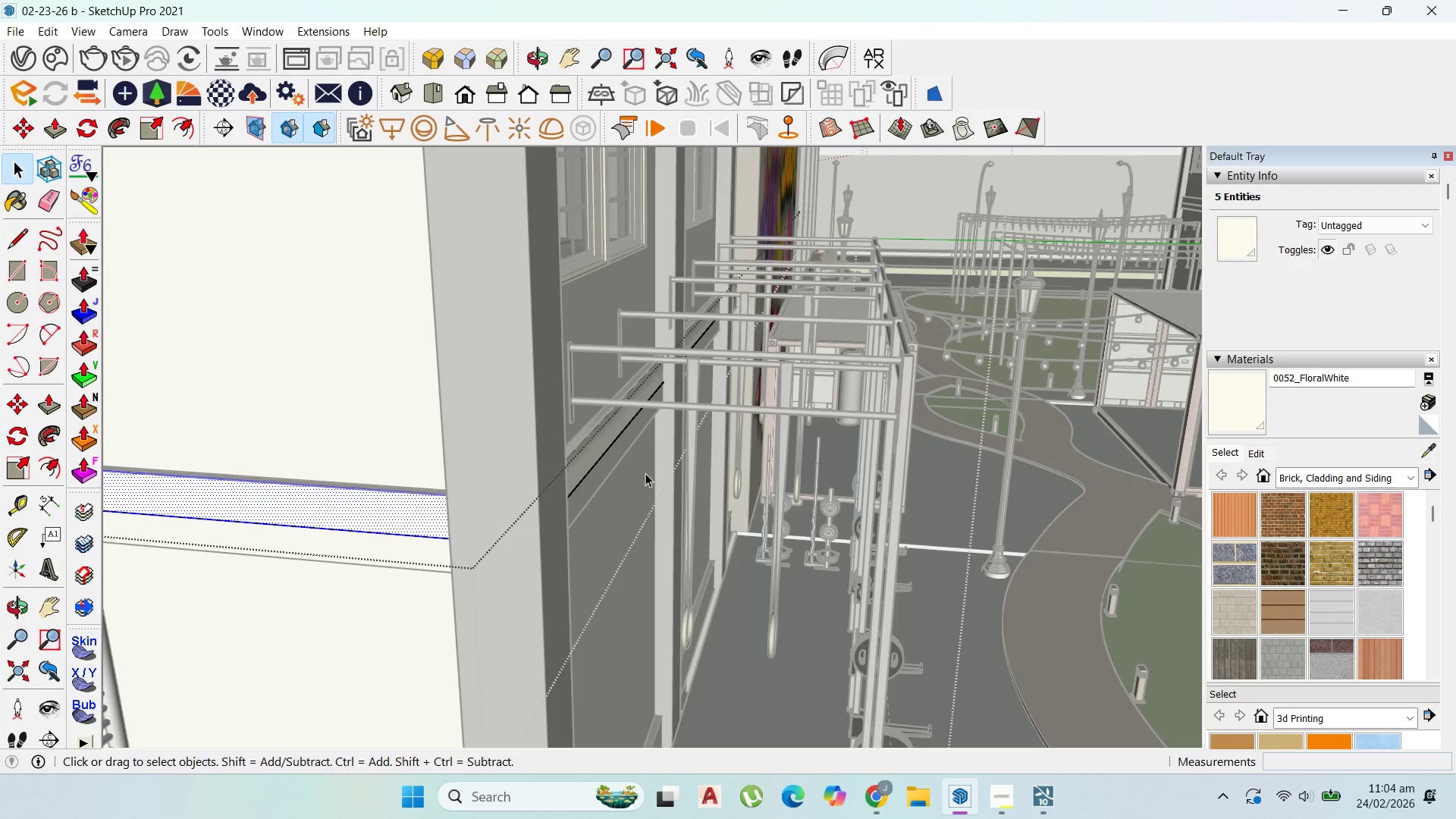 
key(Control+A)
 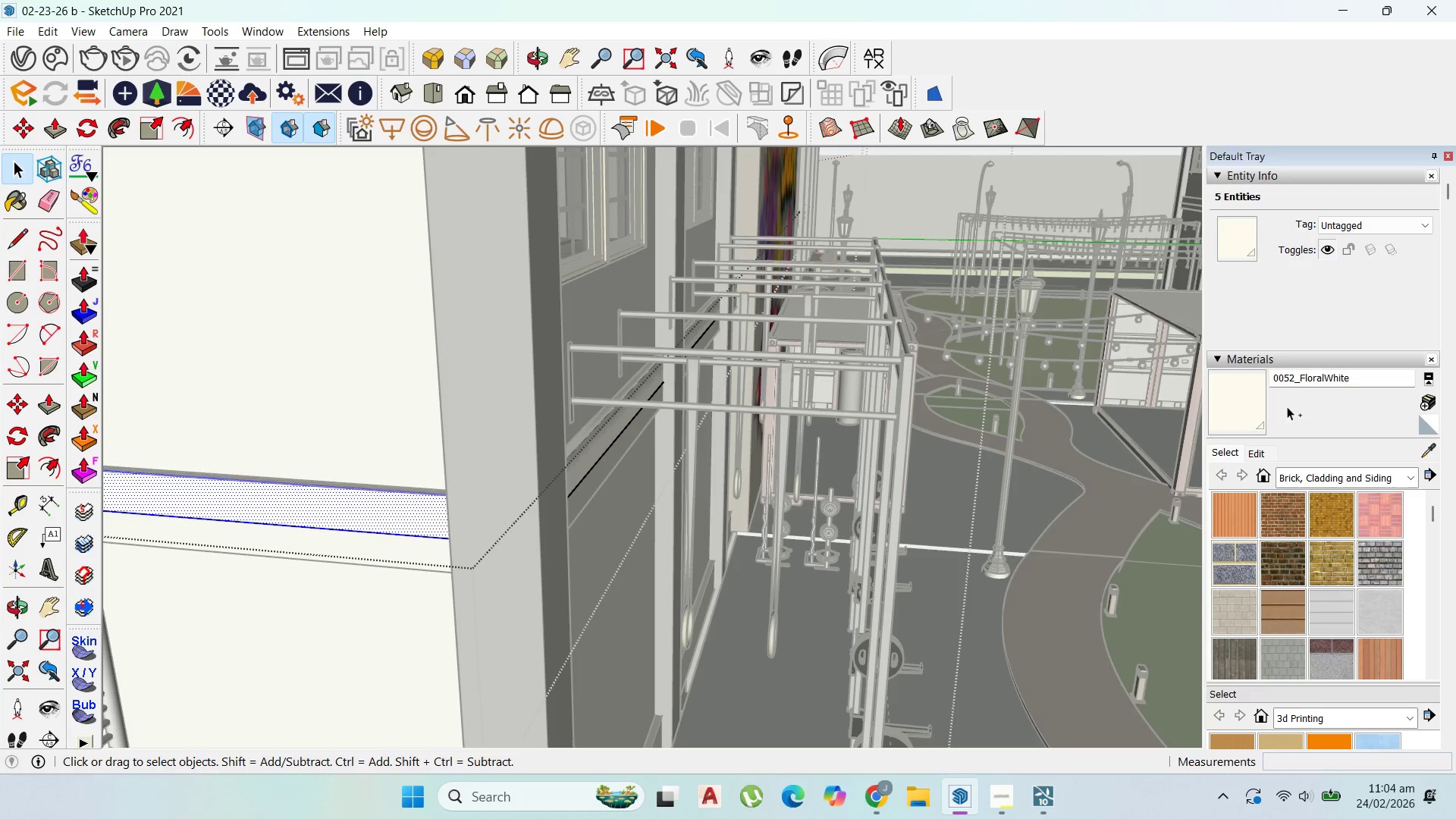 
left_click([1247, 403])
 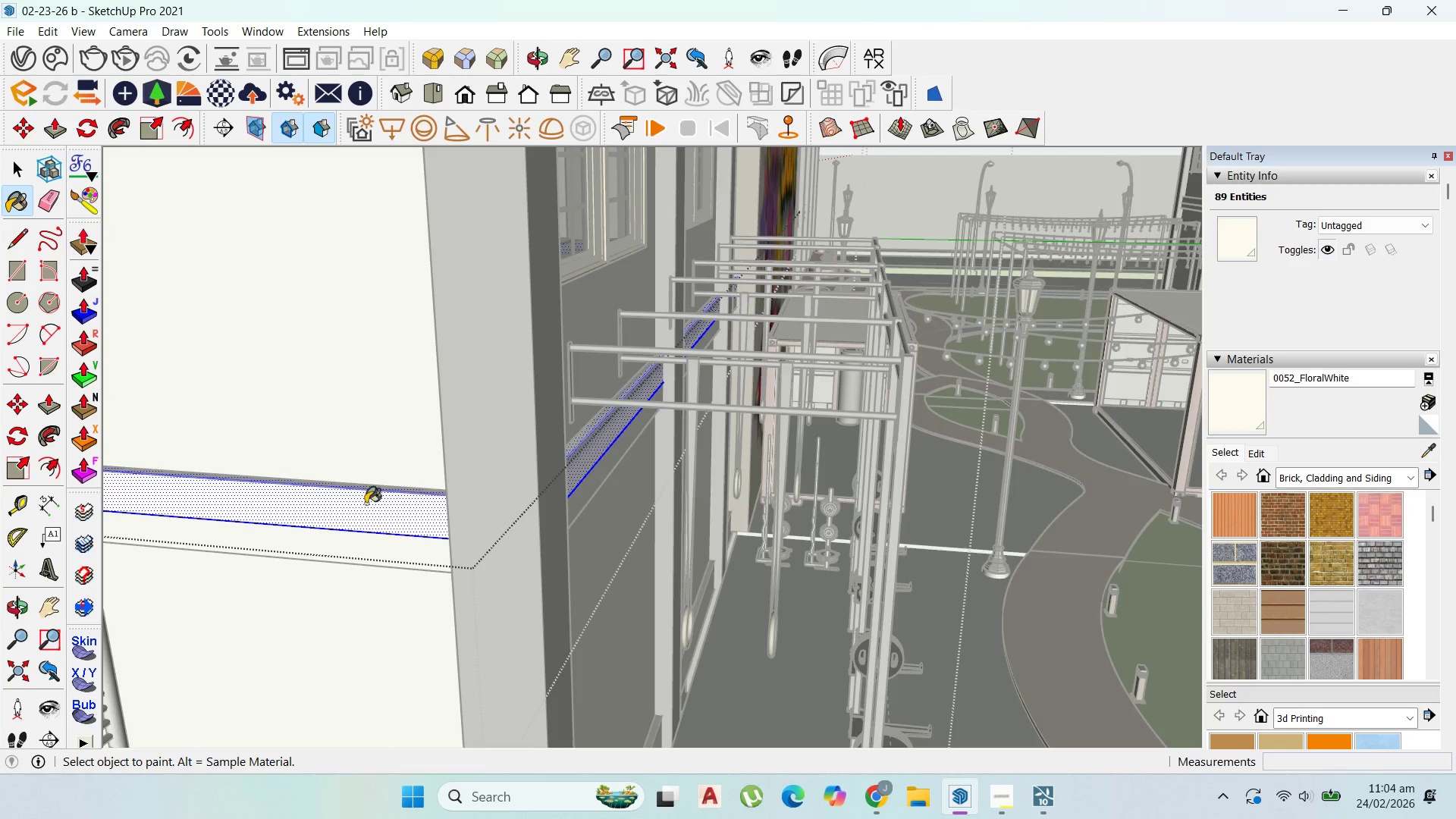 
left_click([366, 504])
 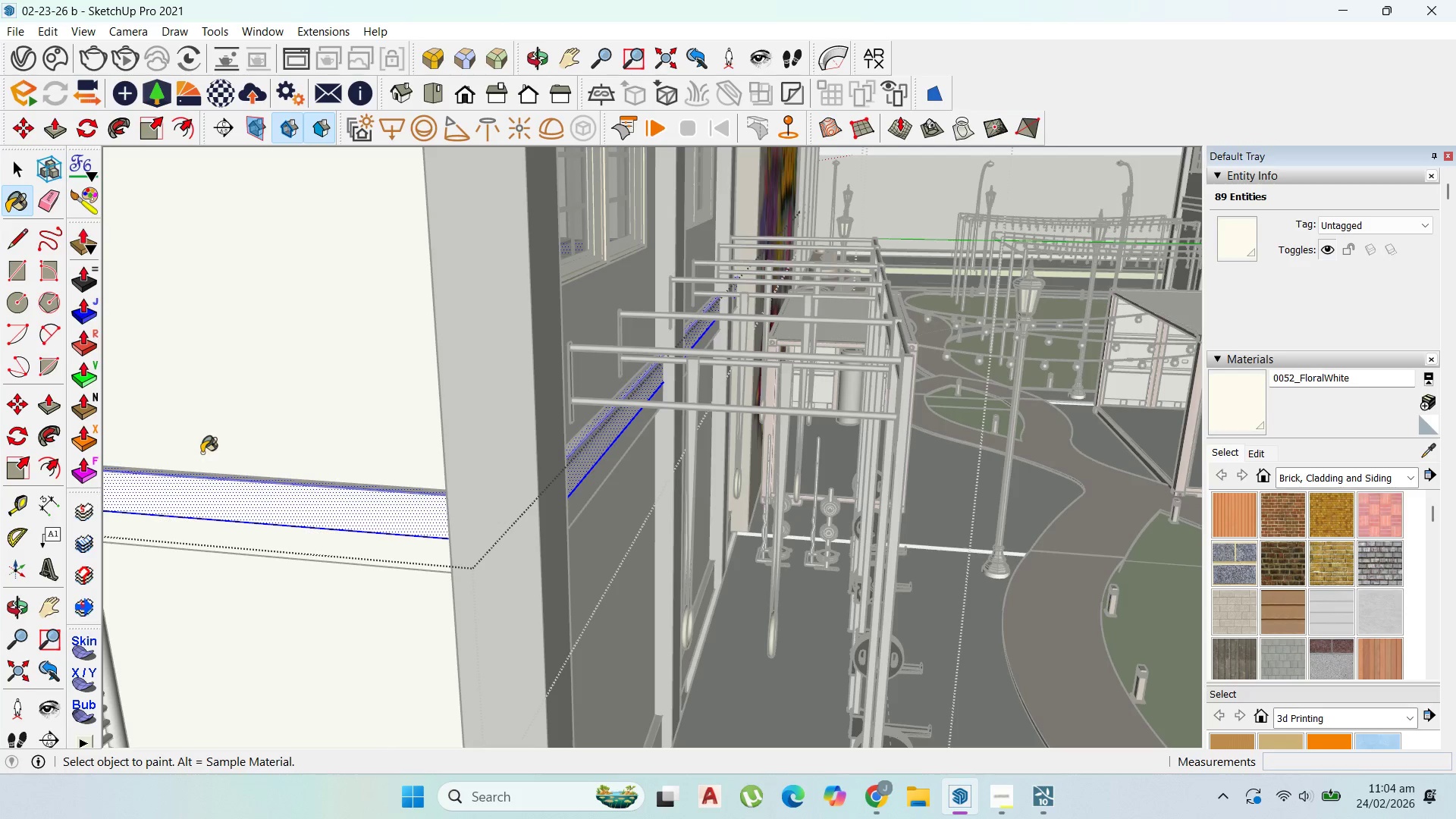 
left_click([300, 514])
 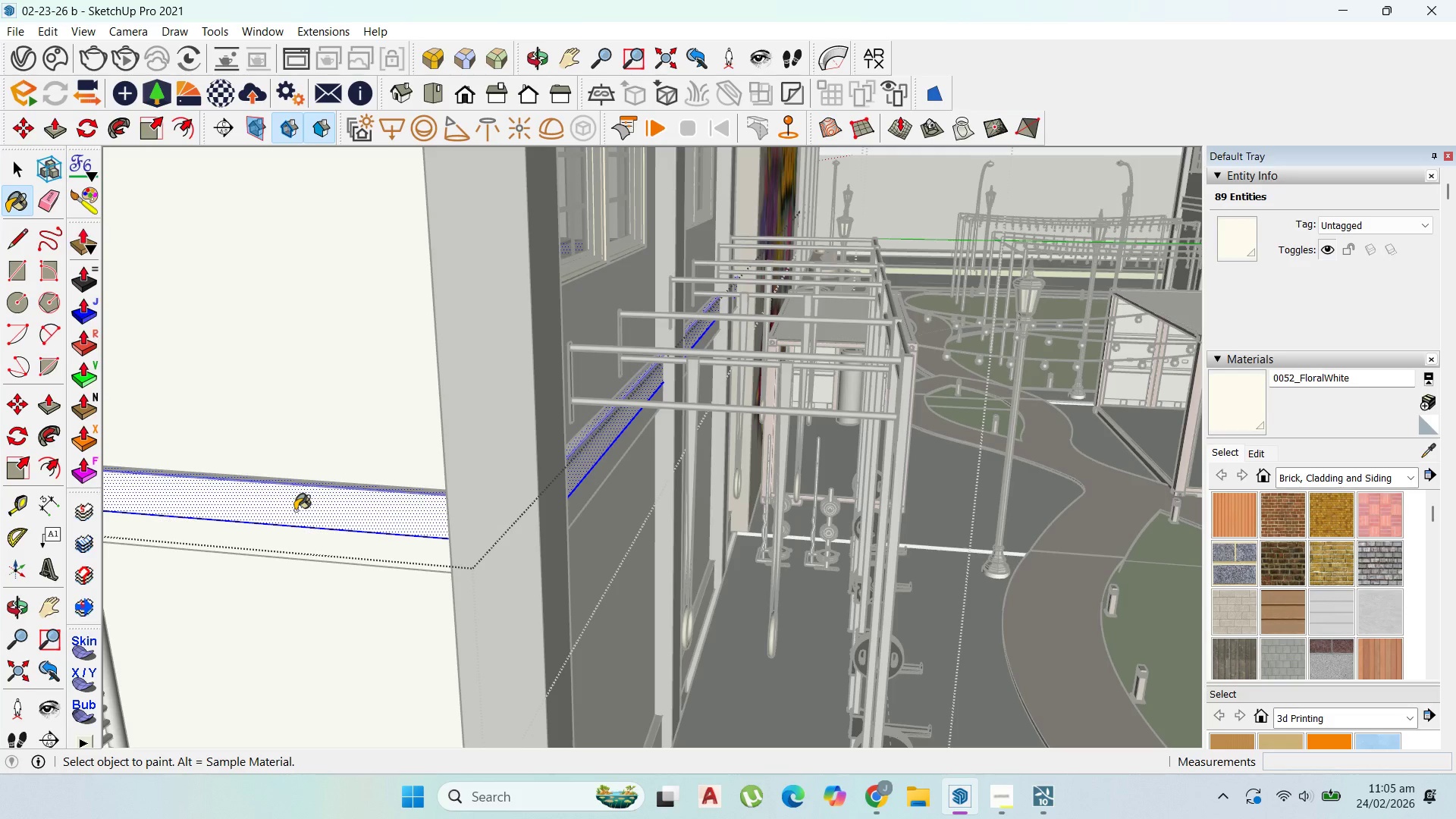 
left_click([255, 512])
 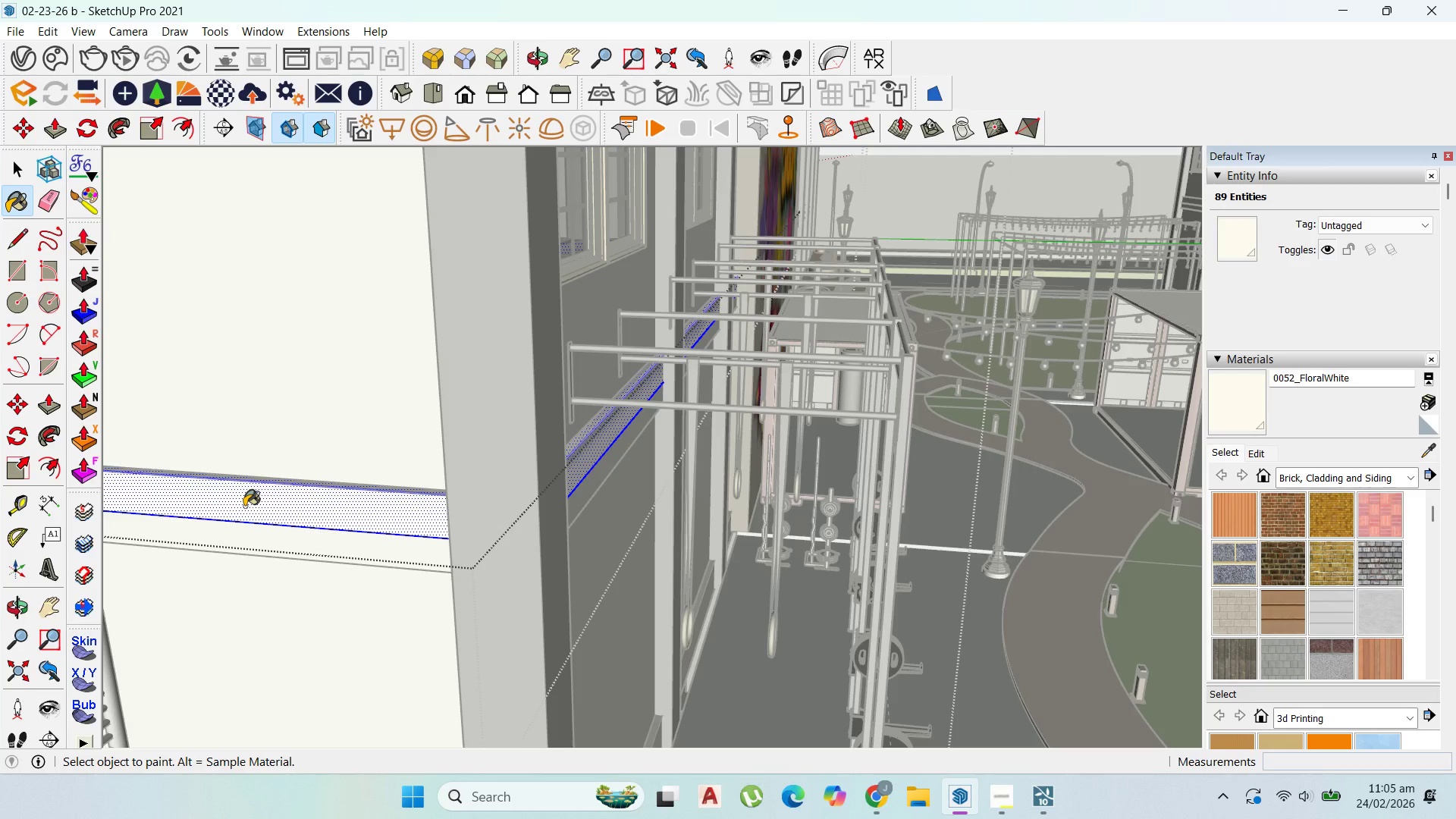 
wait(12.34)
 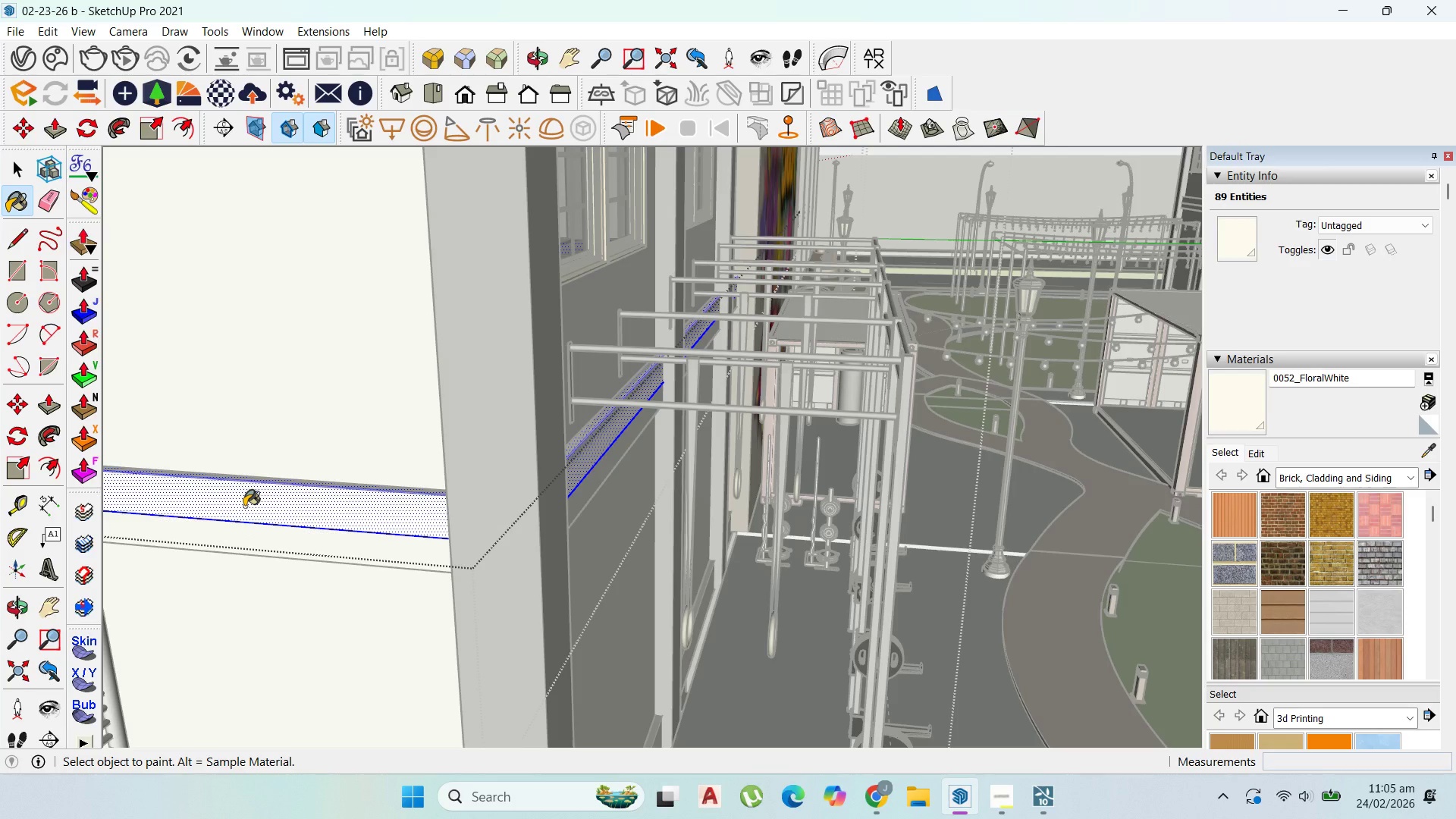 
left_click([253, 505])
 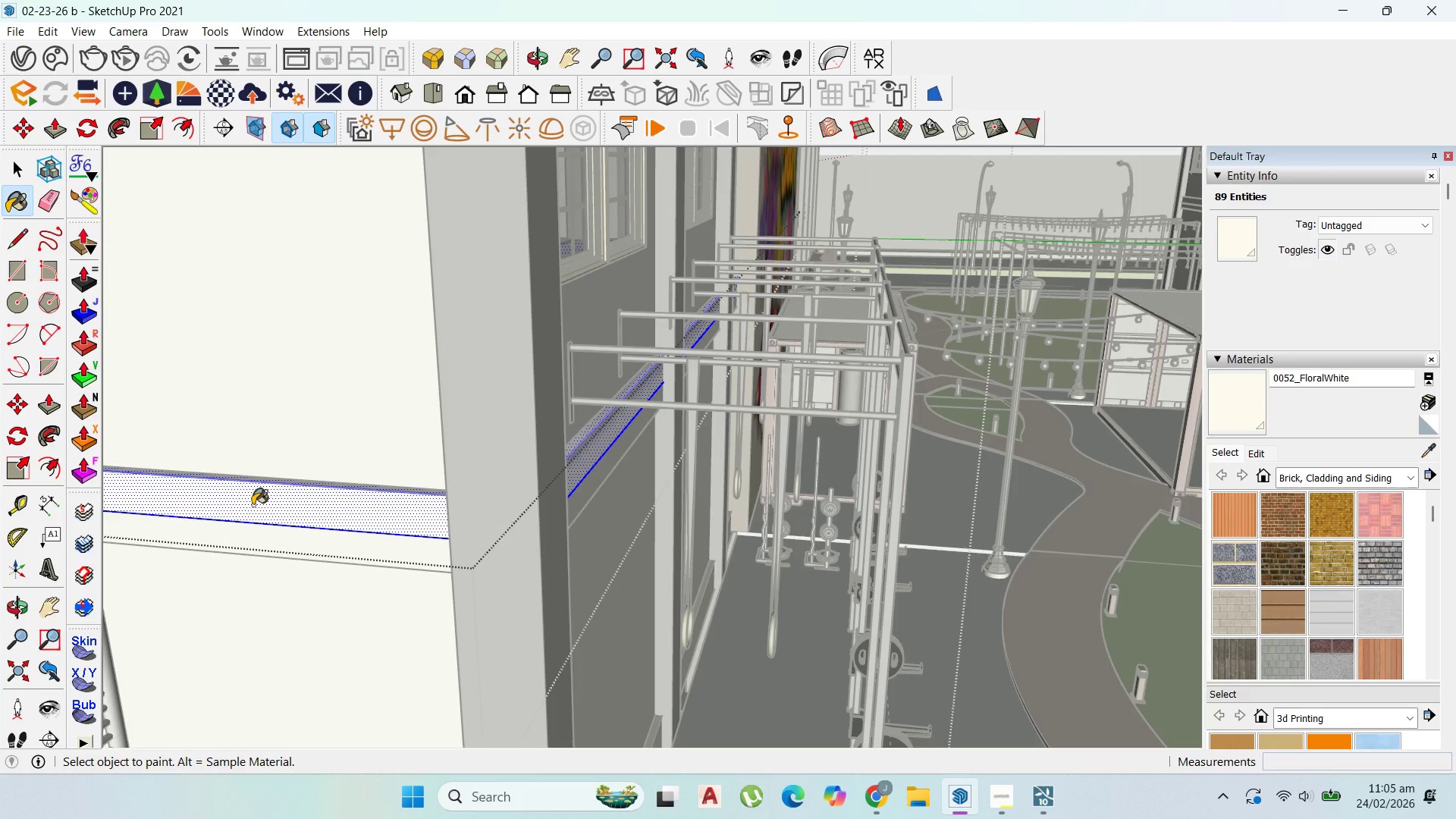 
wait(6.52)
 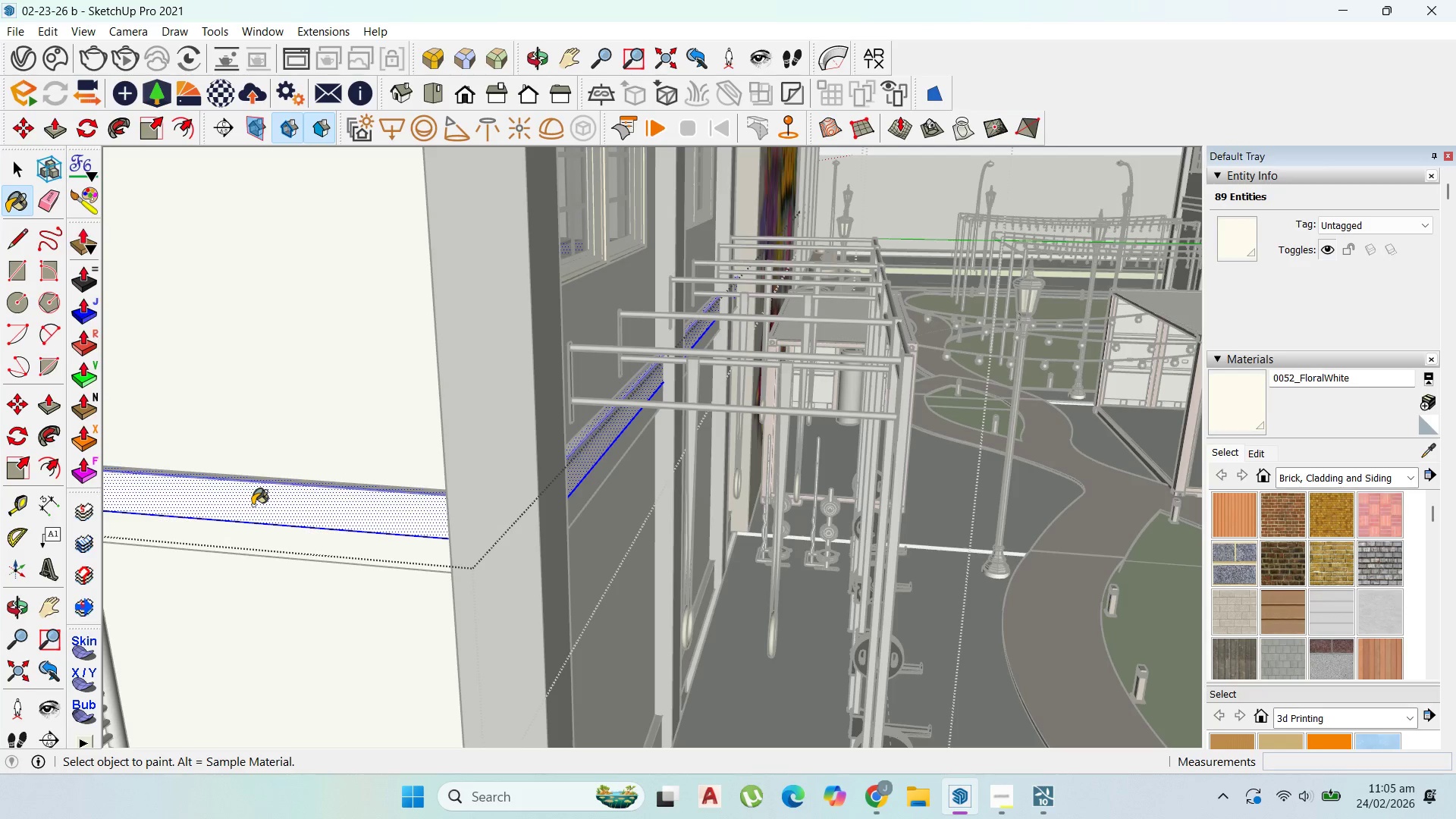 
left_click([20, 168])
 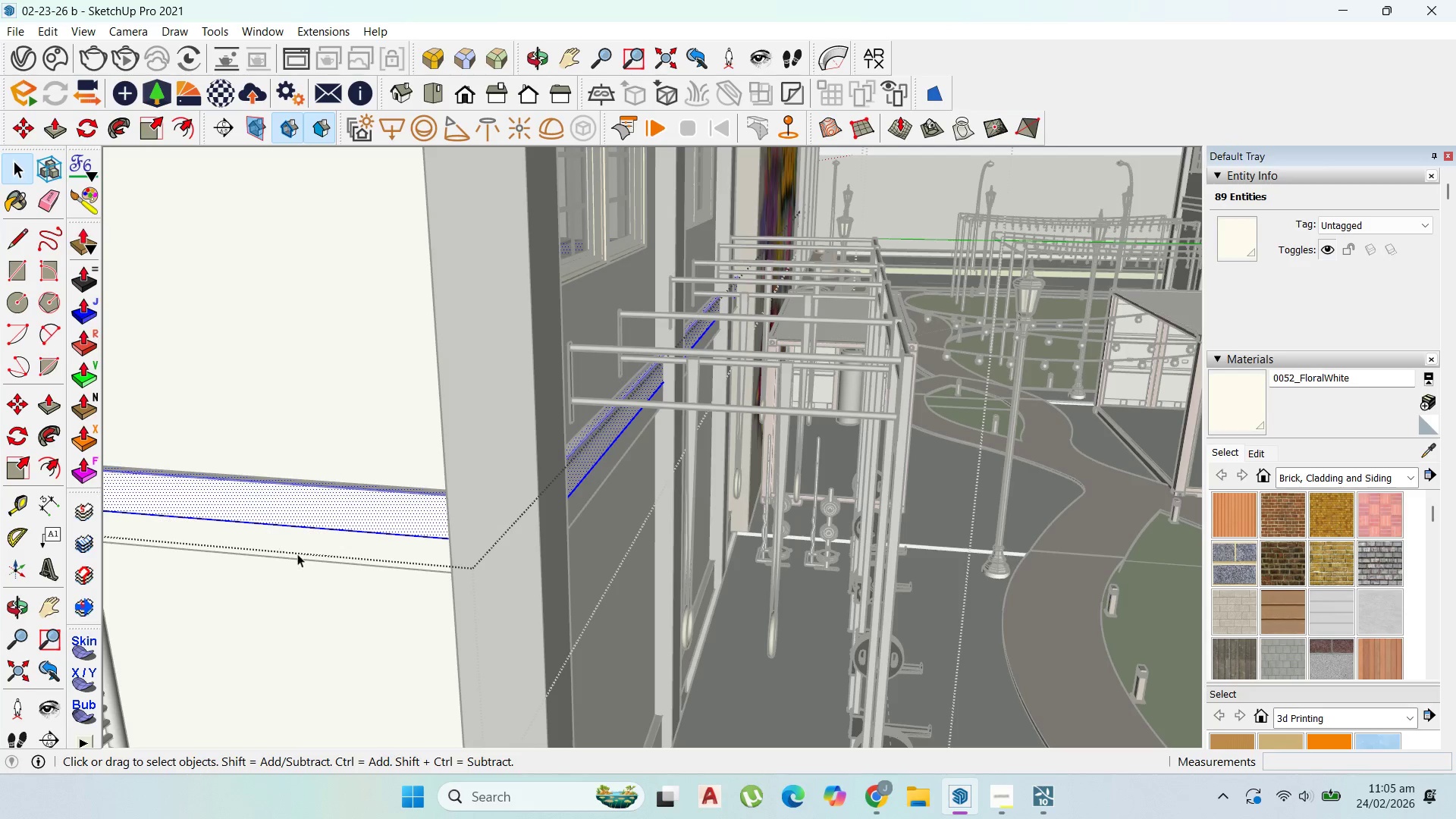 
key(Escape)
 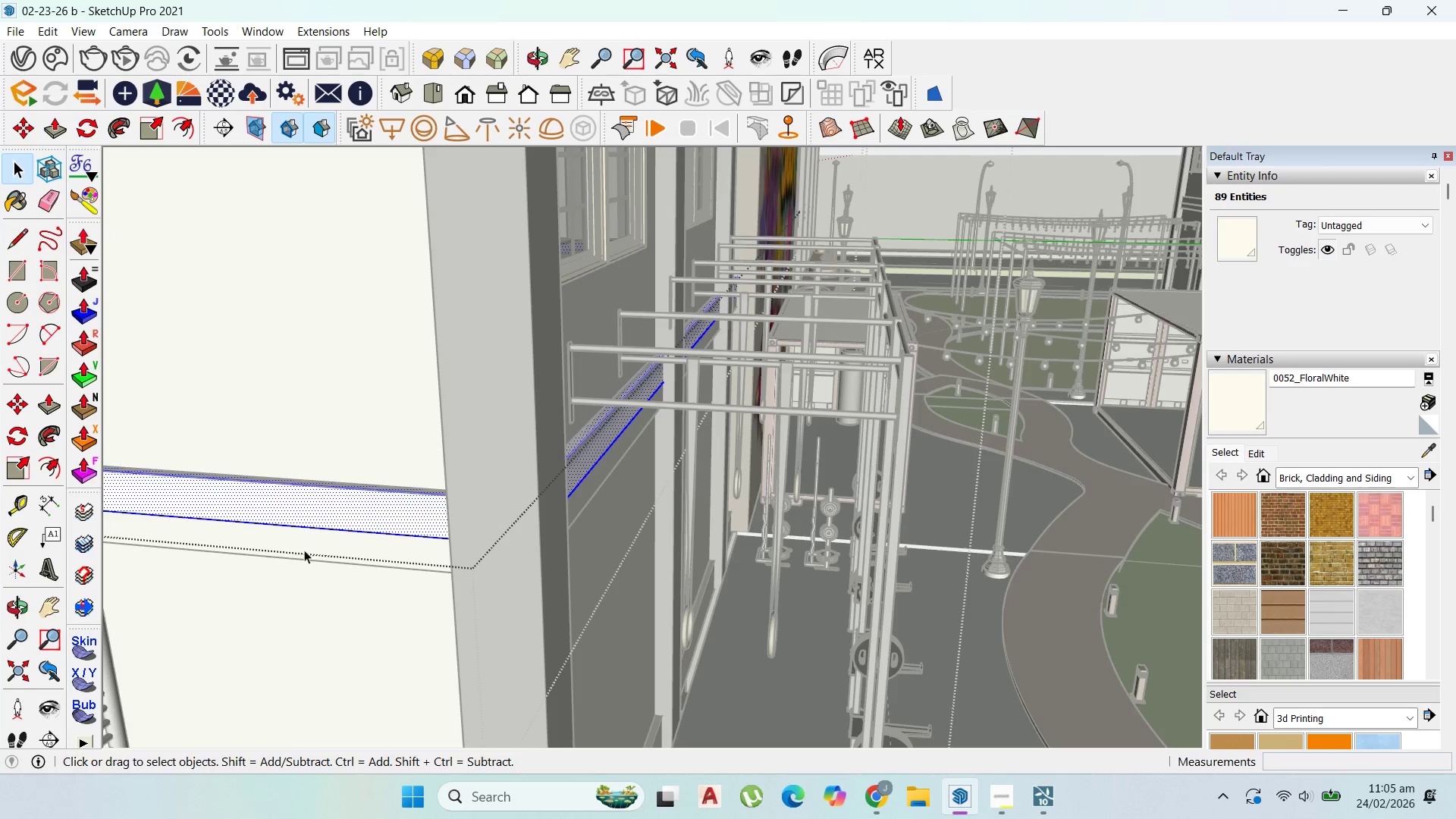 
key(Escape)
 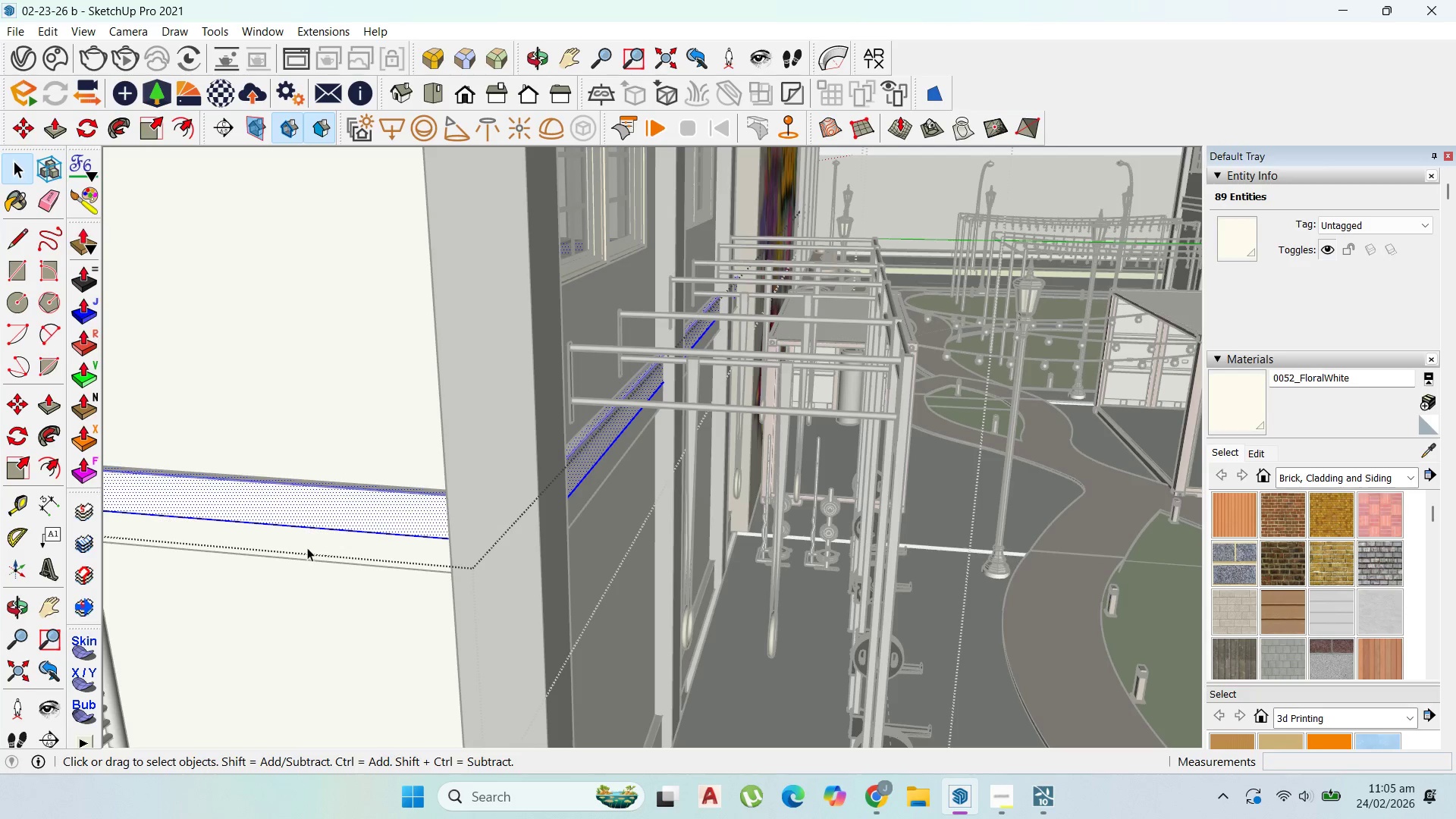 
key(Escape)
 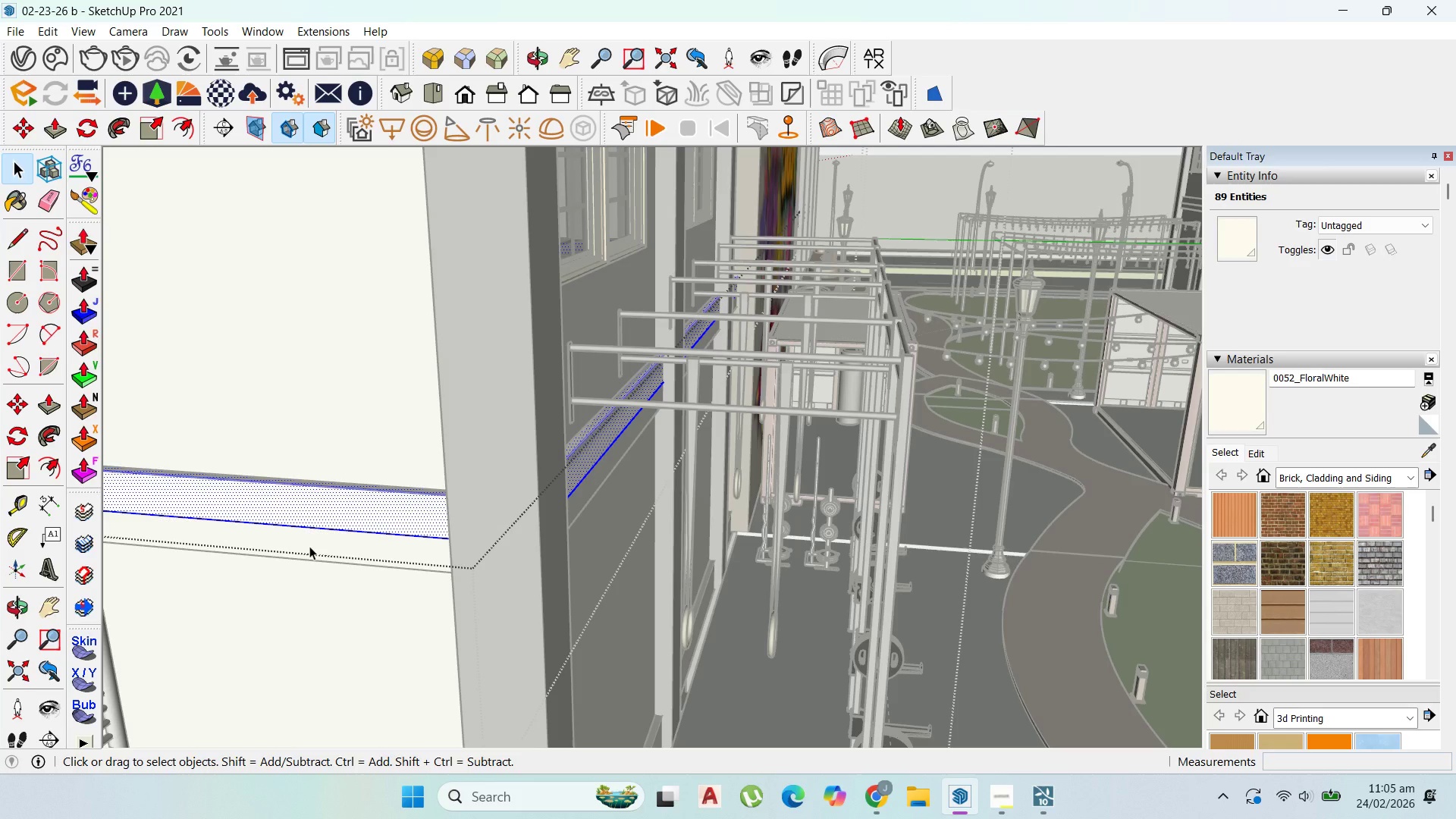 
key(Escape)
 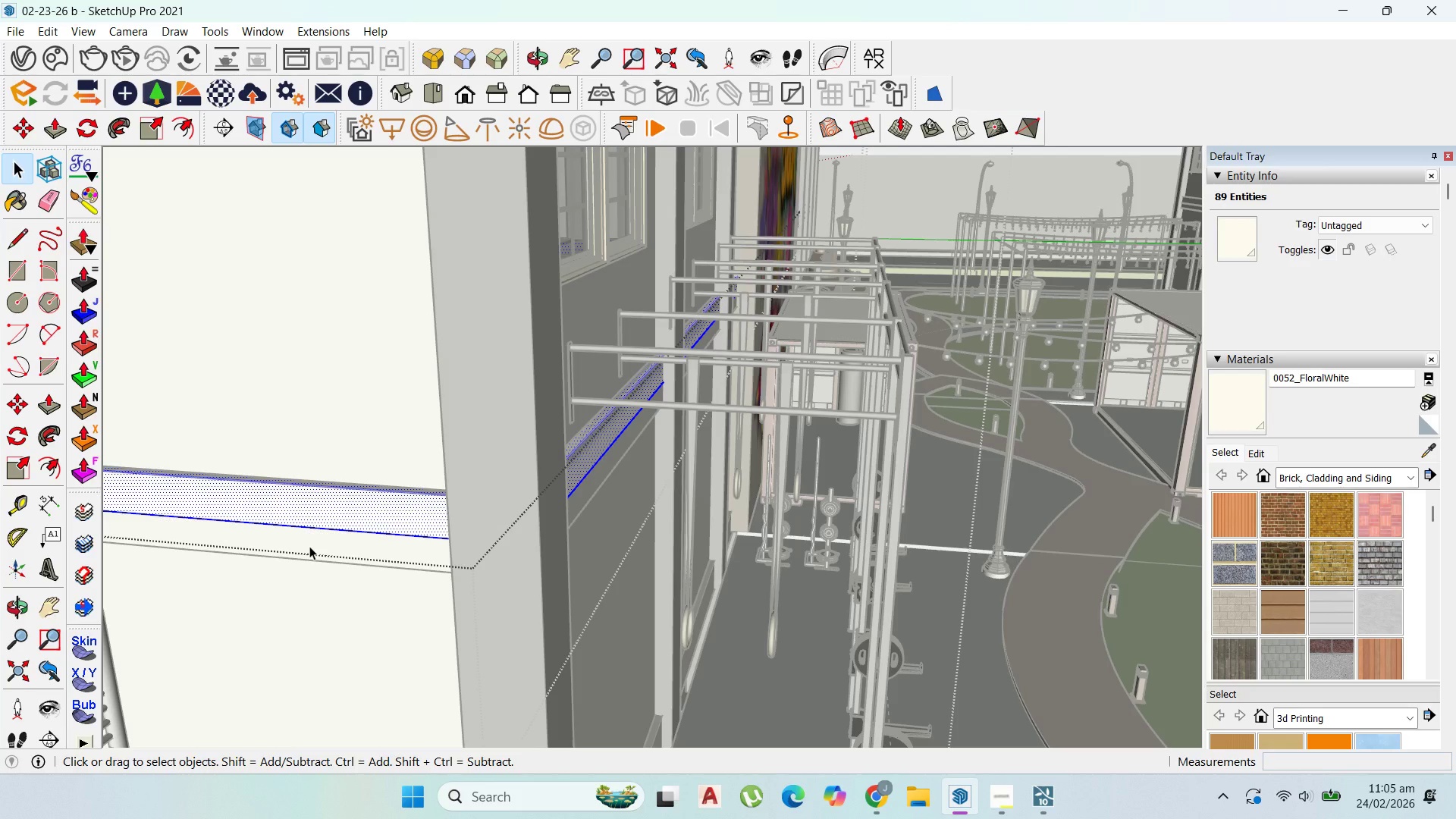 
key(Escape)
 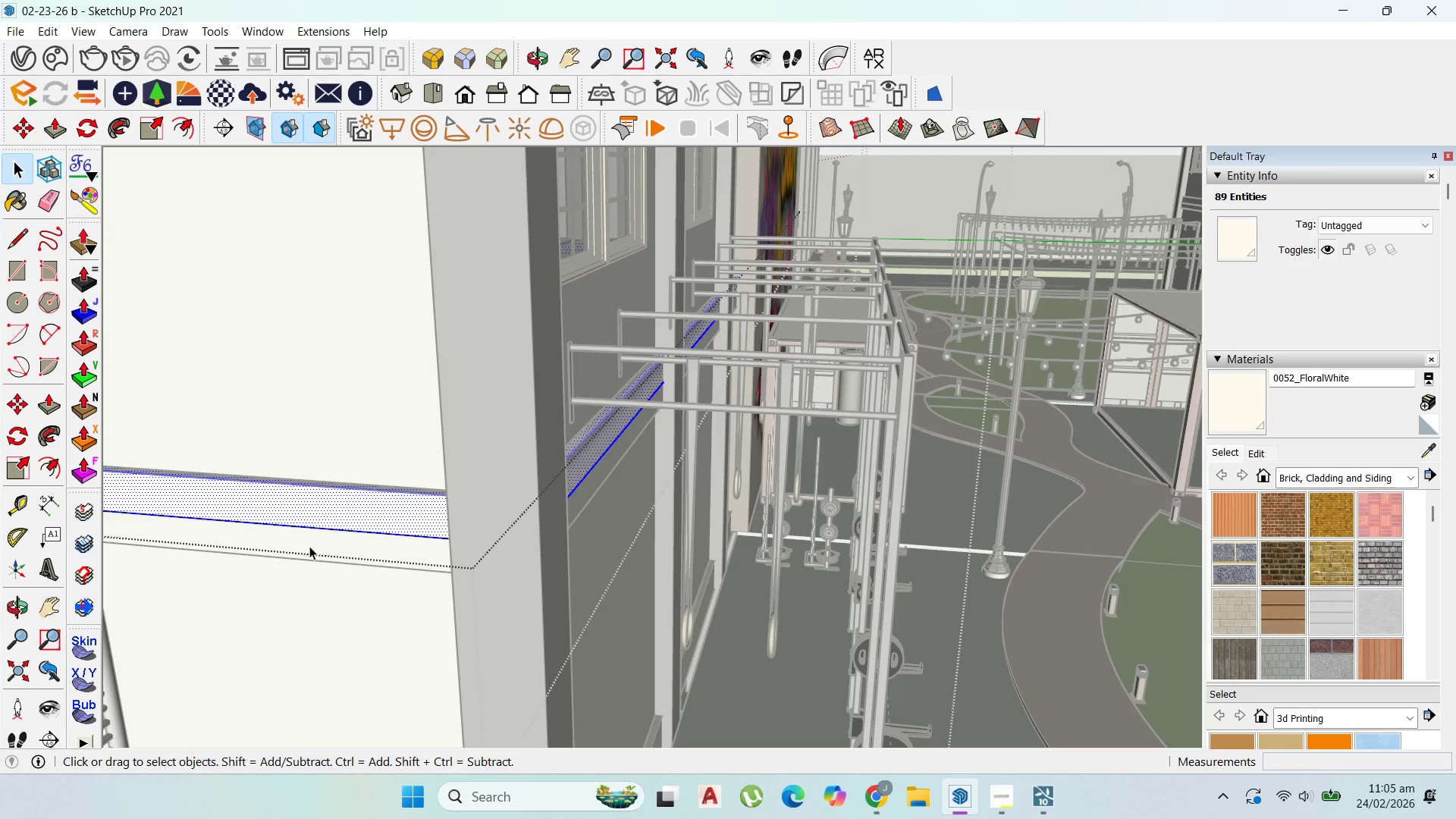 
key(Escape)
 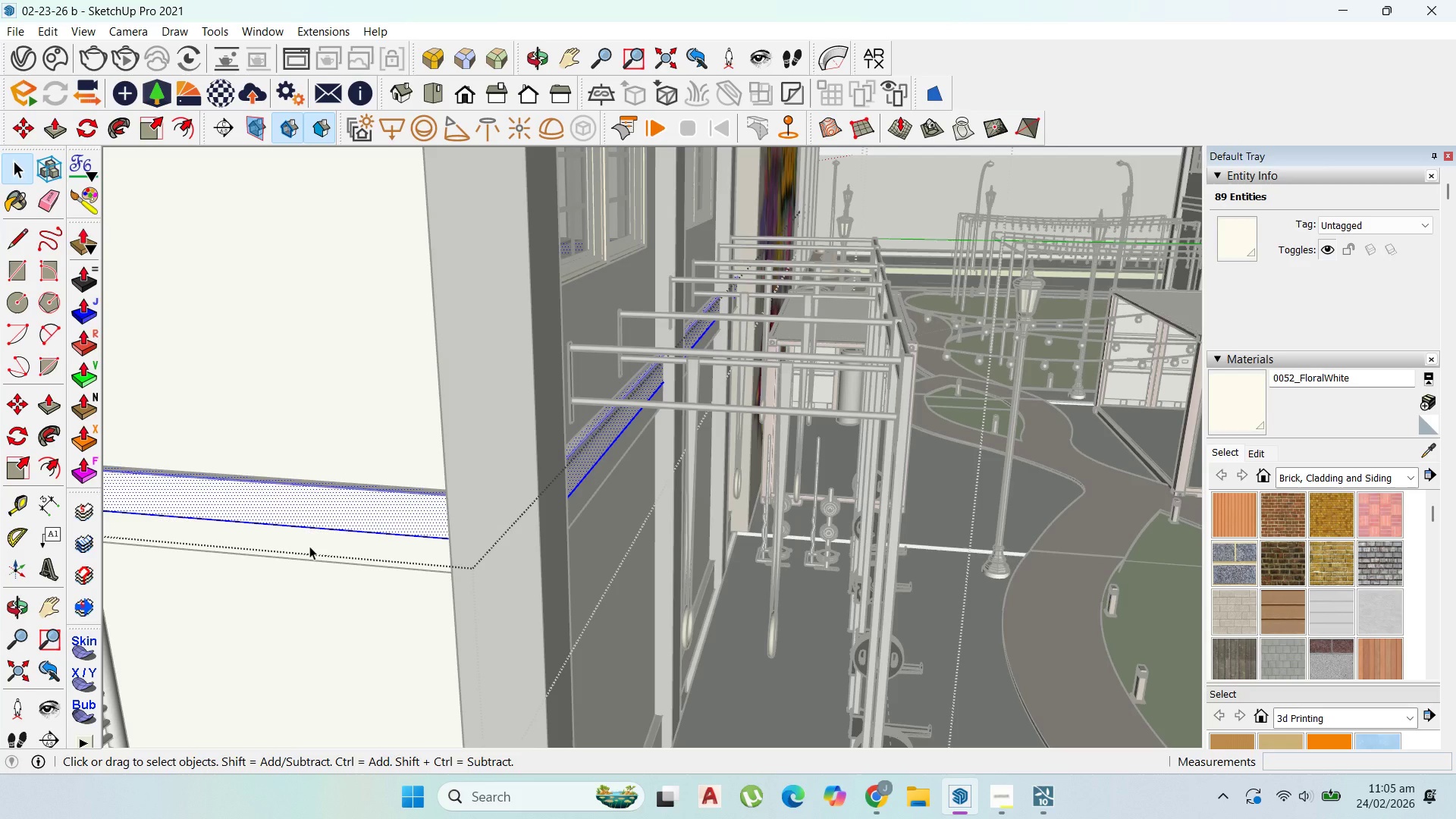 
key(Escape)
 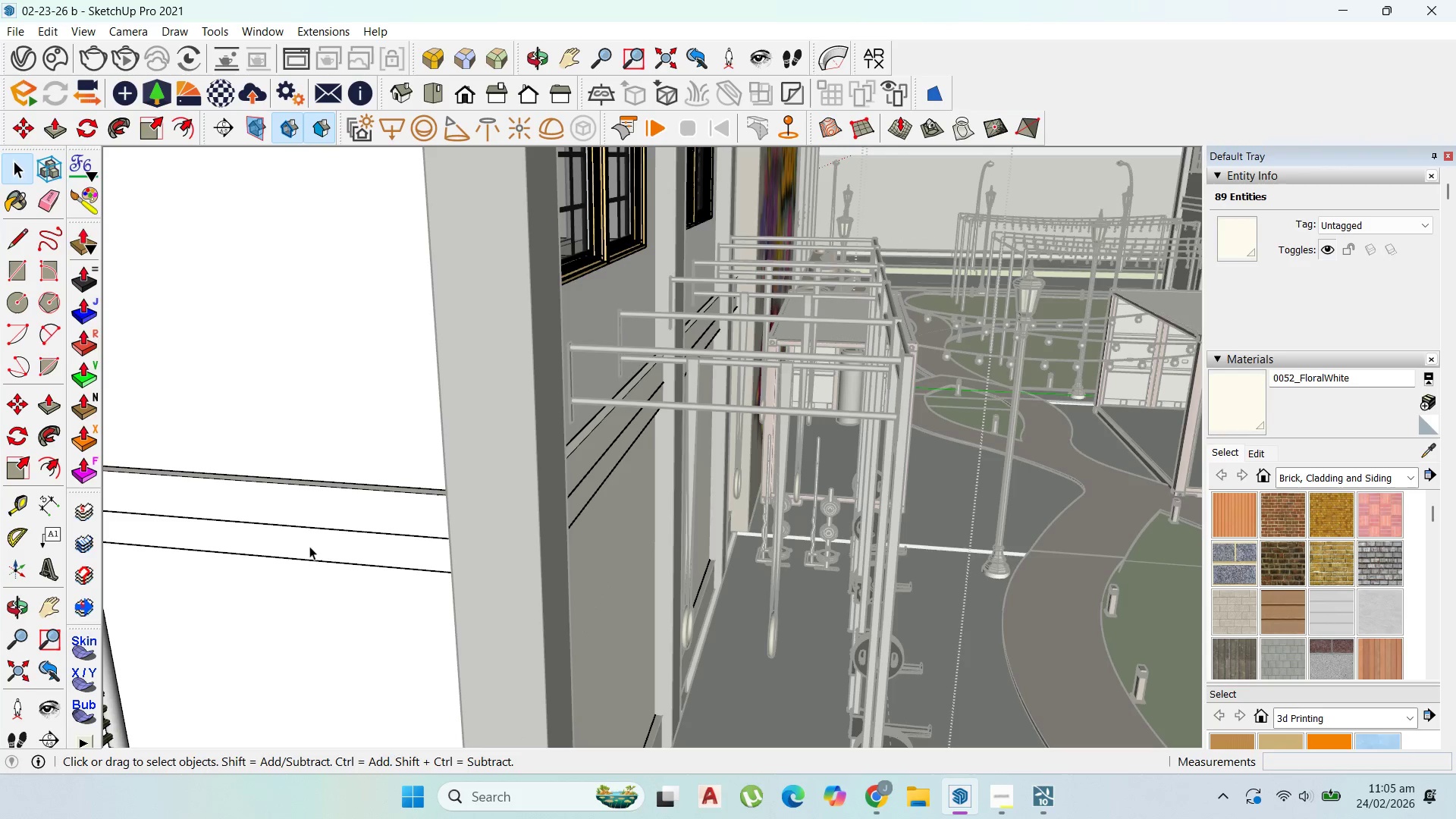 
double_click([309, 546])
 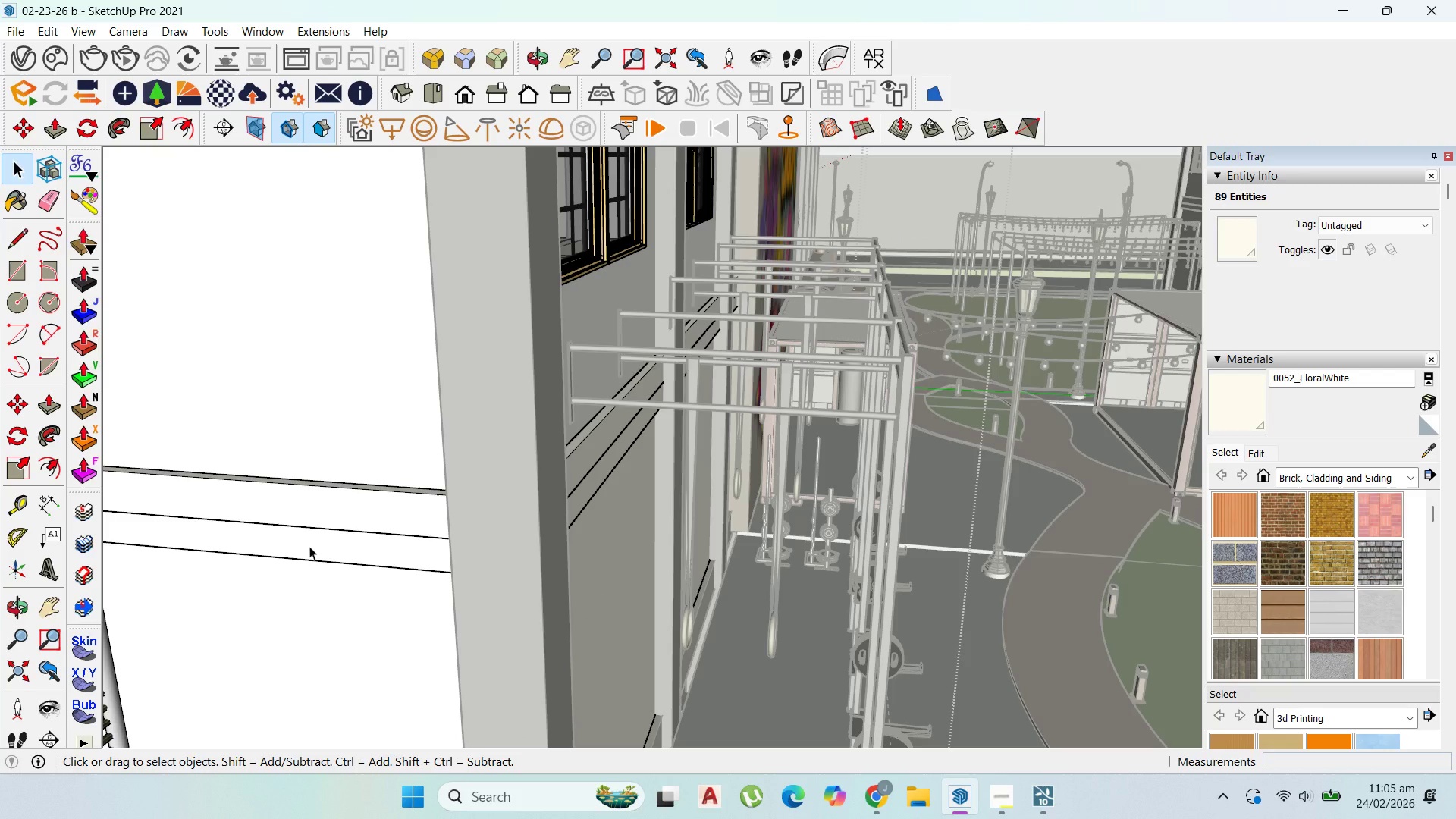 
triple_click([309, 546])
 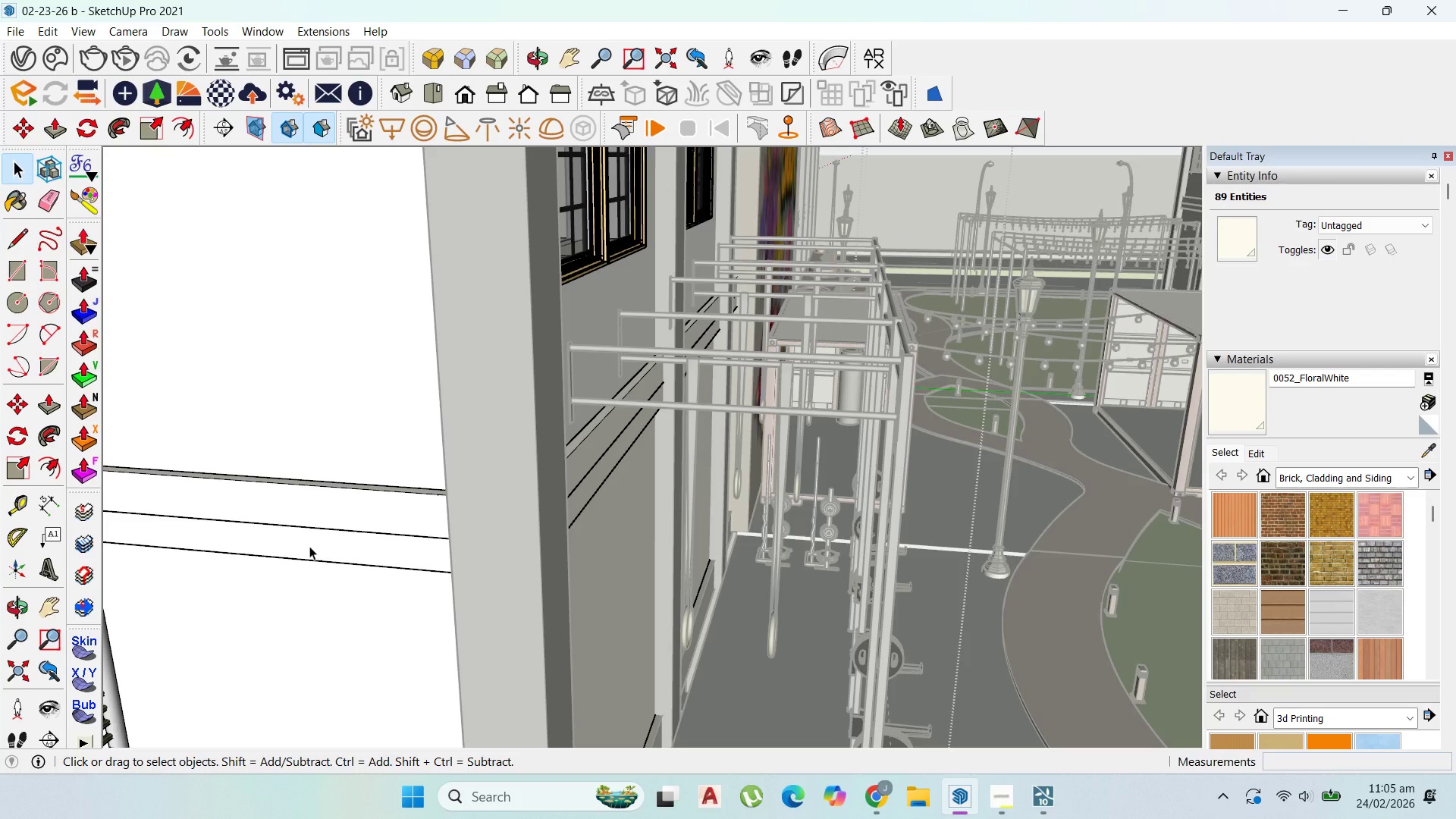 
triple_click([309, 546])
 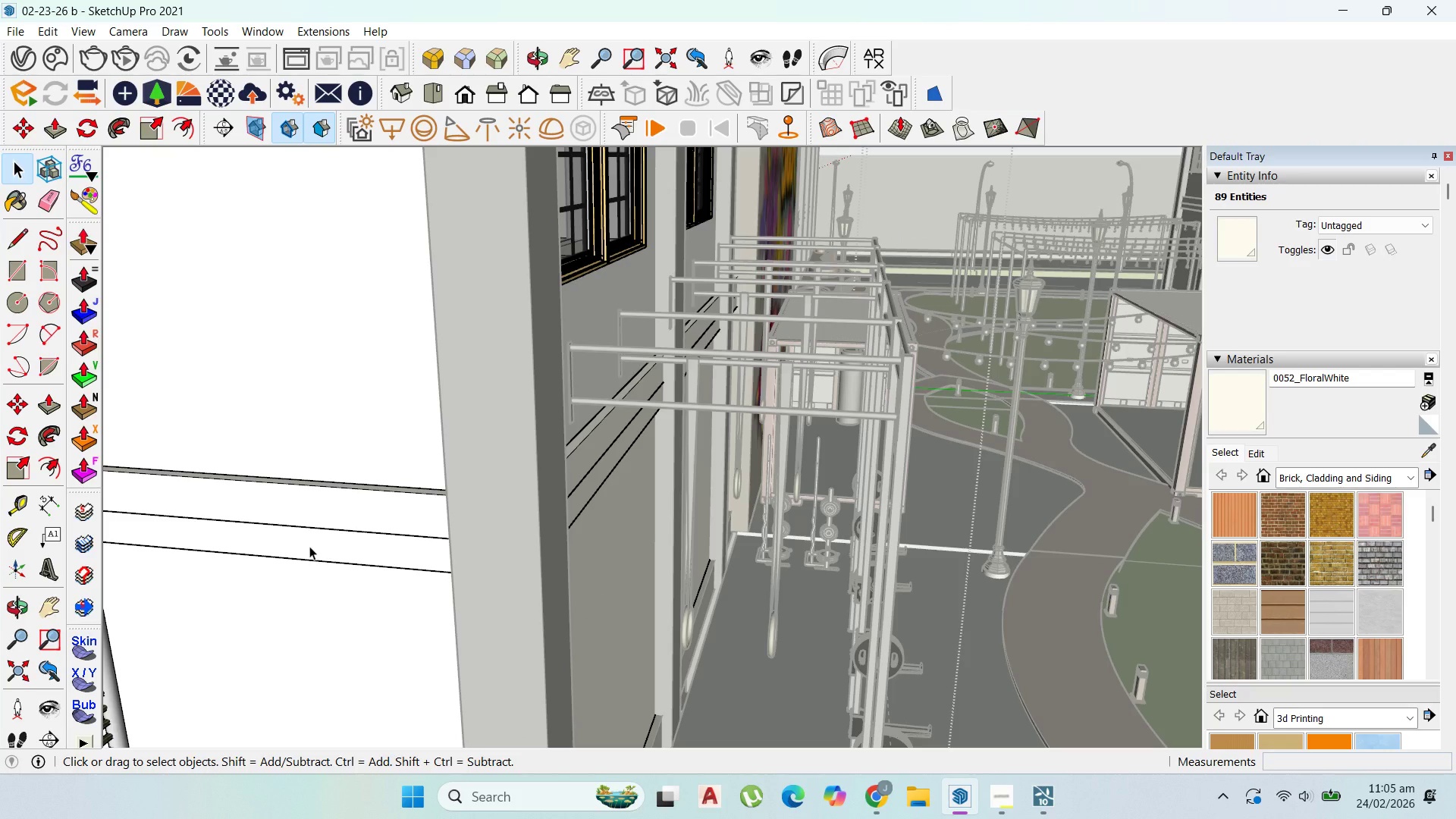 
triple_click([309, 546])
 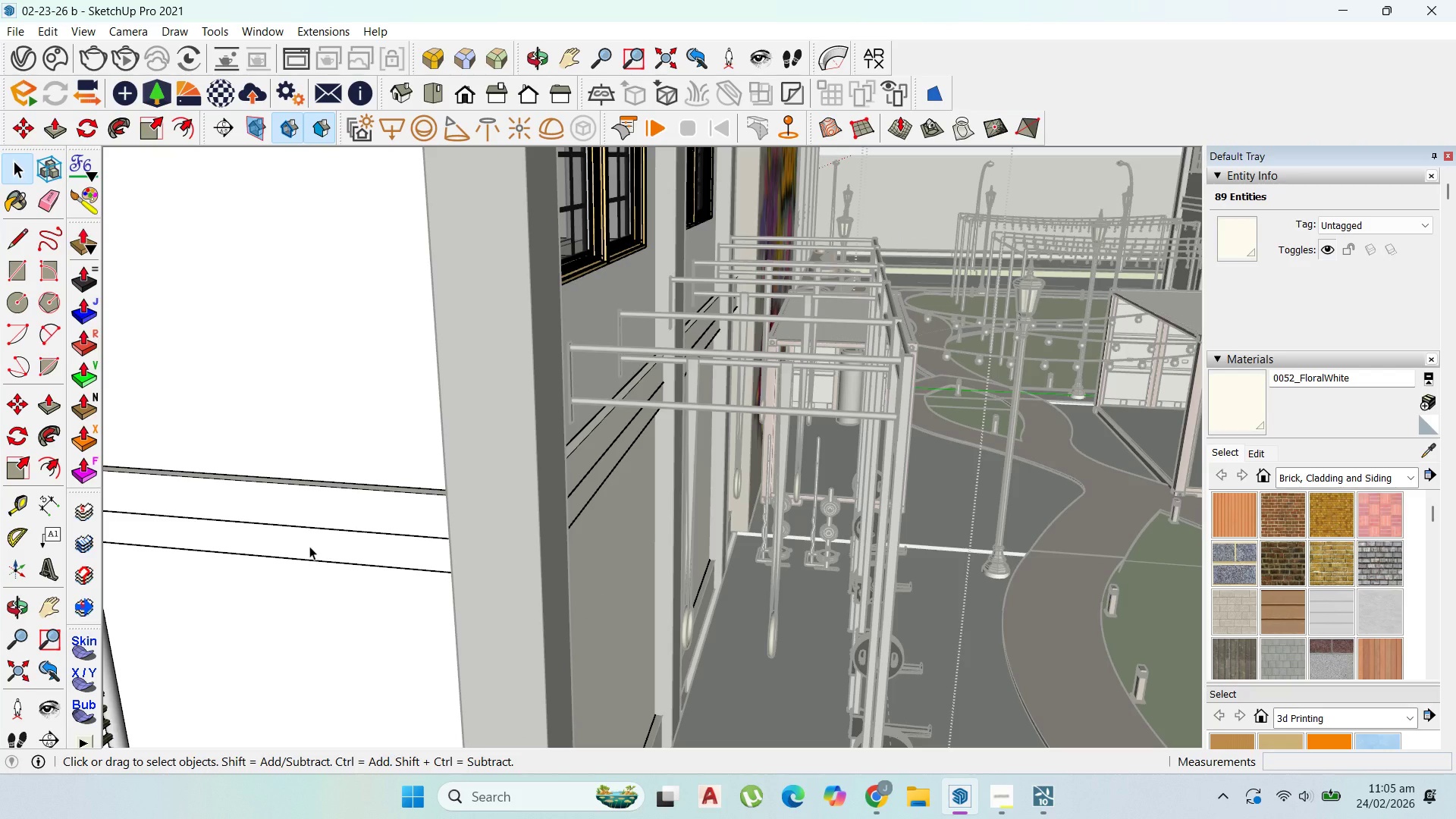 
triple_click([309, 546])
 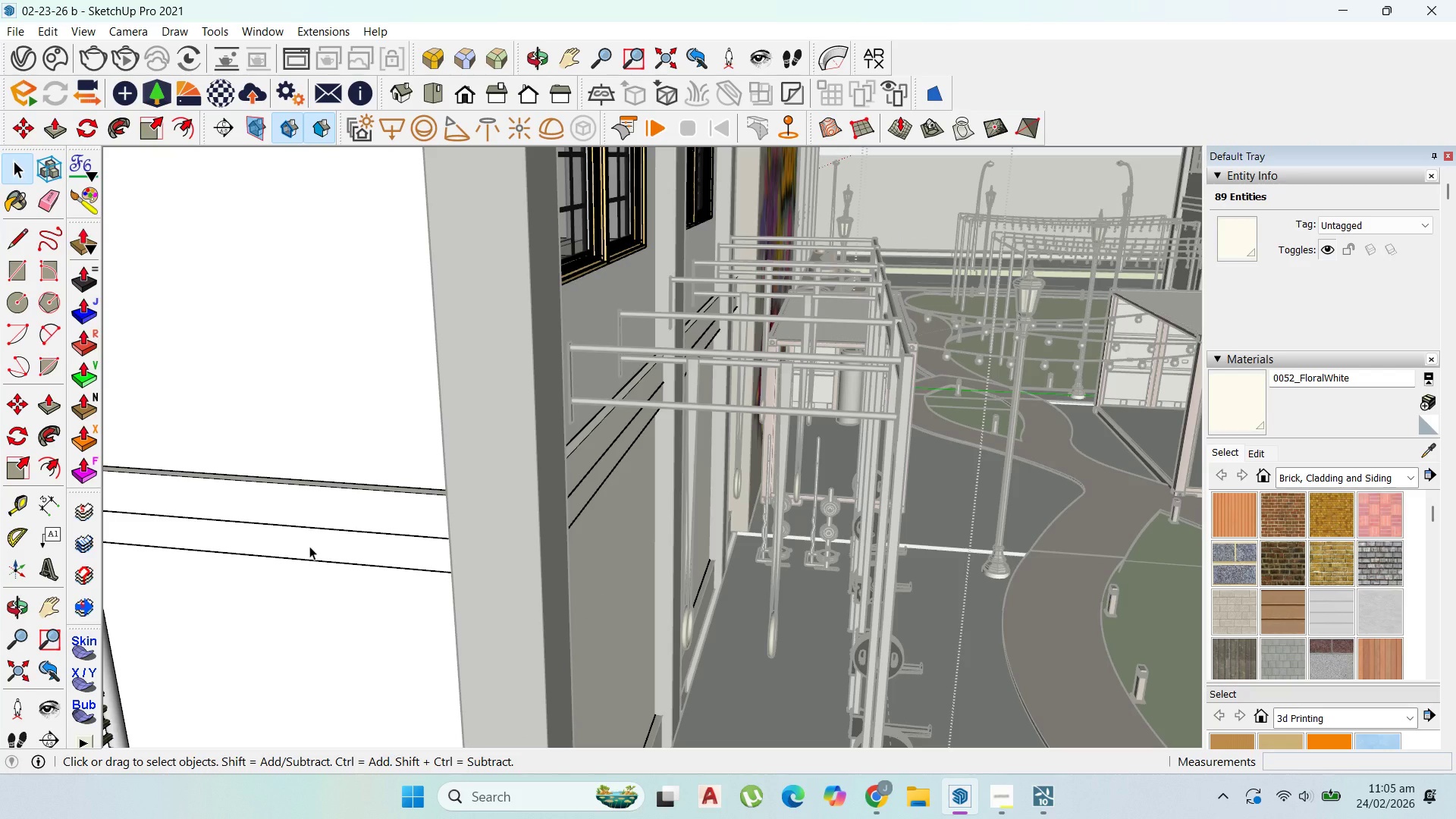 
triple_click([309, 546])
 